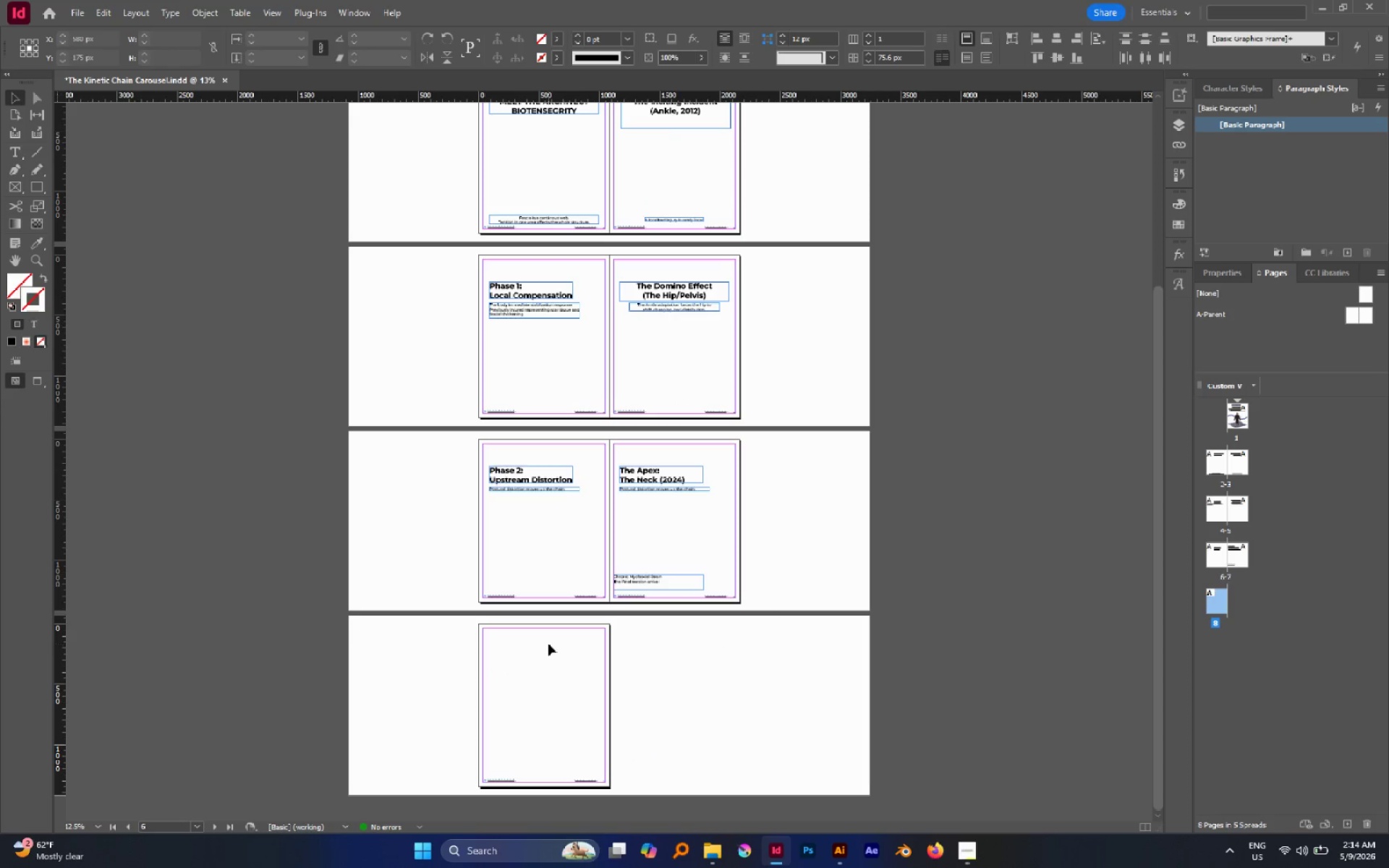 
key(Alt+Control+Shift+AltLeft)
 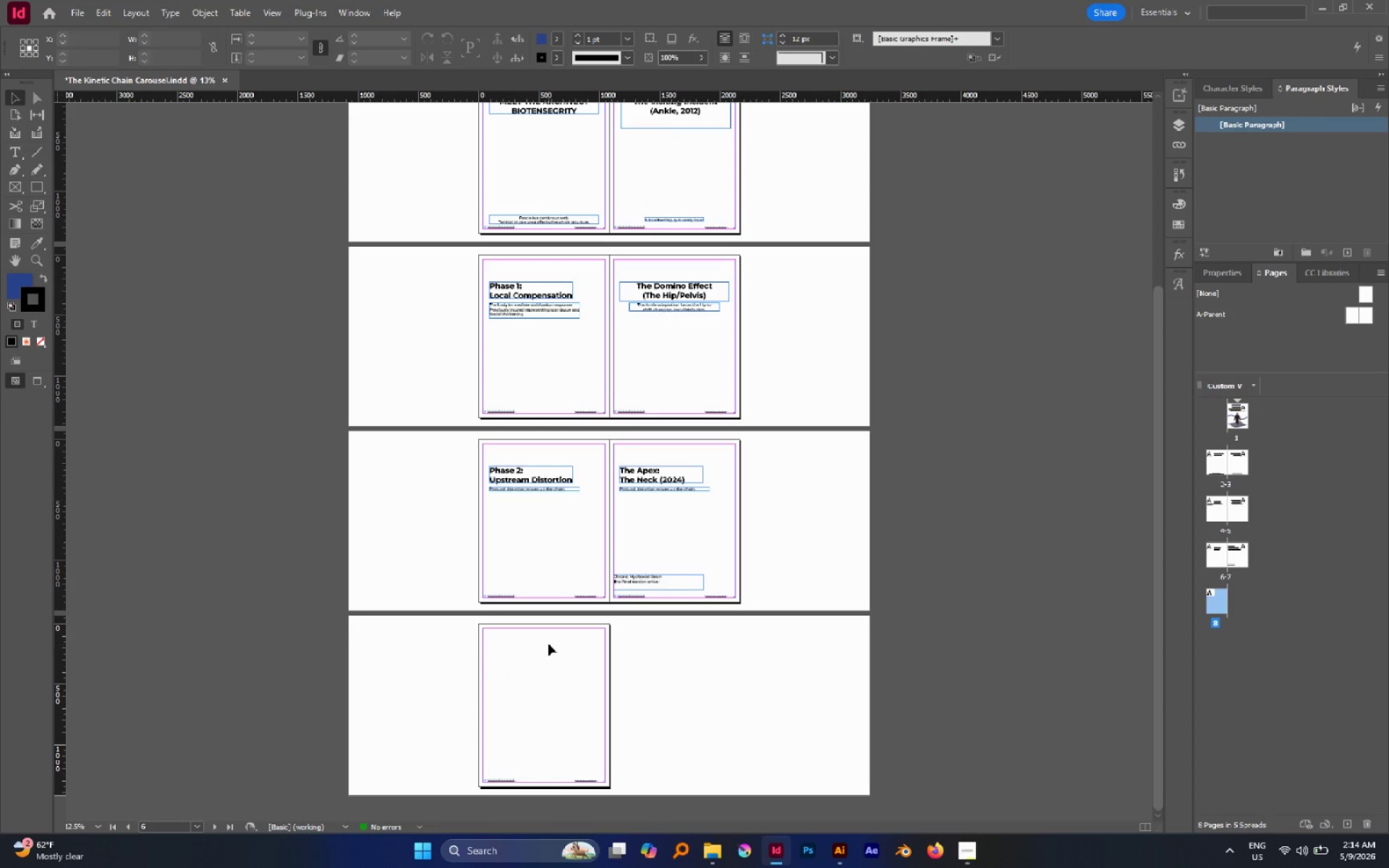 
key(Alt+Control+Shift+V)
 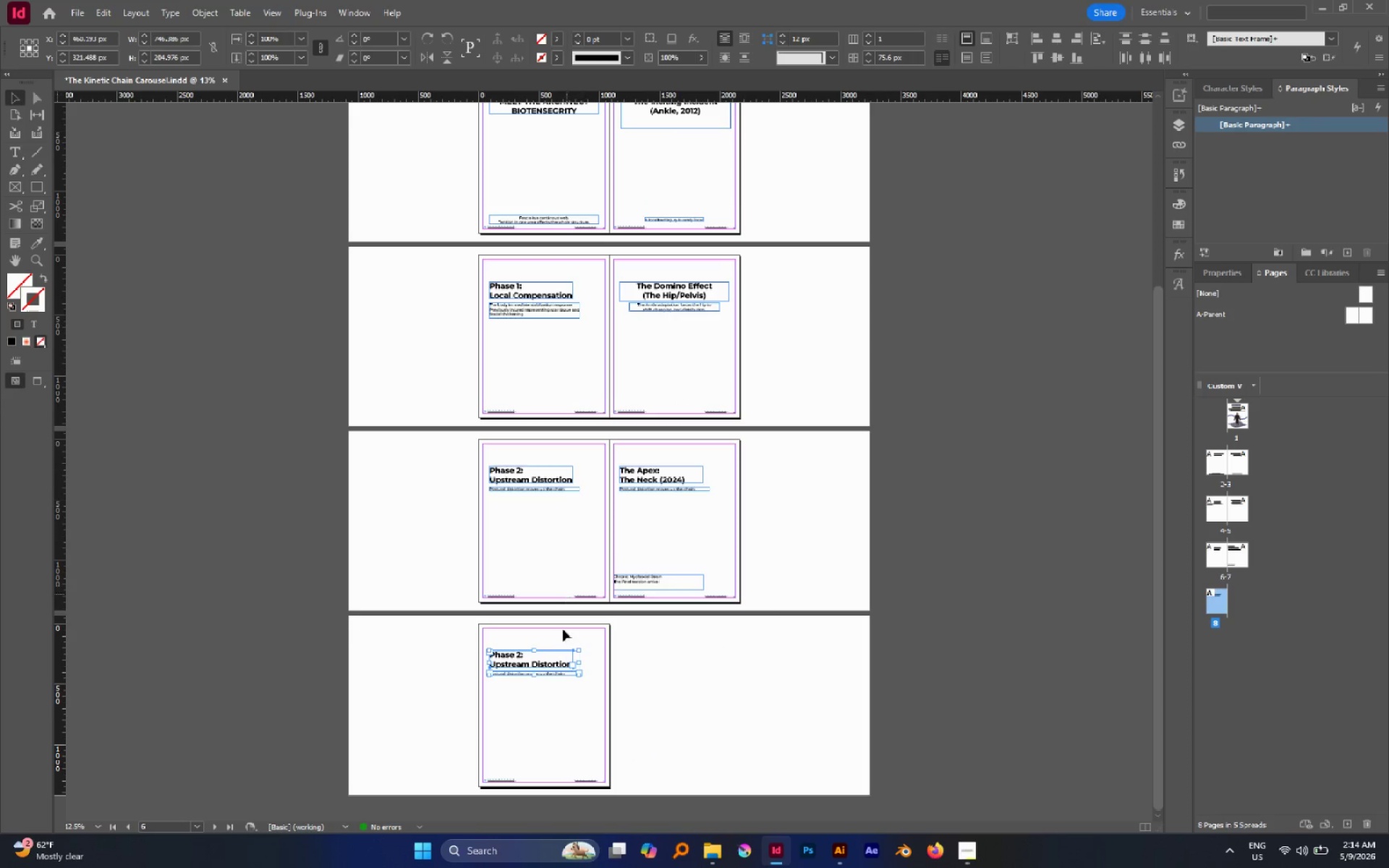 
left_click([522, 765])
 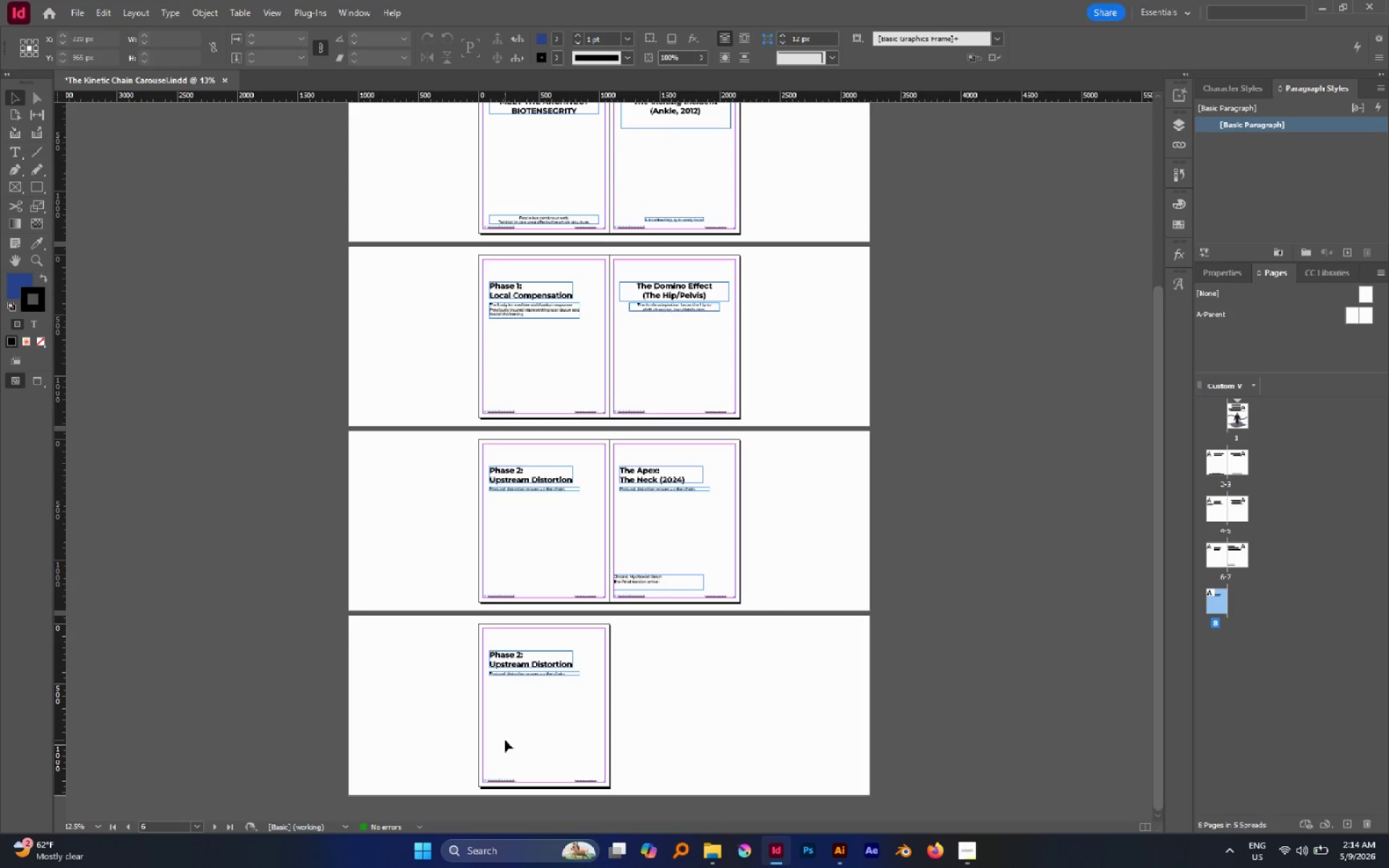 
hold_key(key=AltLeft, duration=0.94)
scroll: coordinate [498, 733], scroll_direction: up, amount: 1.0
 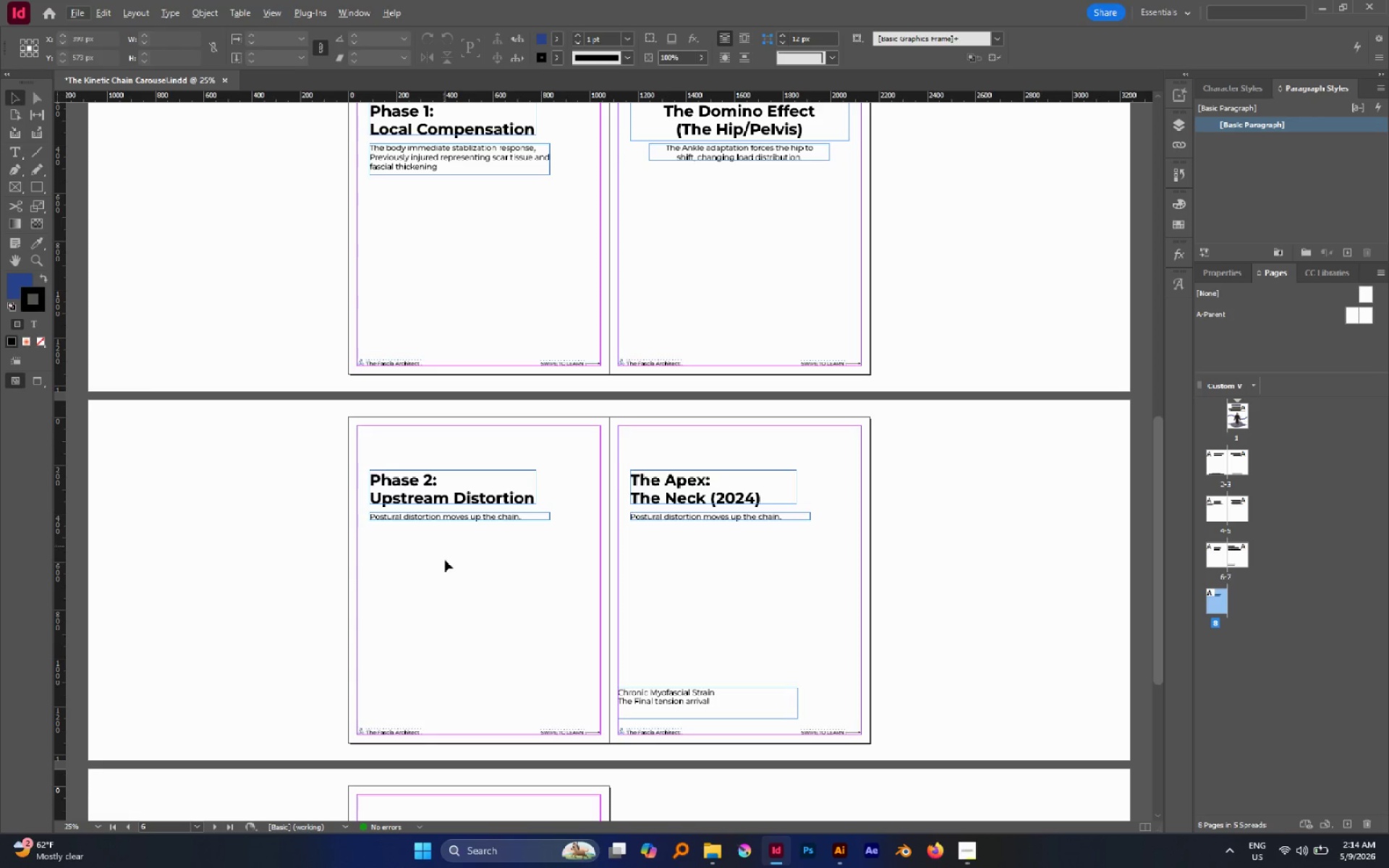 
scroll: coordinate [450, 568], scroll_direction: down, amount: 4.0
 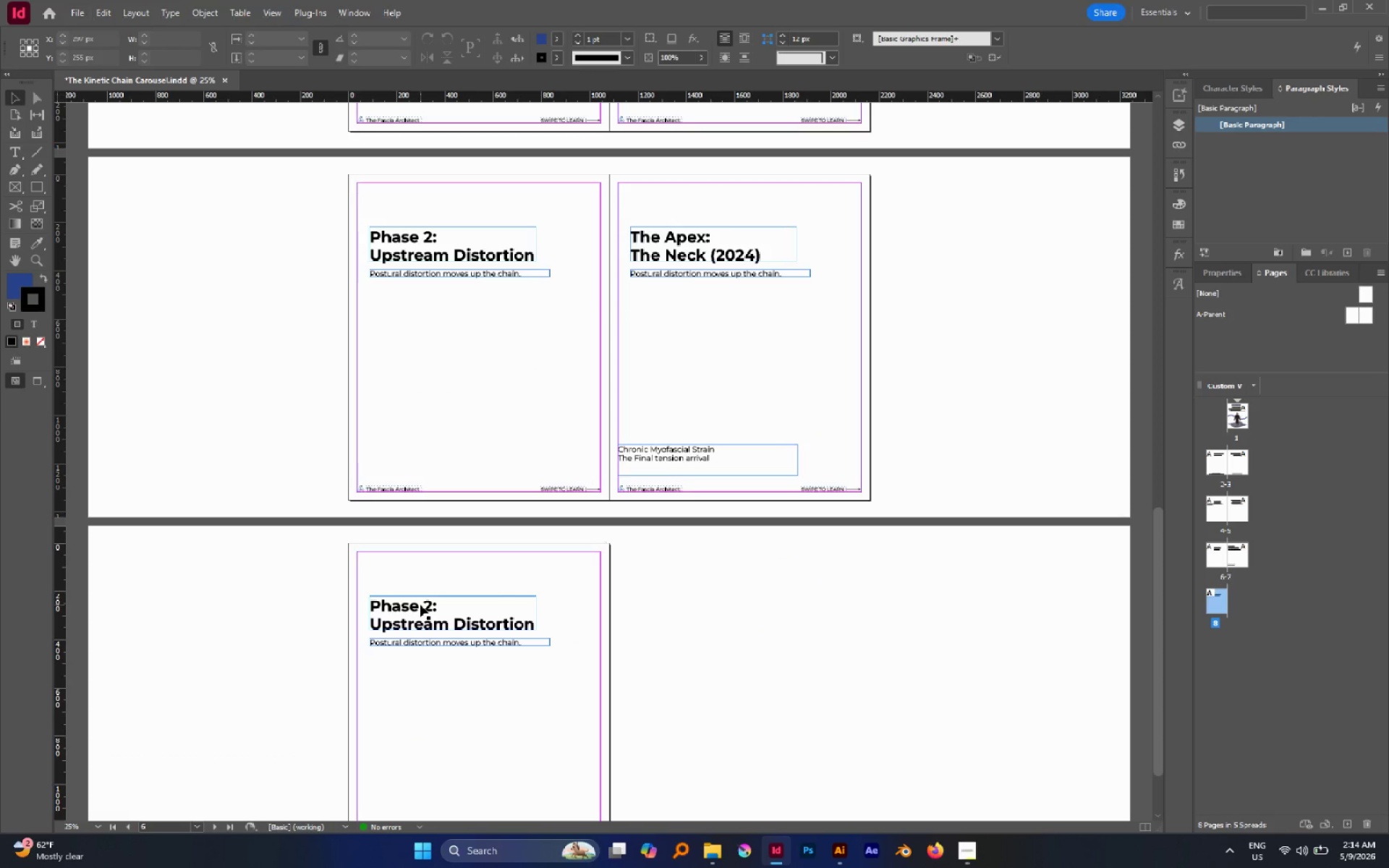 
double_click([420, 605])
 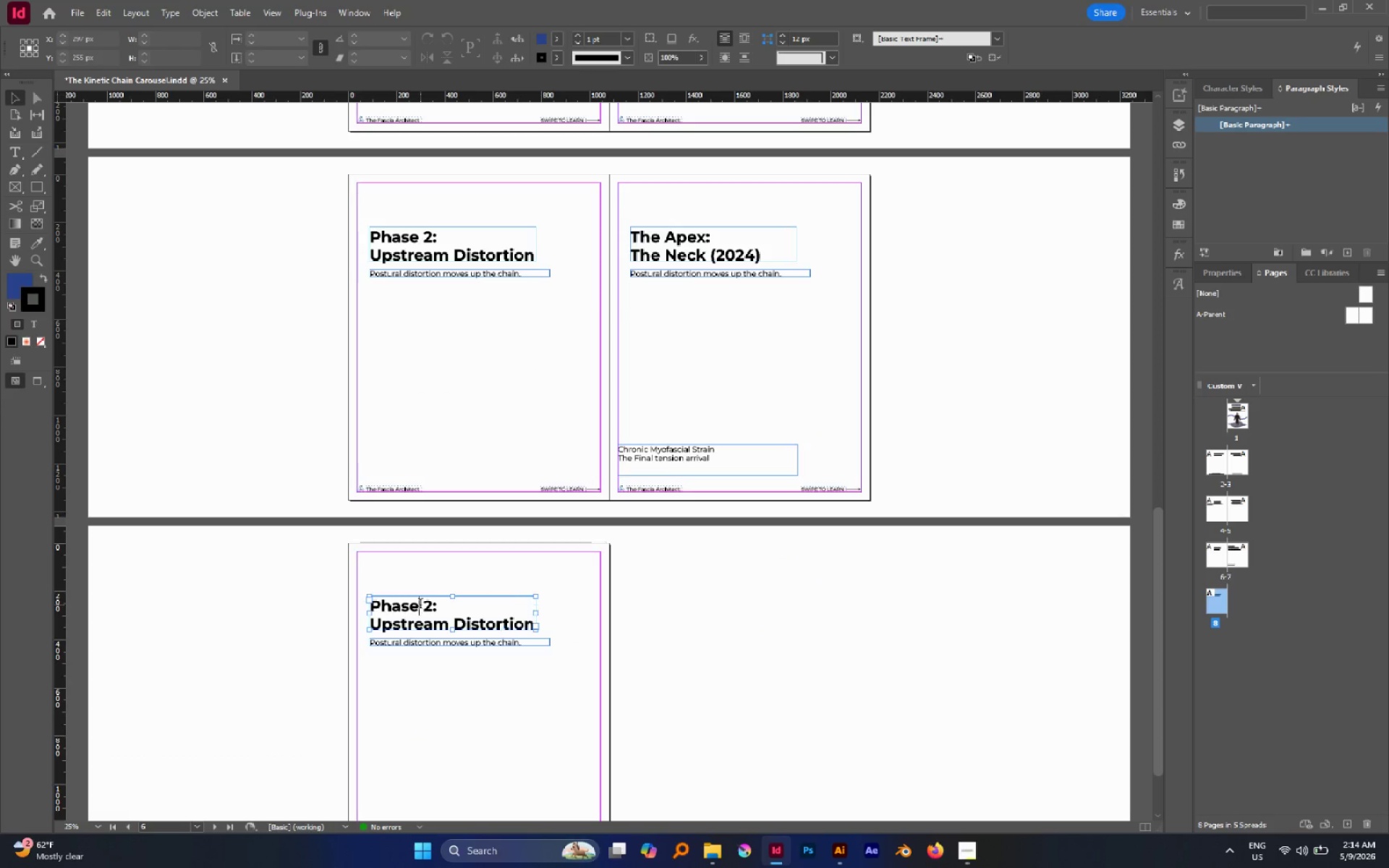 
triple_click([420, 605])
 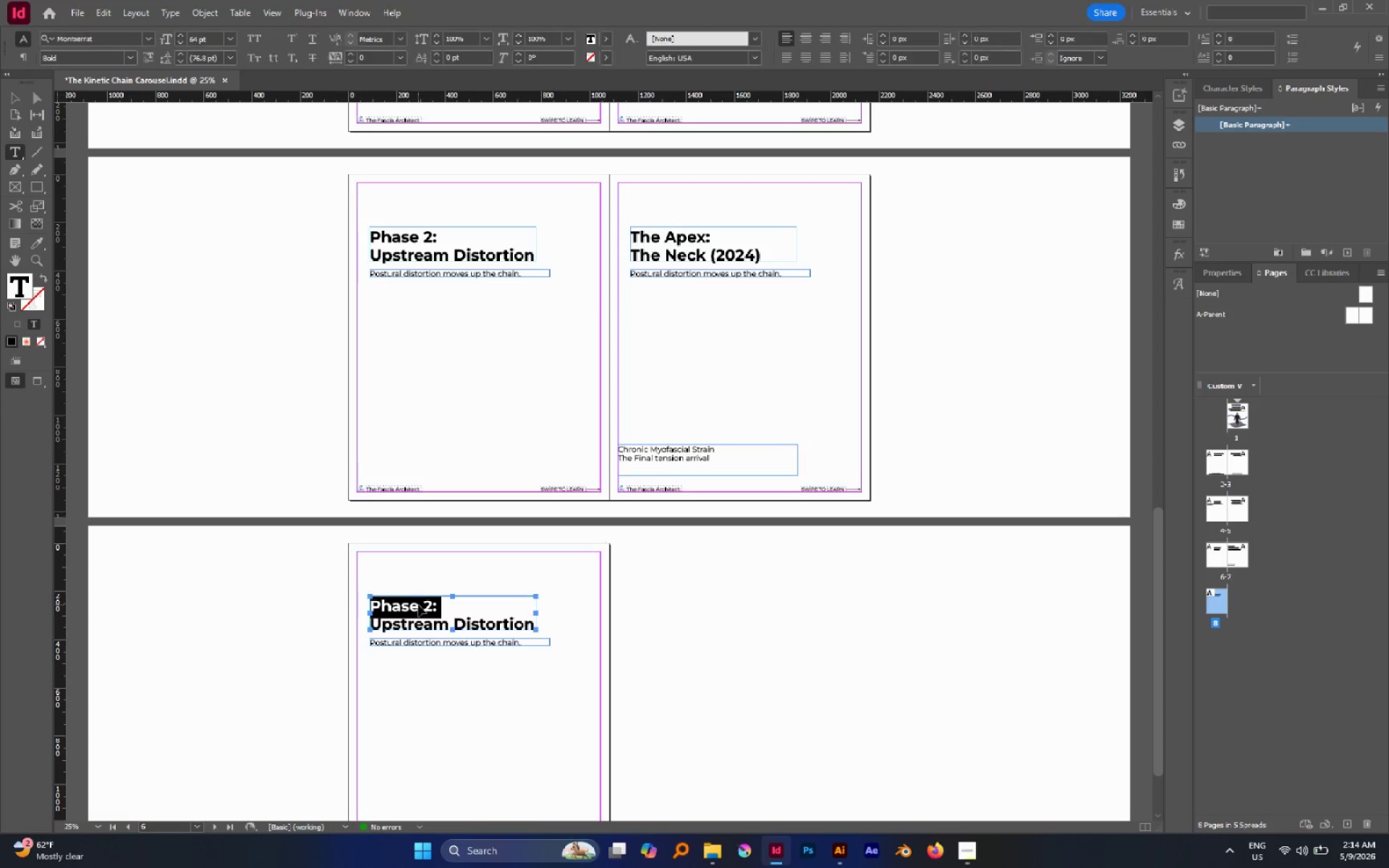 
key(Control+A)
 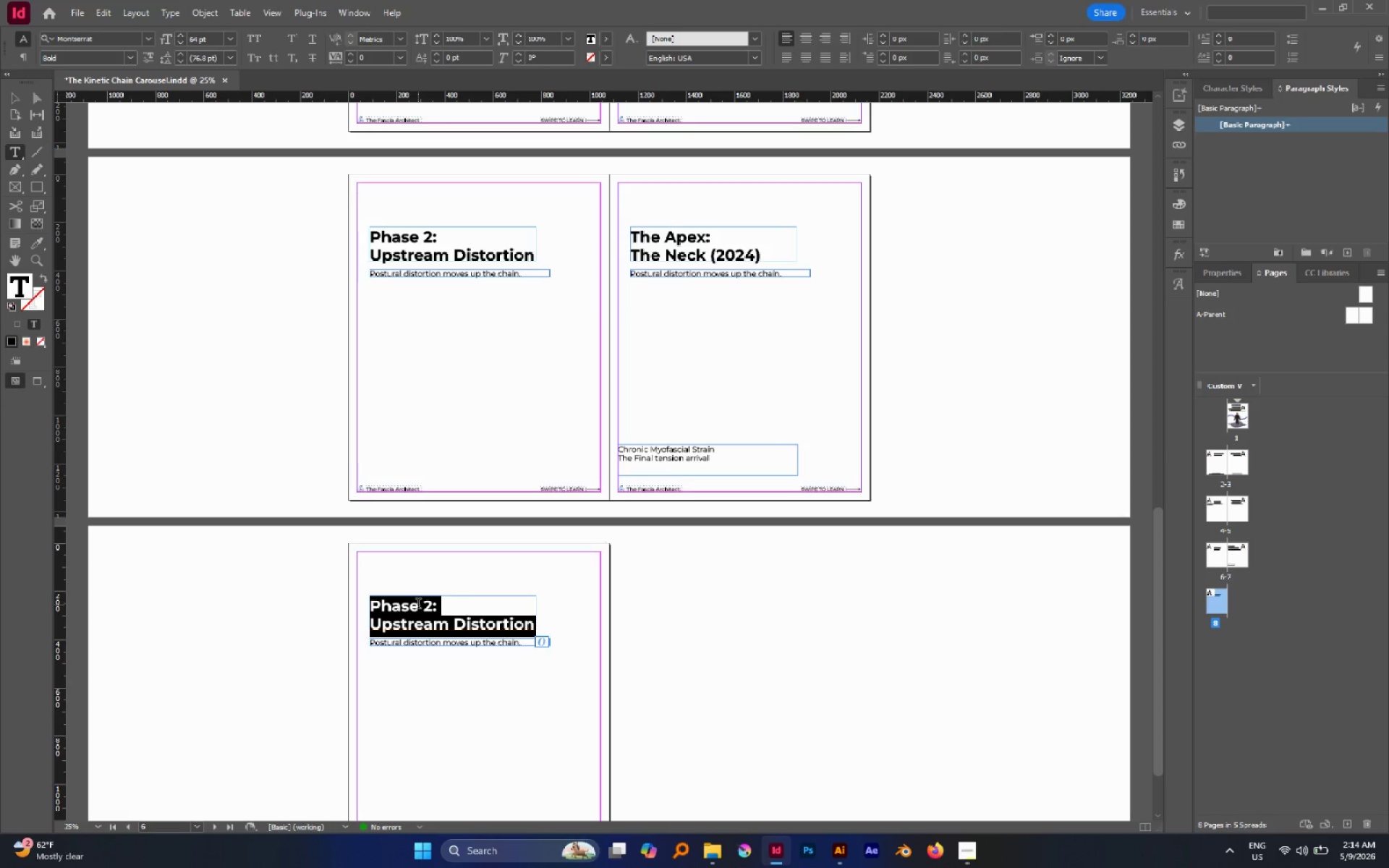 
type(The Solution)
 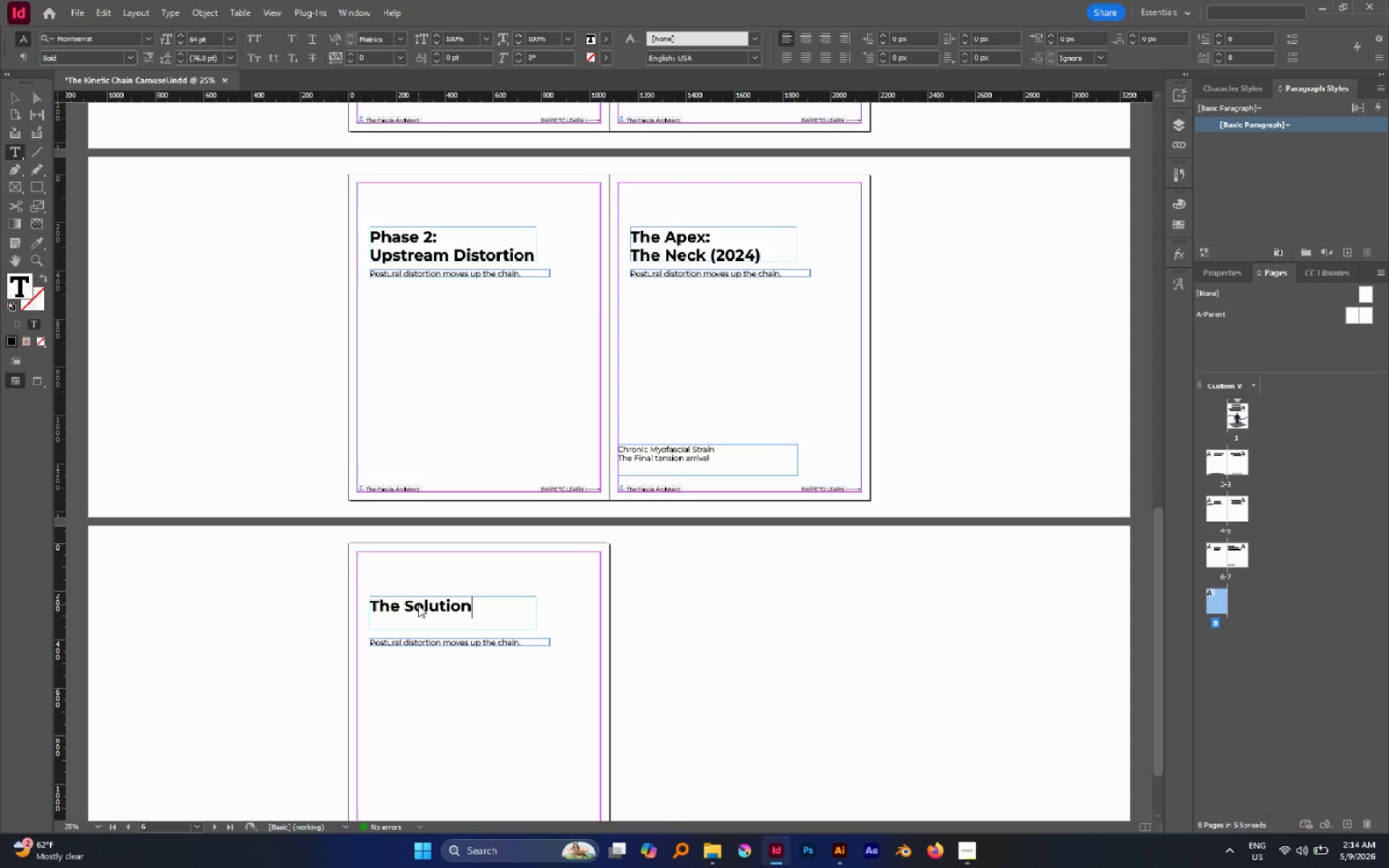 
key(Enter)
 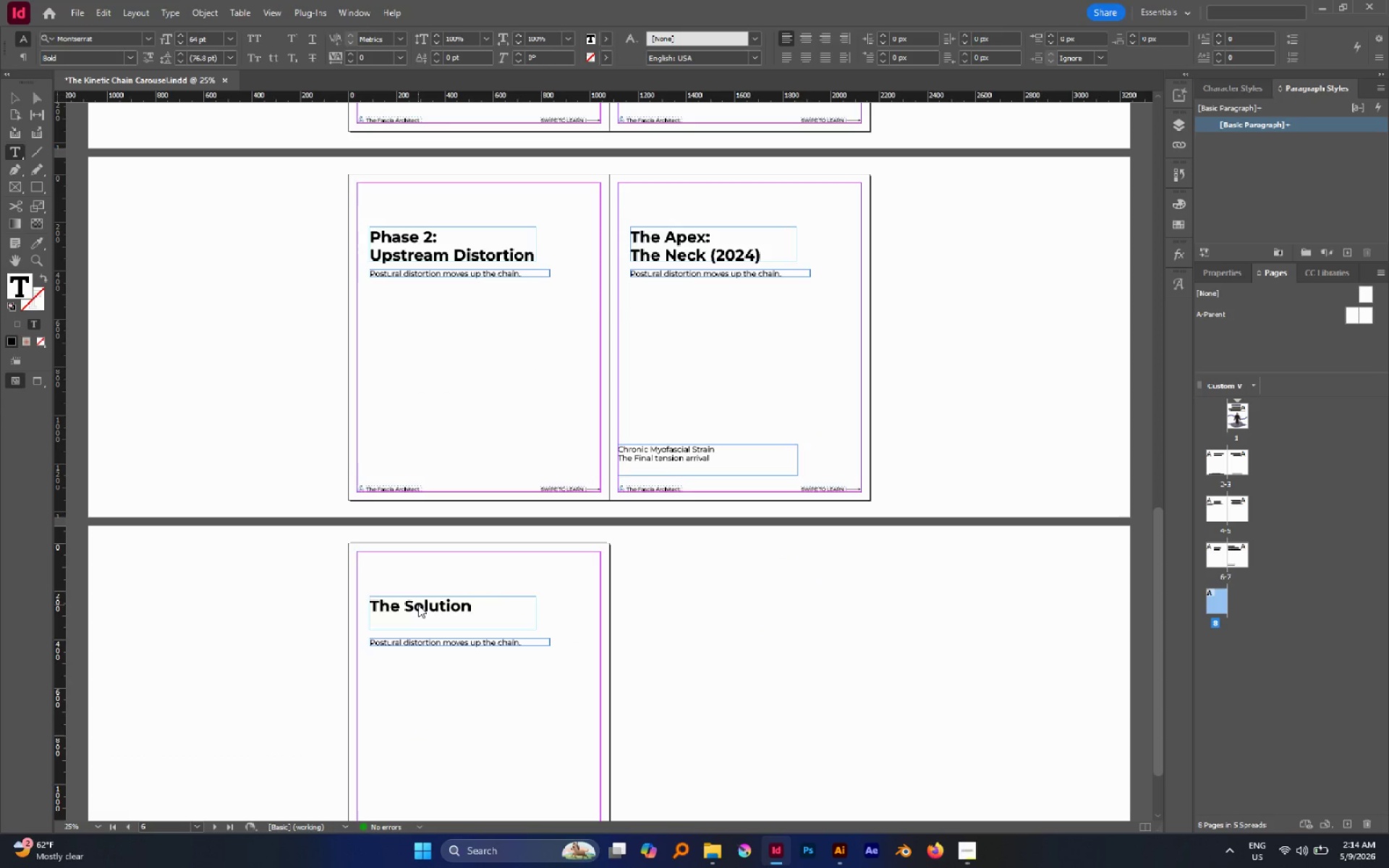 
key(Backspace)
 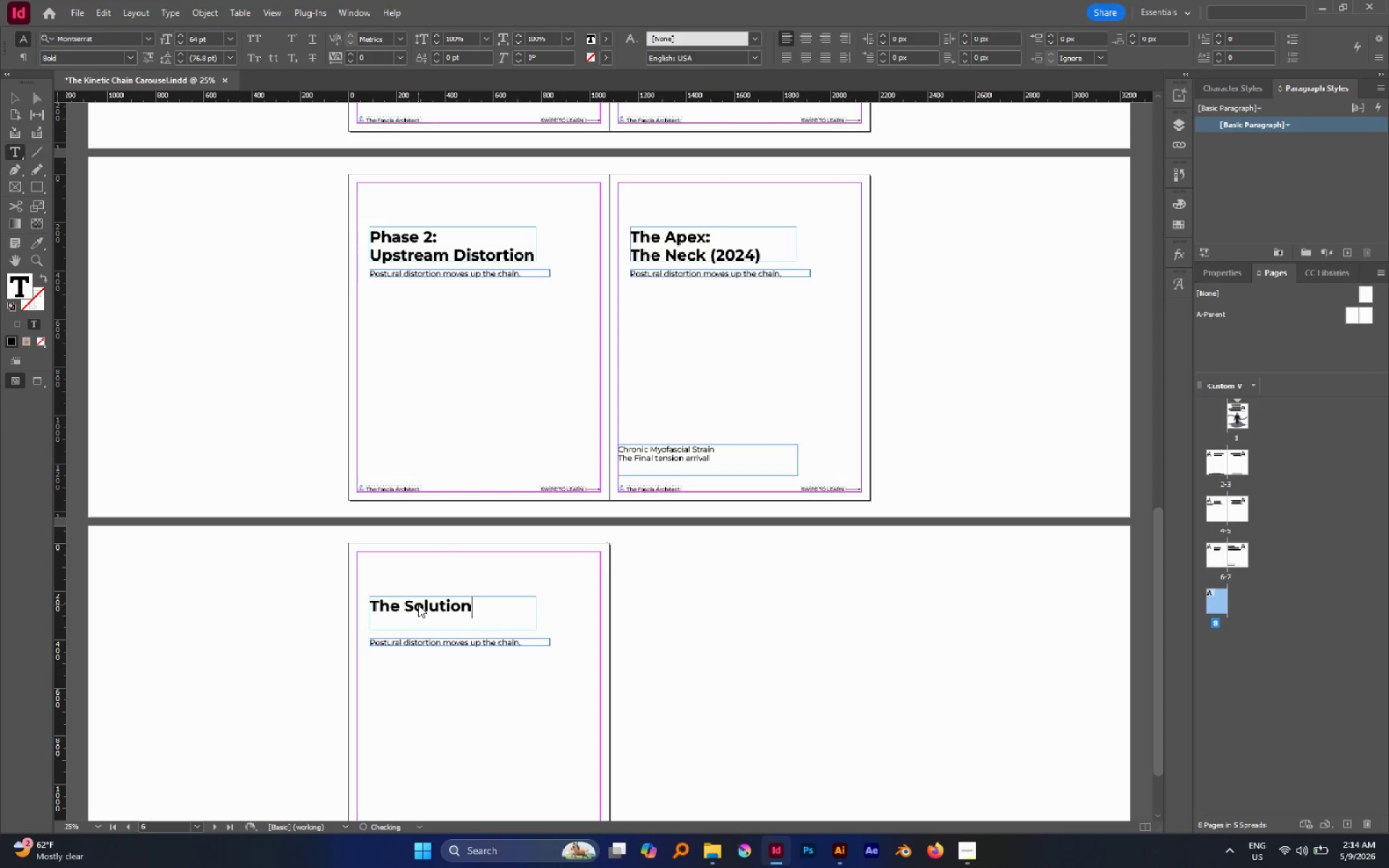 
key(Shift+Semicolon)
 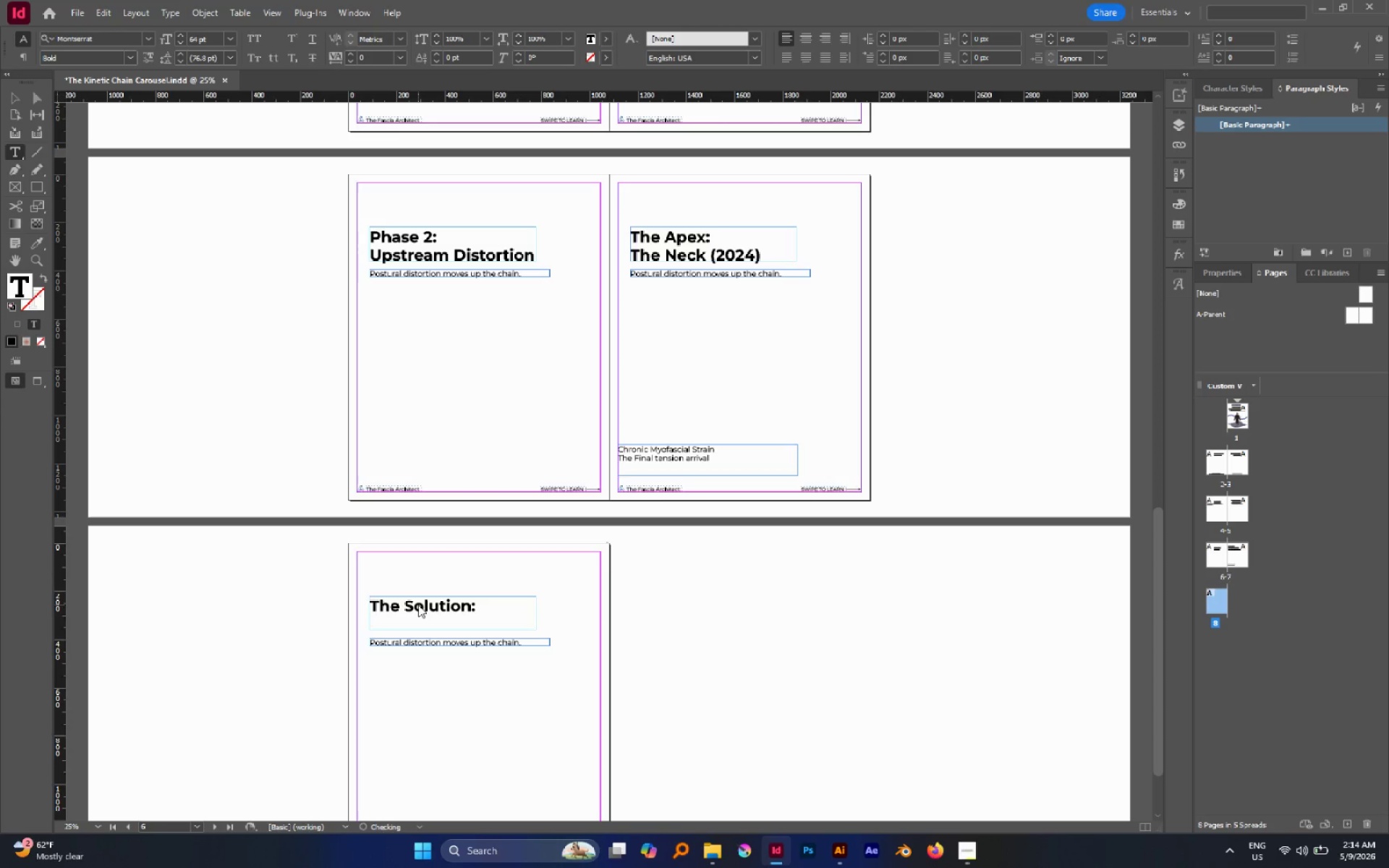 
key(Enter)
 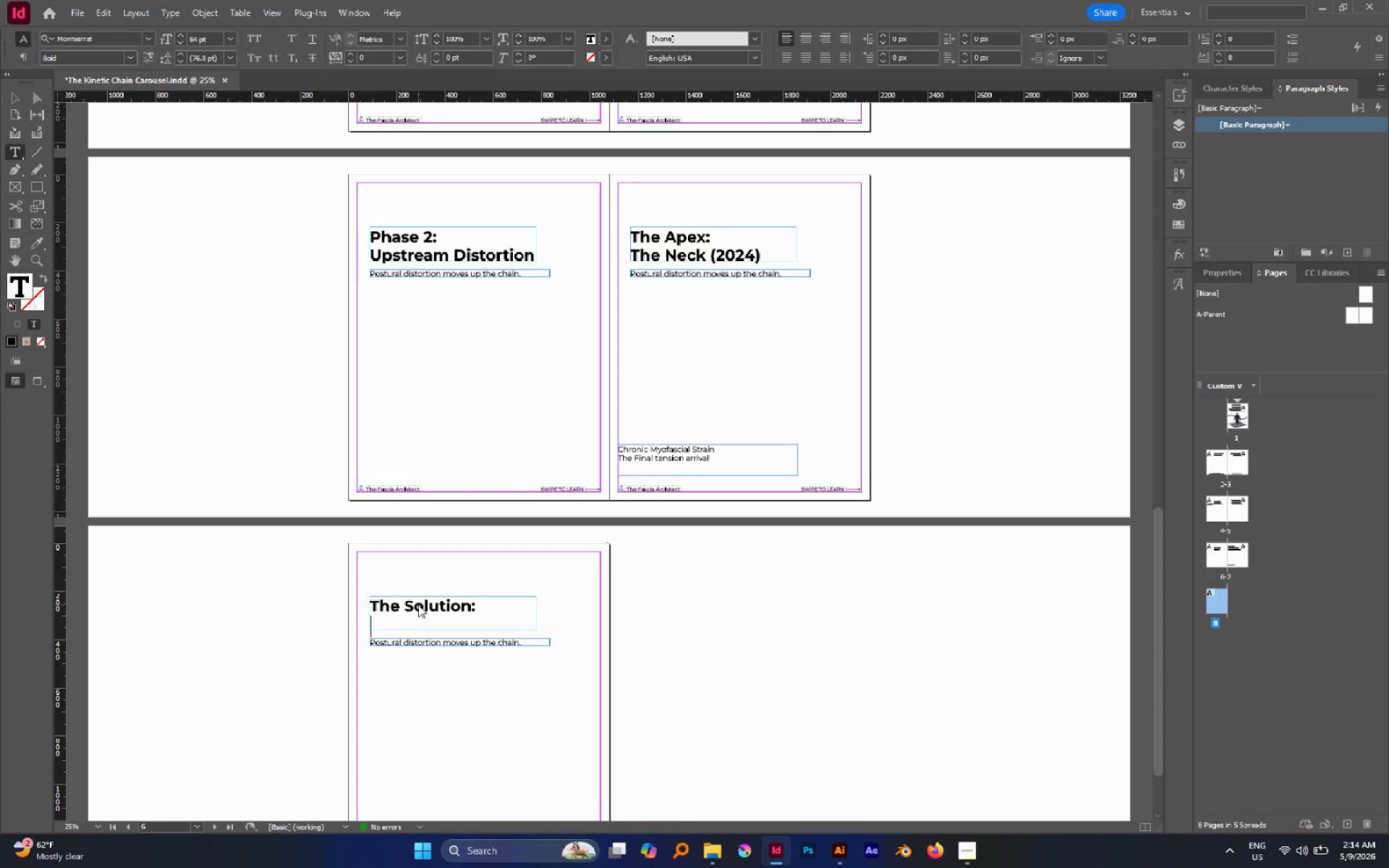 
type(Structural Integration)
key(Escape)
 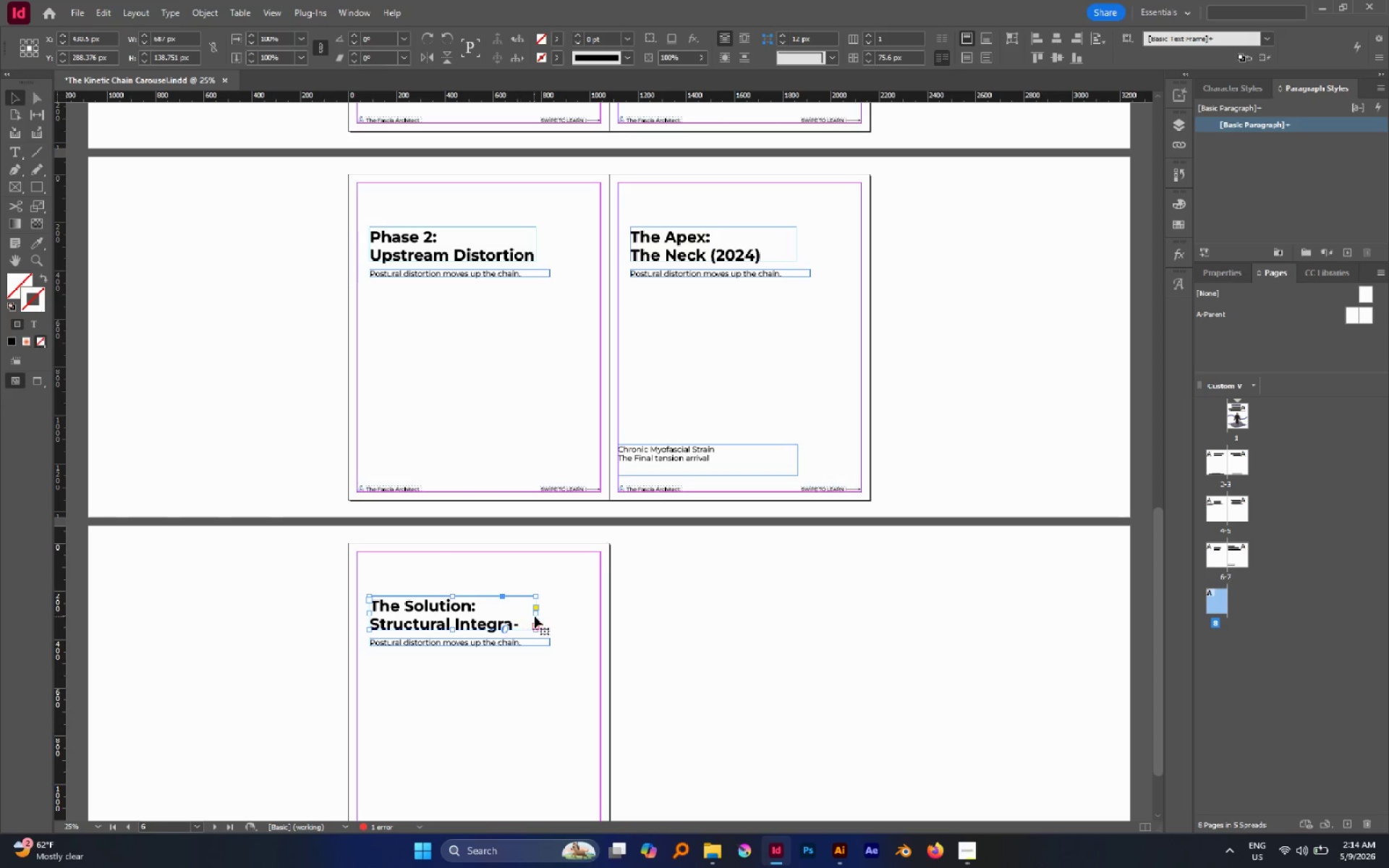 
left_click_drag(start_coordinate=[536, 612], to_coordinate=[550, 615])
 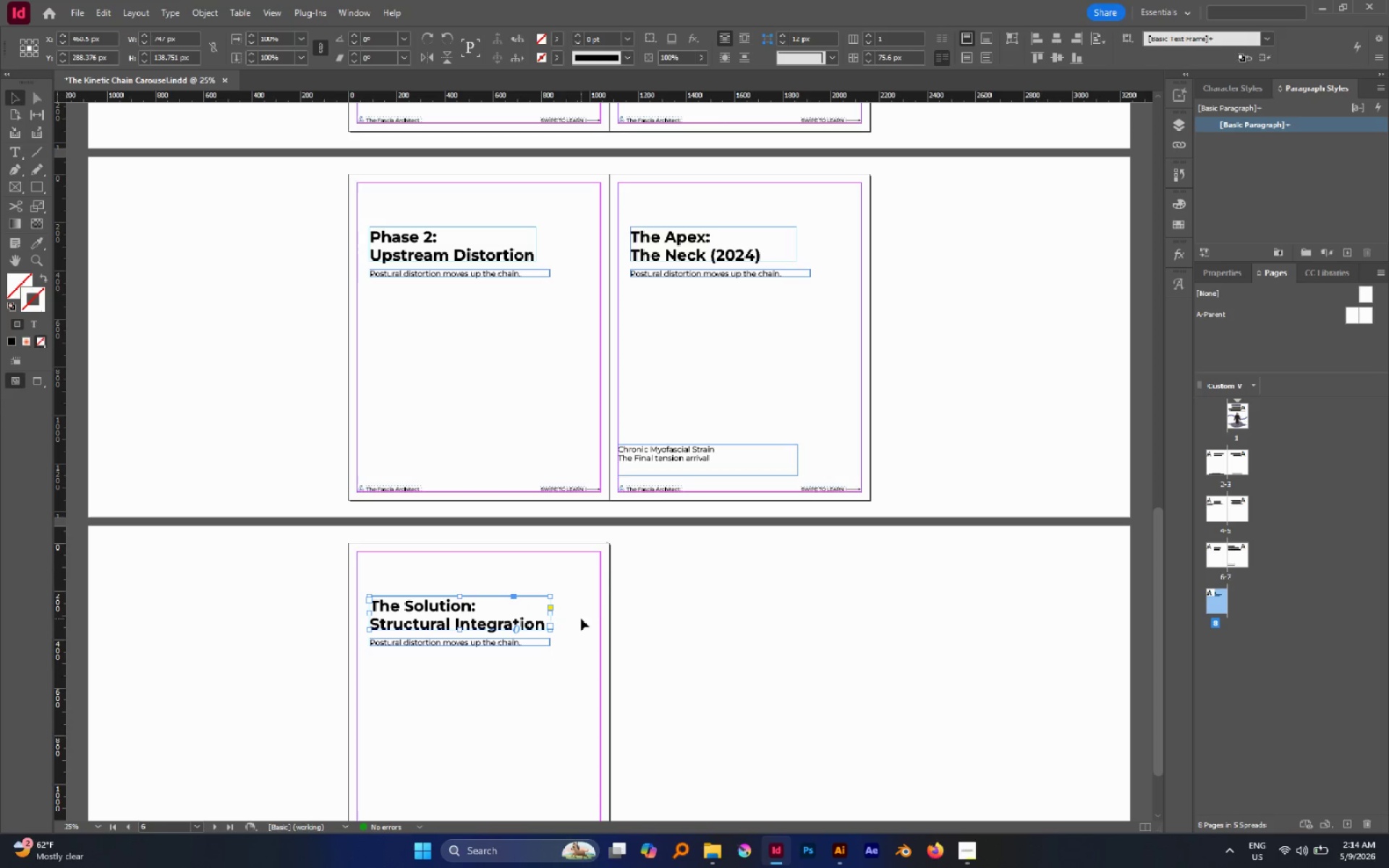 
left_click([581, 618])
 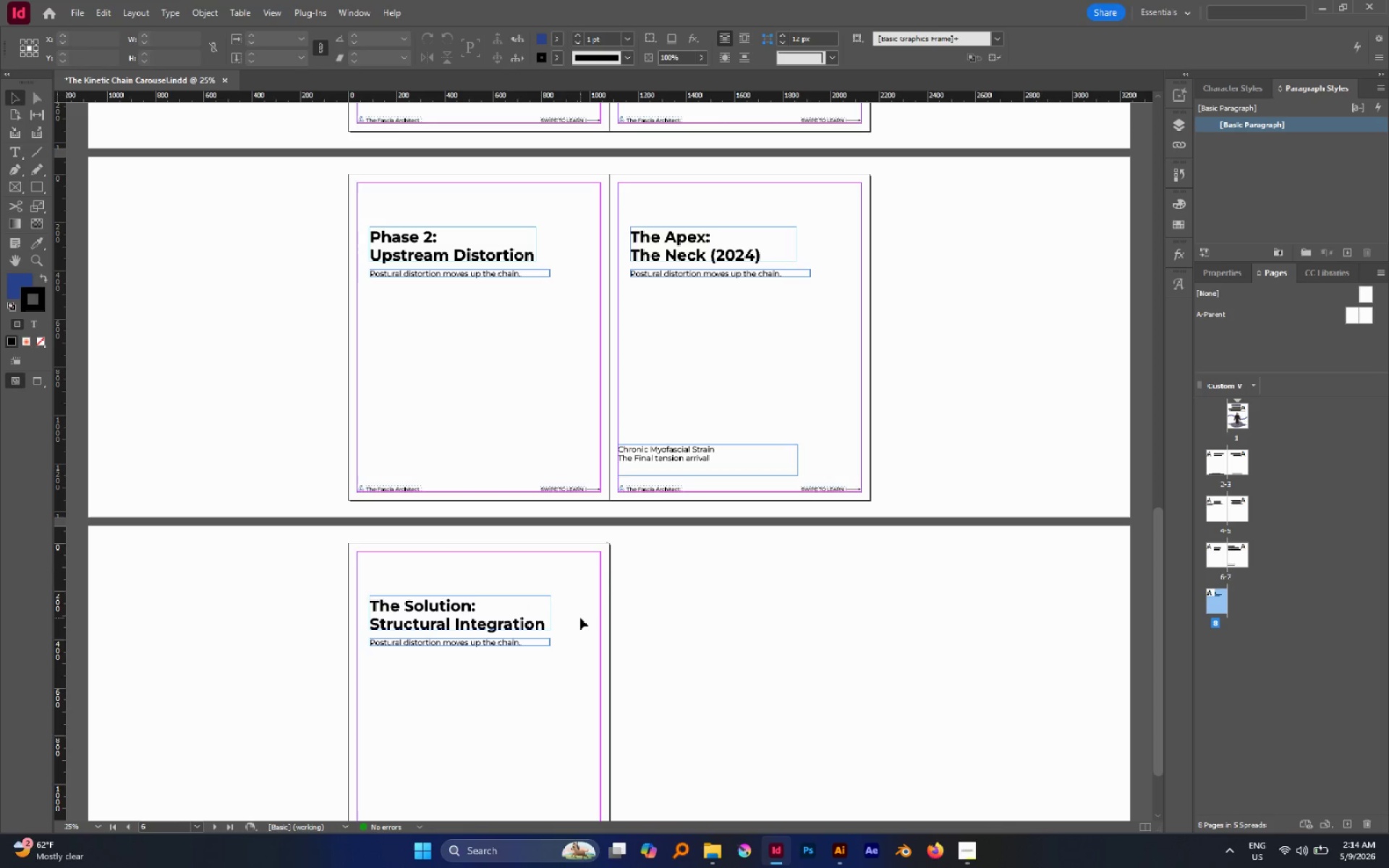 
scroll: coordinate [442, 637], scroll_direction: down, amount: 2.0
 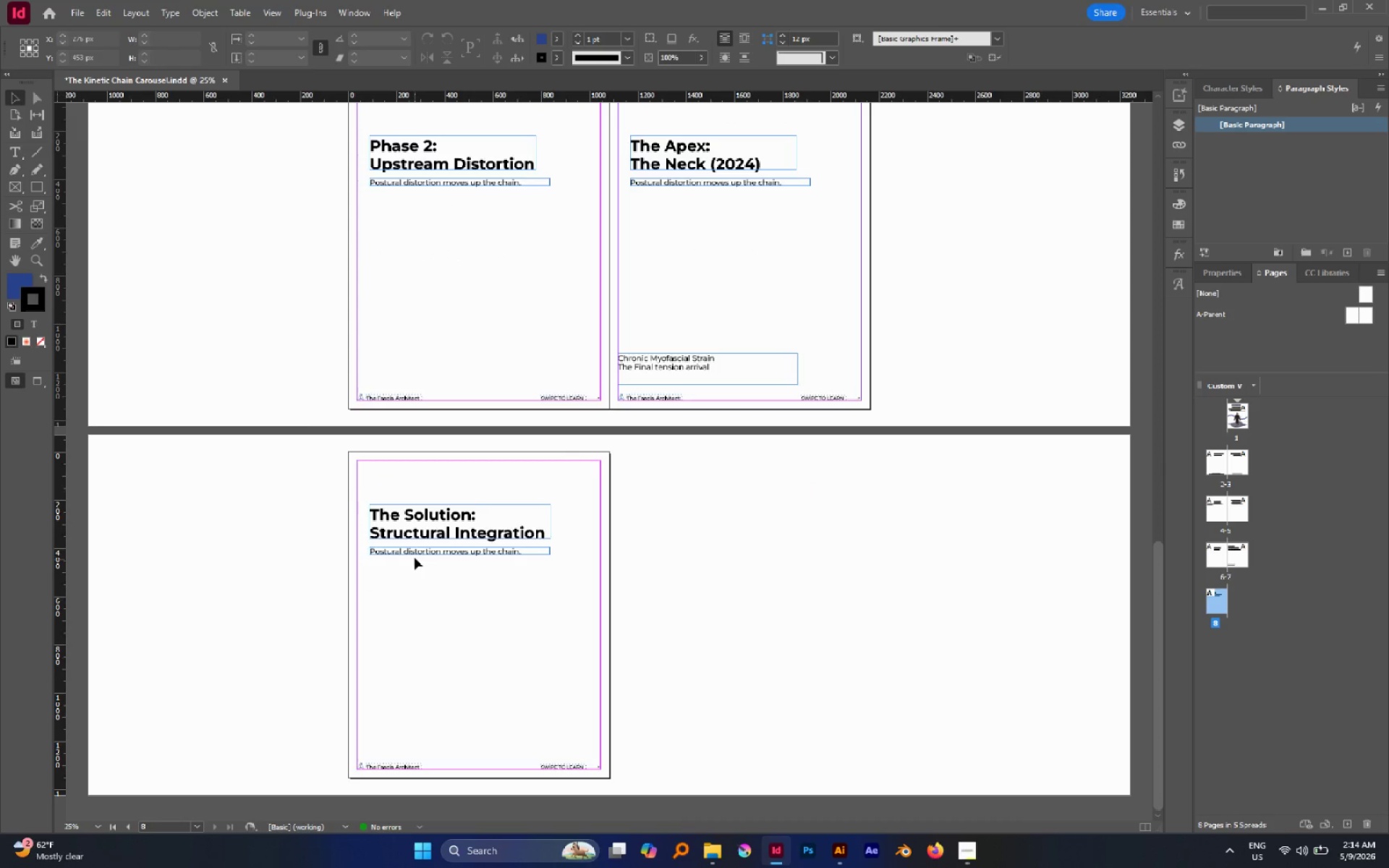 
left_click([415, 556])
 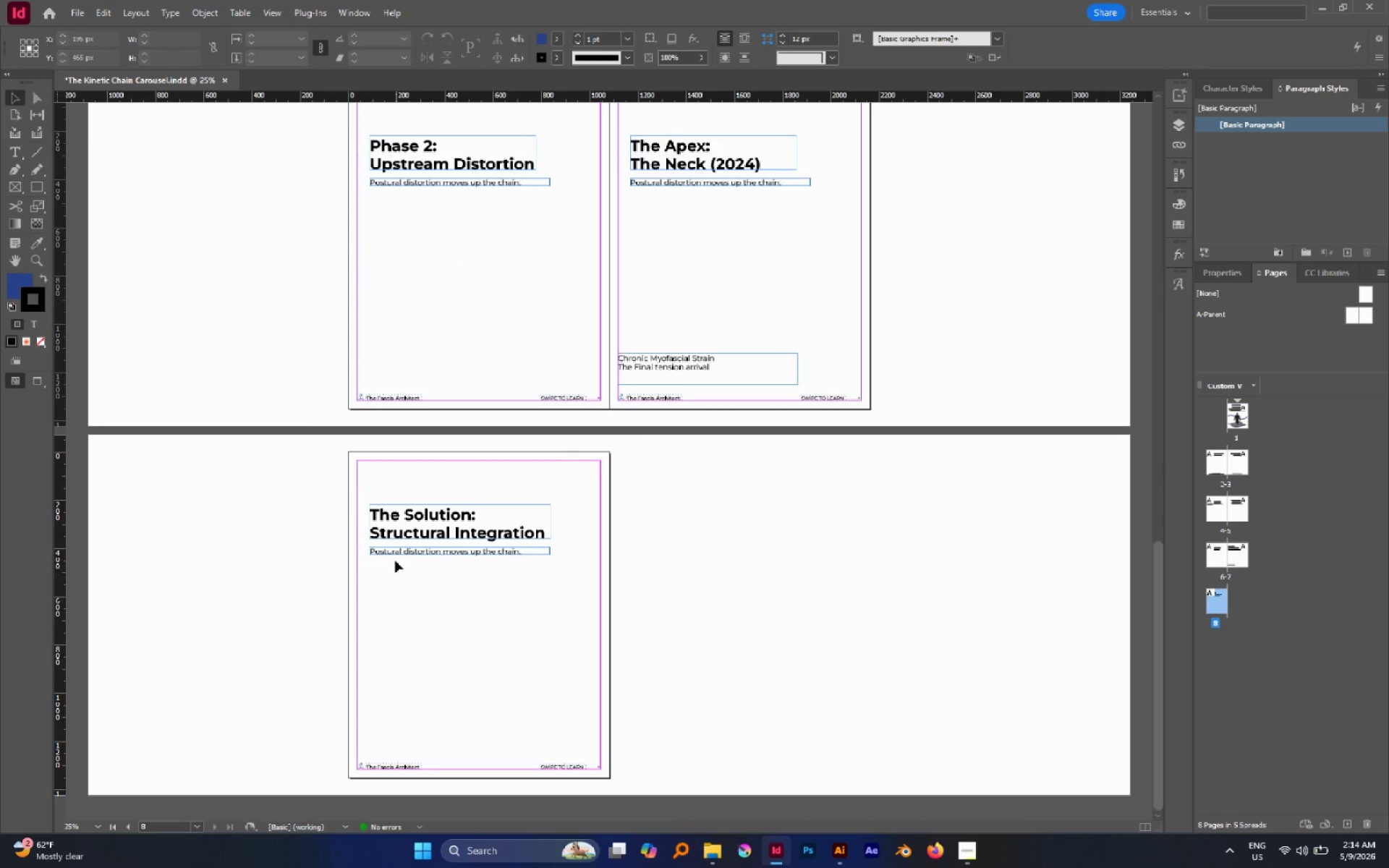 
left_click([394, 553])
 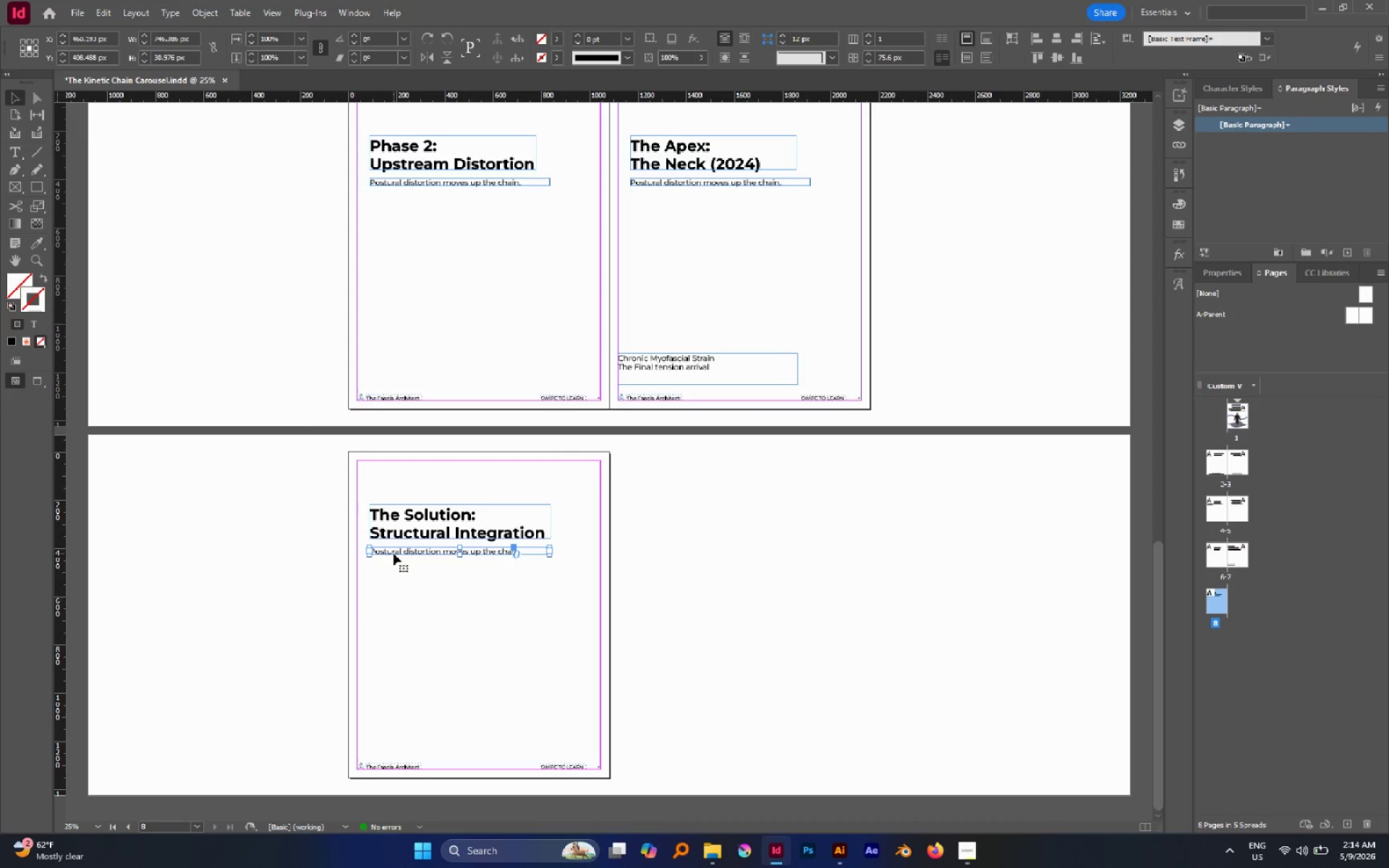 
key(Delete)
 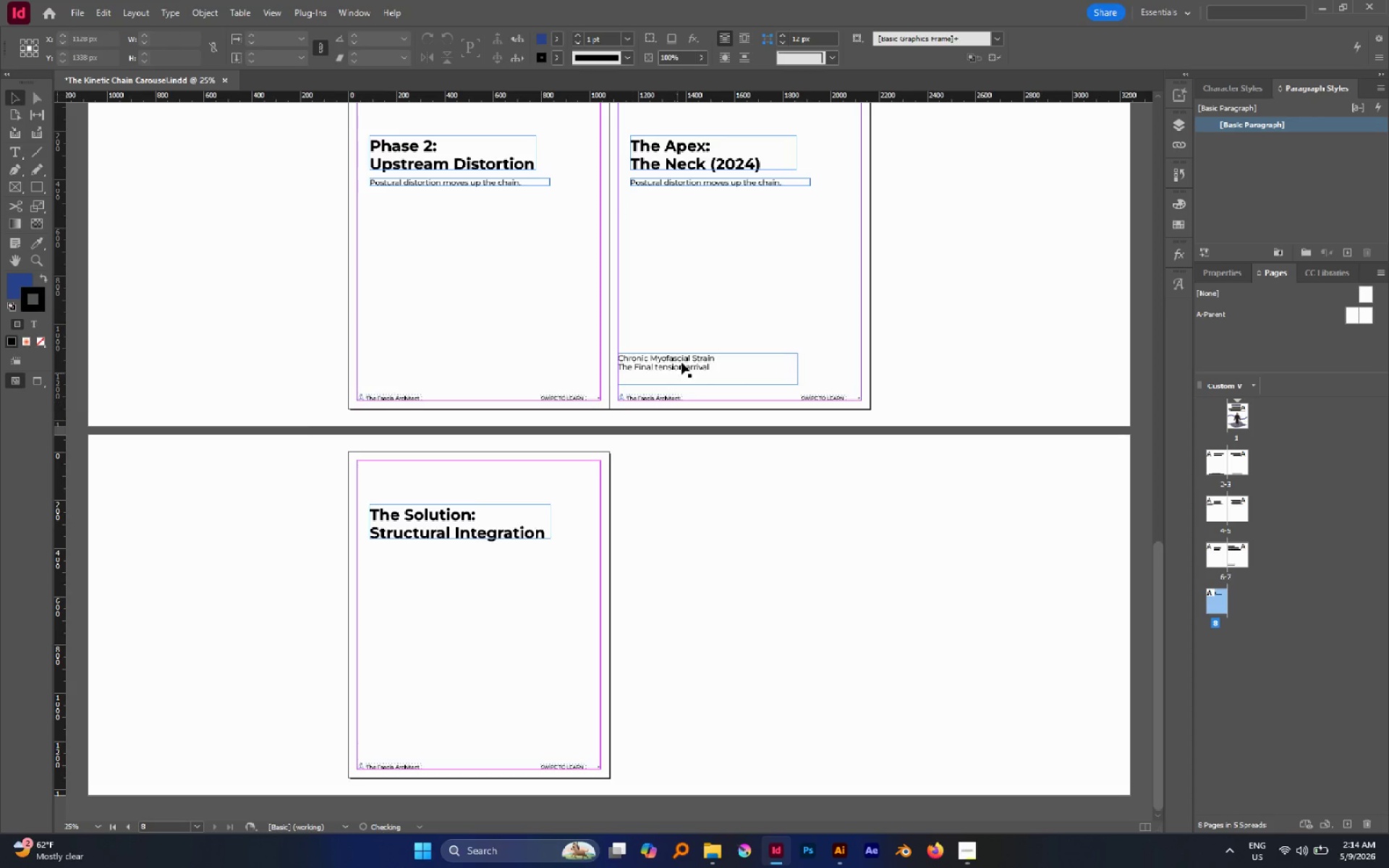 
left_click([677, 354])
 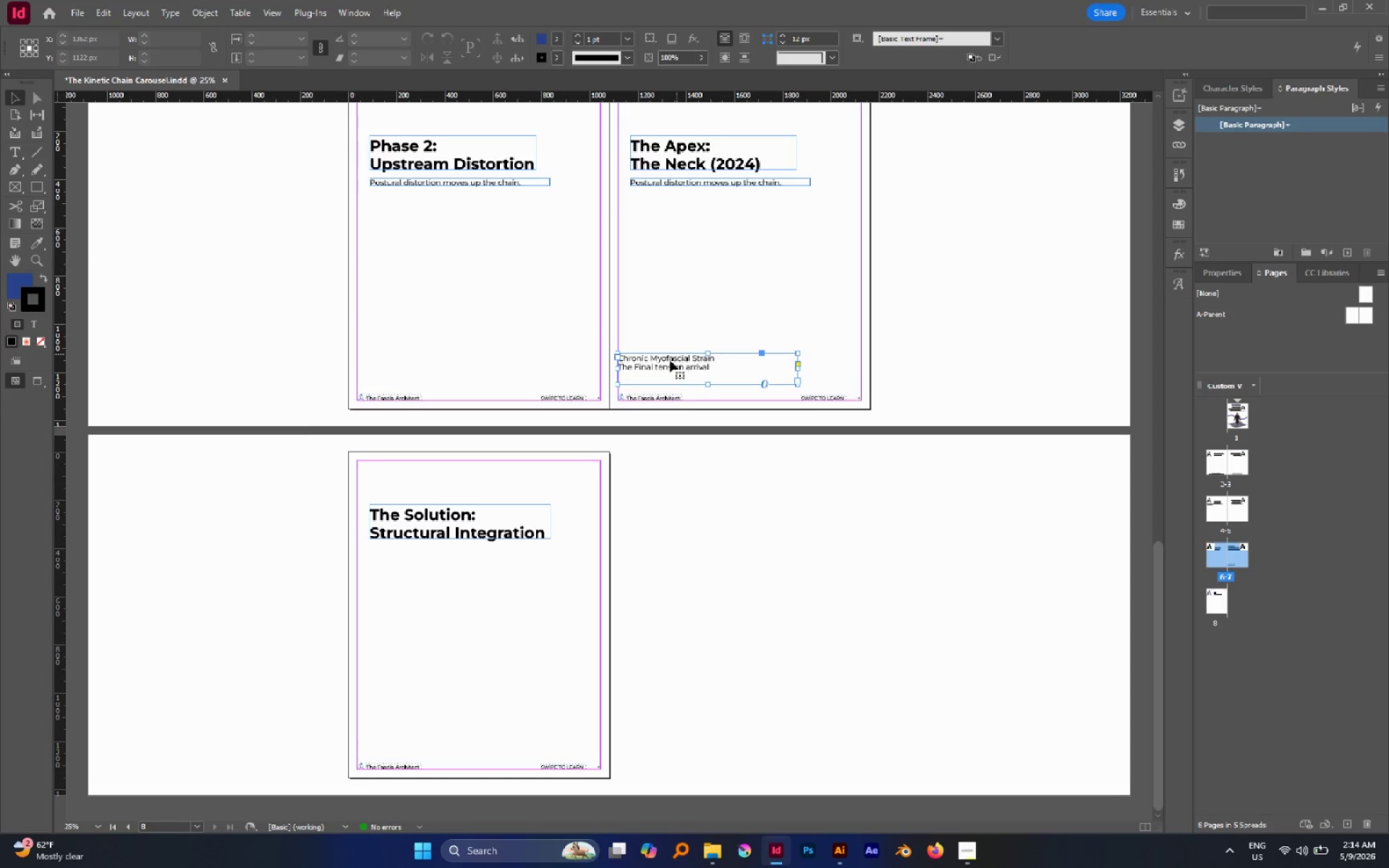 
hold_key(key=AltLeft, duration=2.77)
left_click_drag(start_coordinate=[668, 360], to_coordinate=[410, 731])
 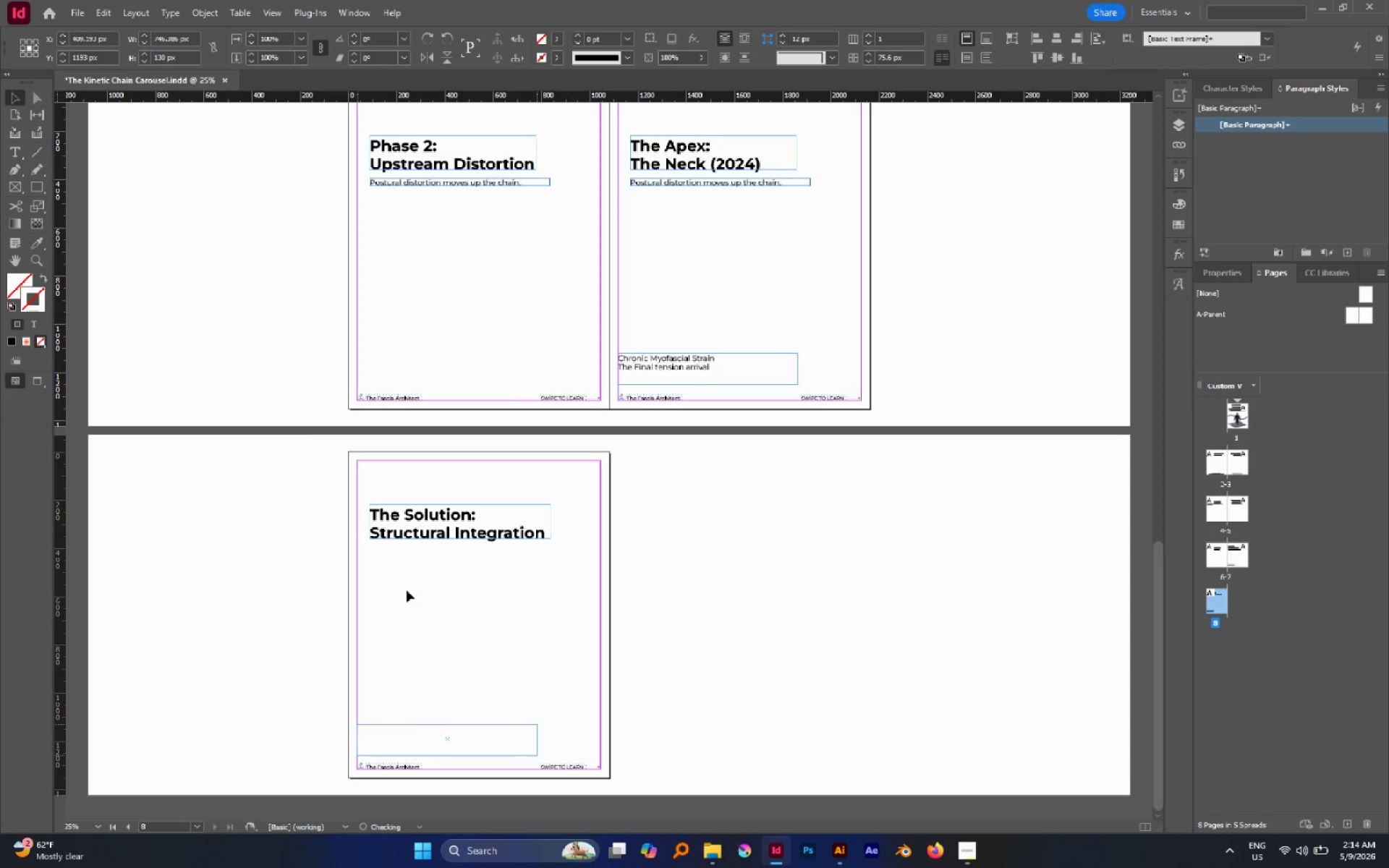 
hold_key(key=ShiftLeft, duration=0.72)
 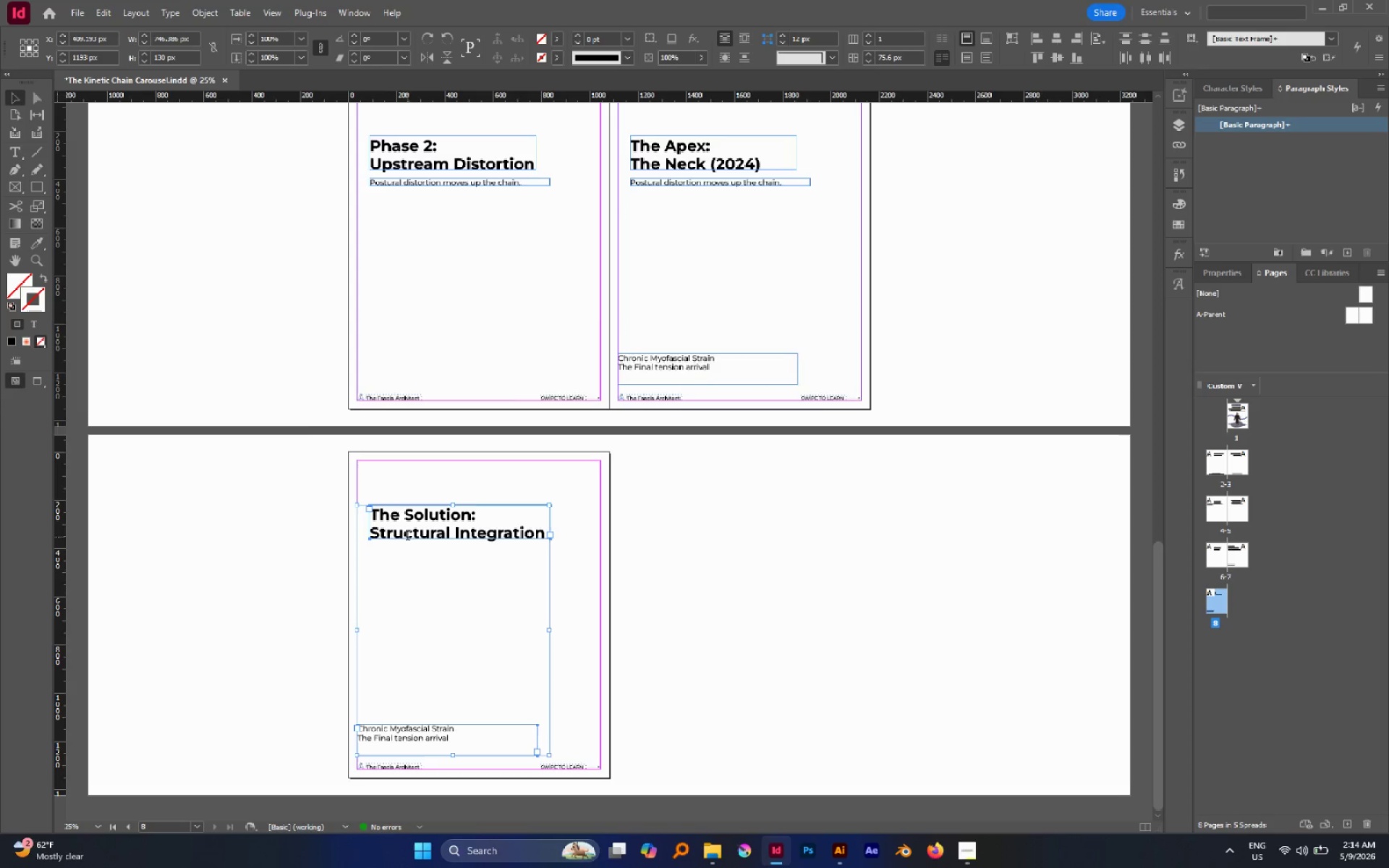 
double_click([407, 537])
 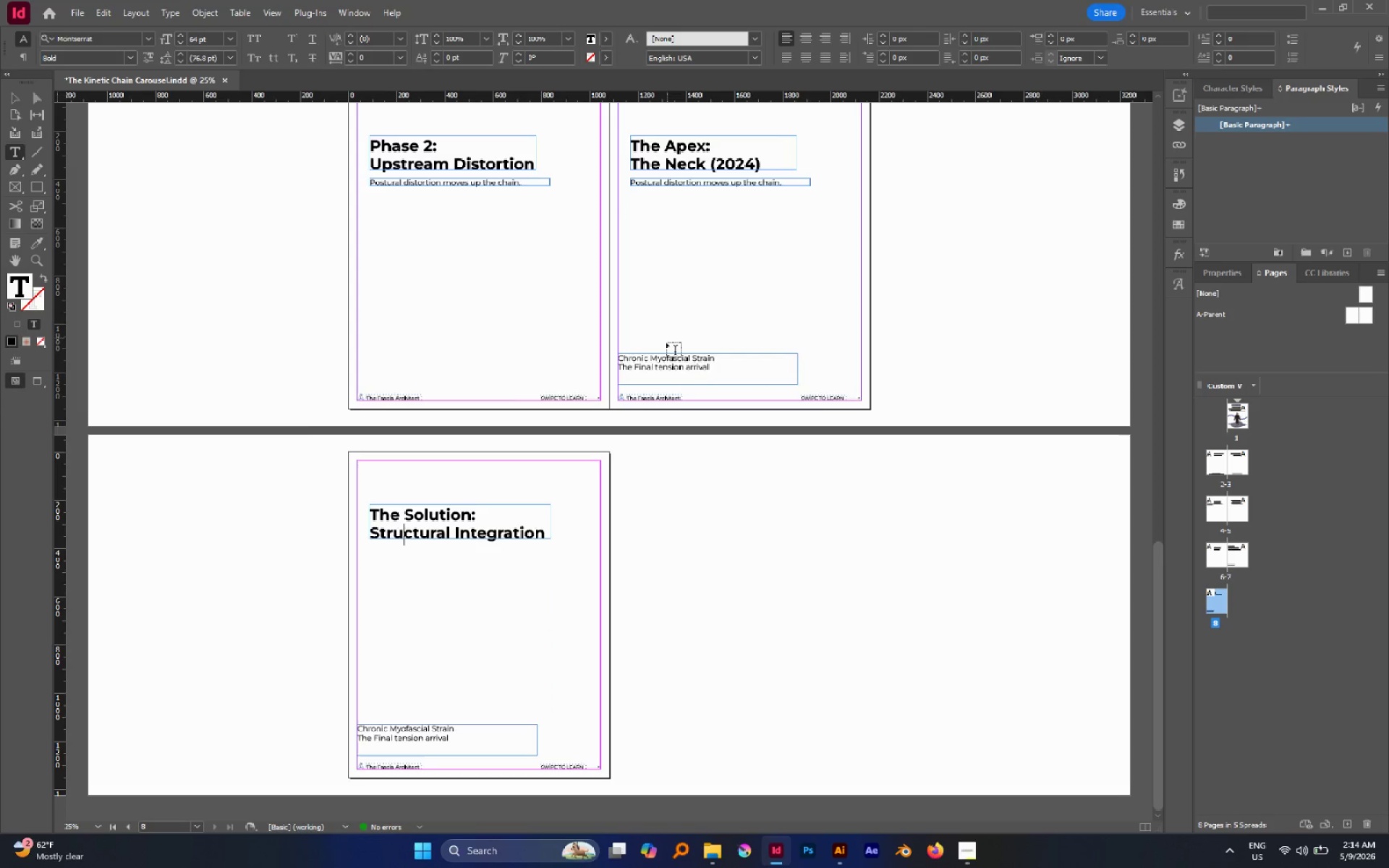 
key(Escape)
 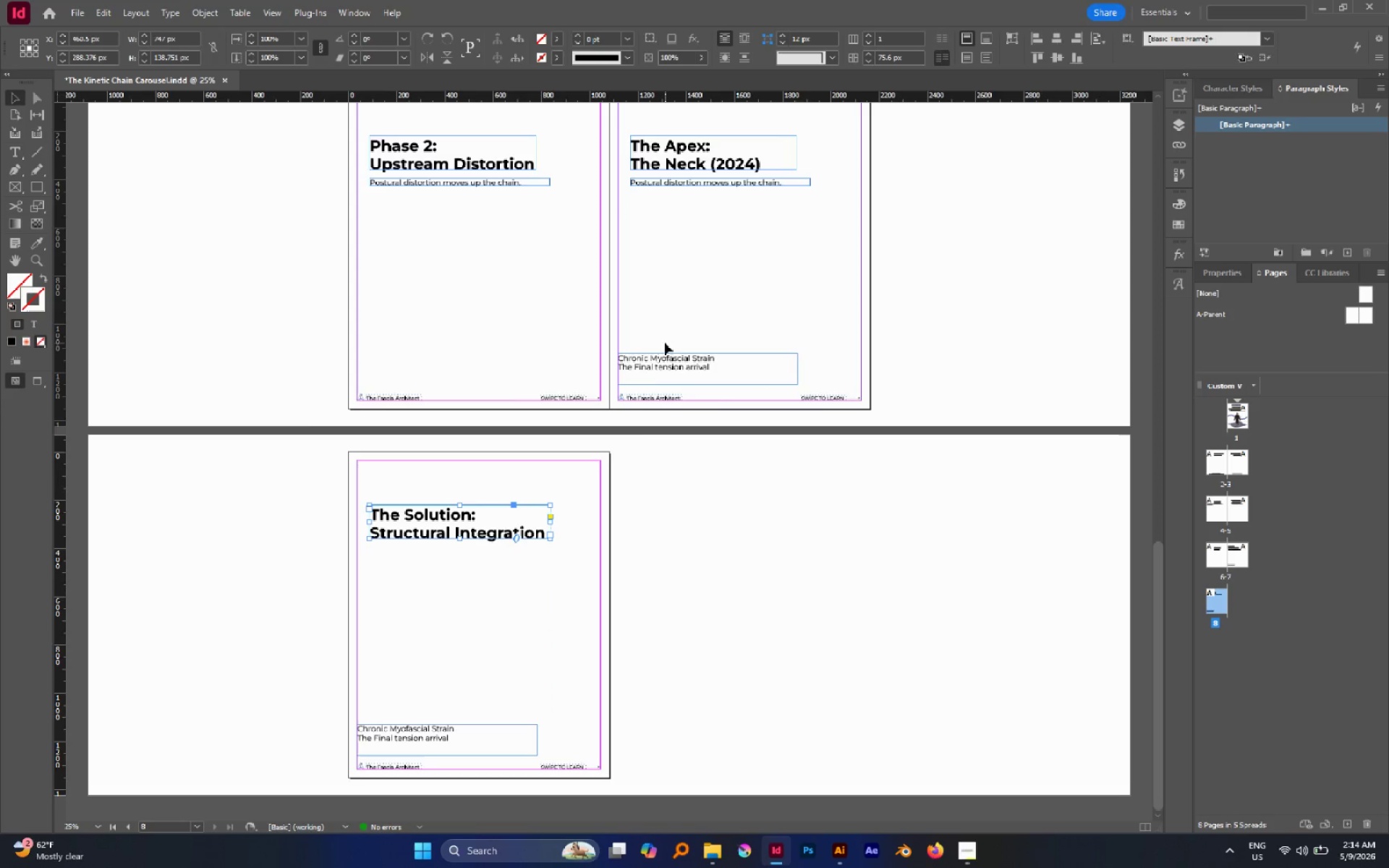 
key(V)
 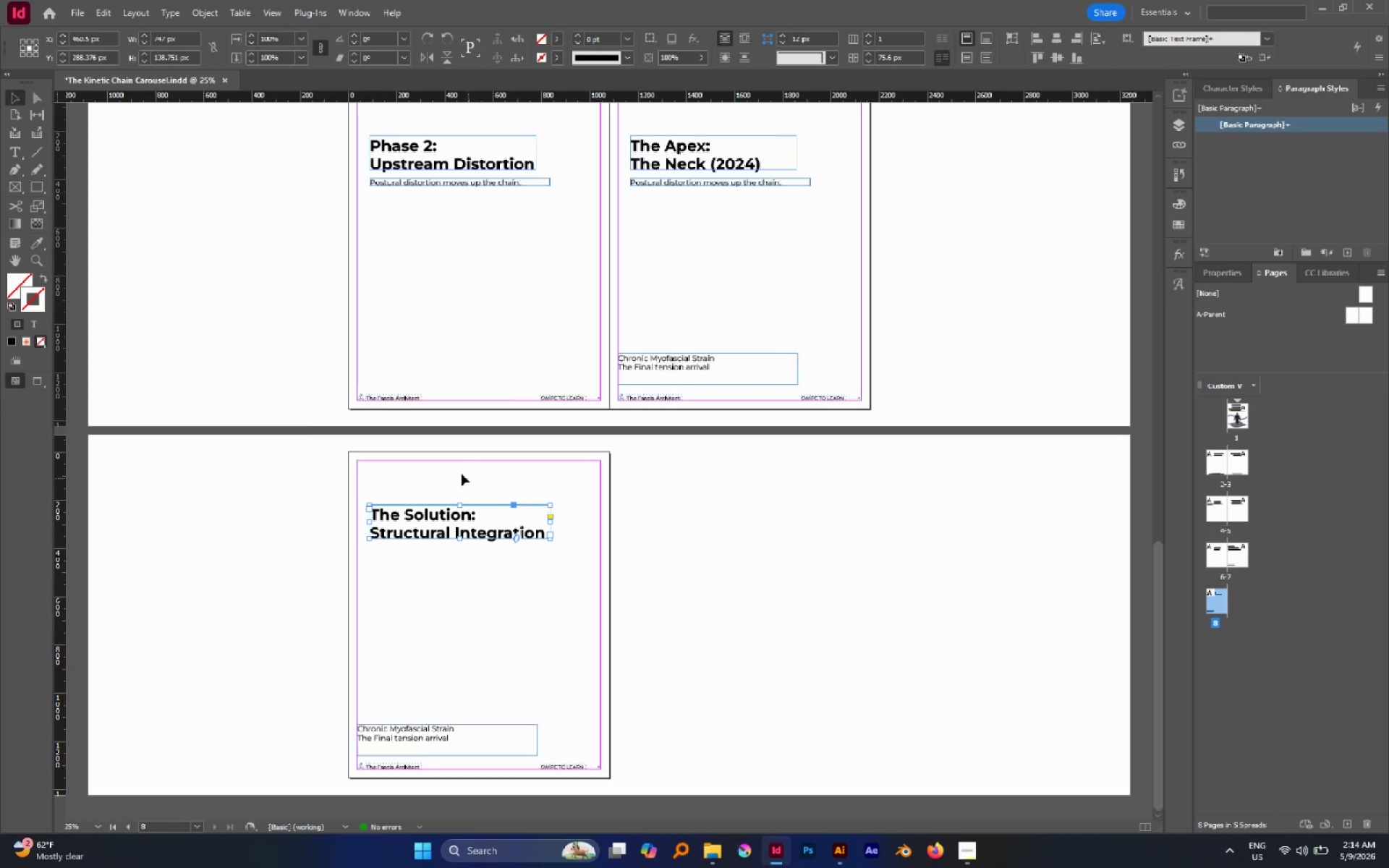 
left_click_drag(start_coordinate=[456, 470], to_coordinate=[498, 763])
 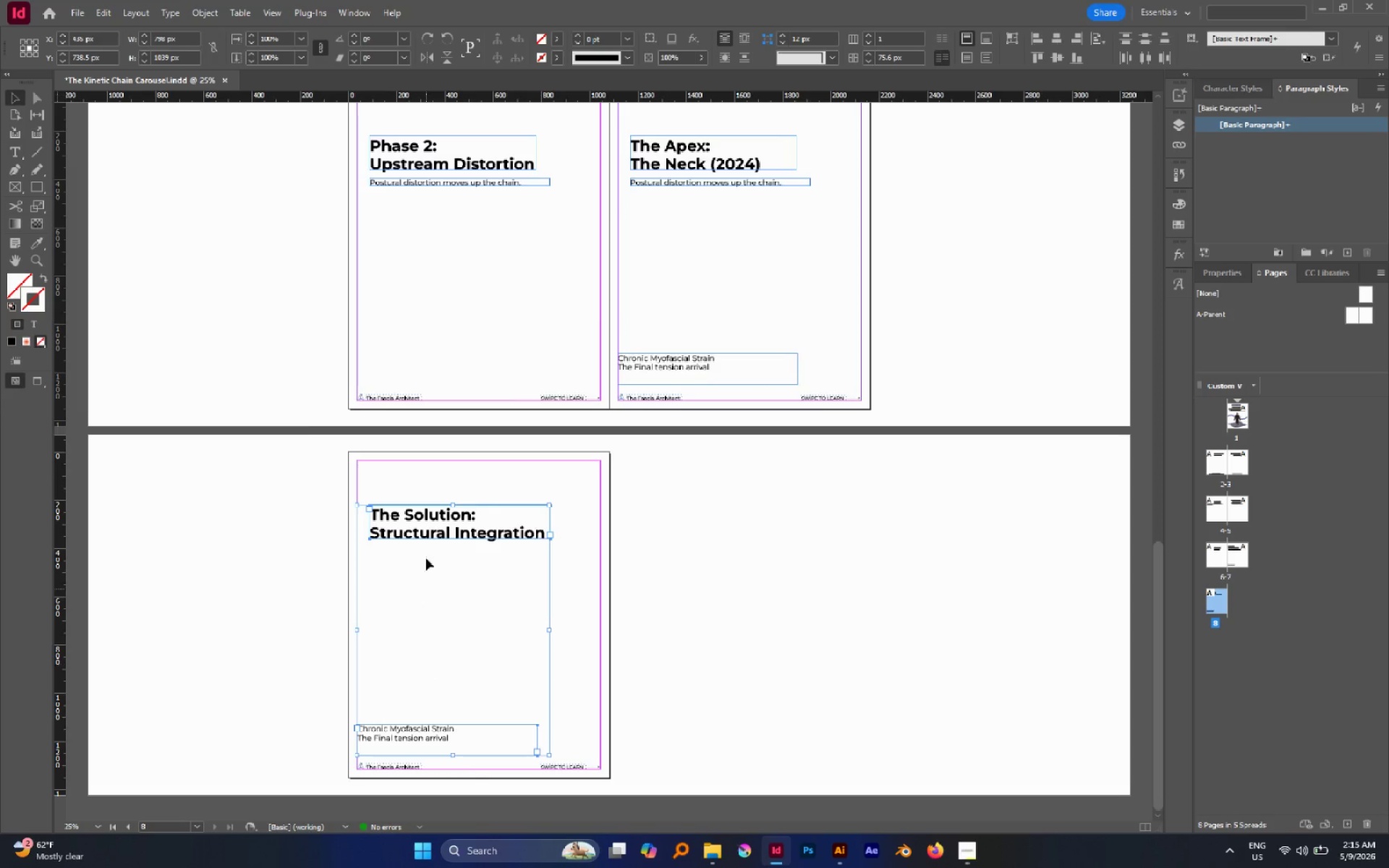 
left_click([430, 525])
 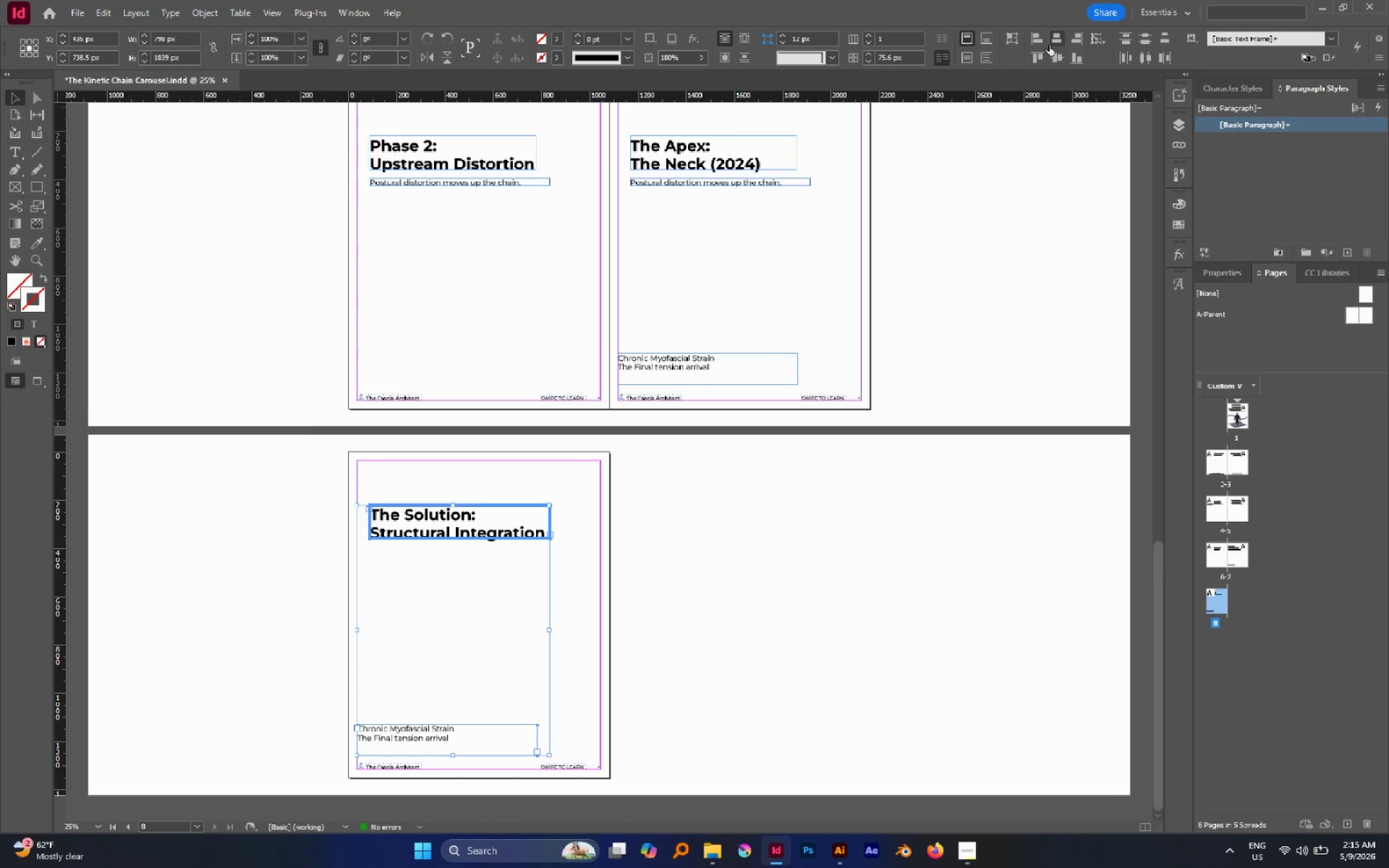 
left_click([1035, 43])
 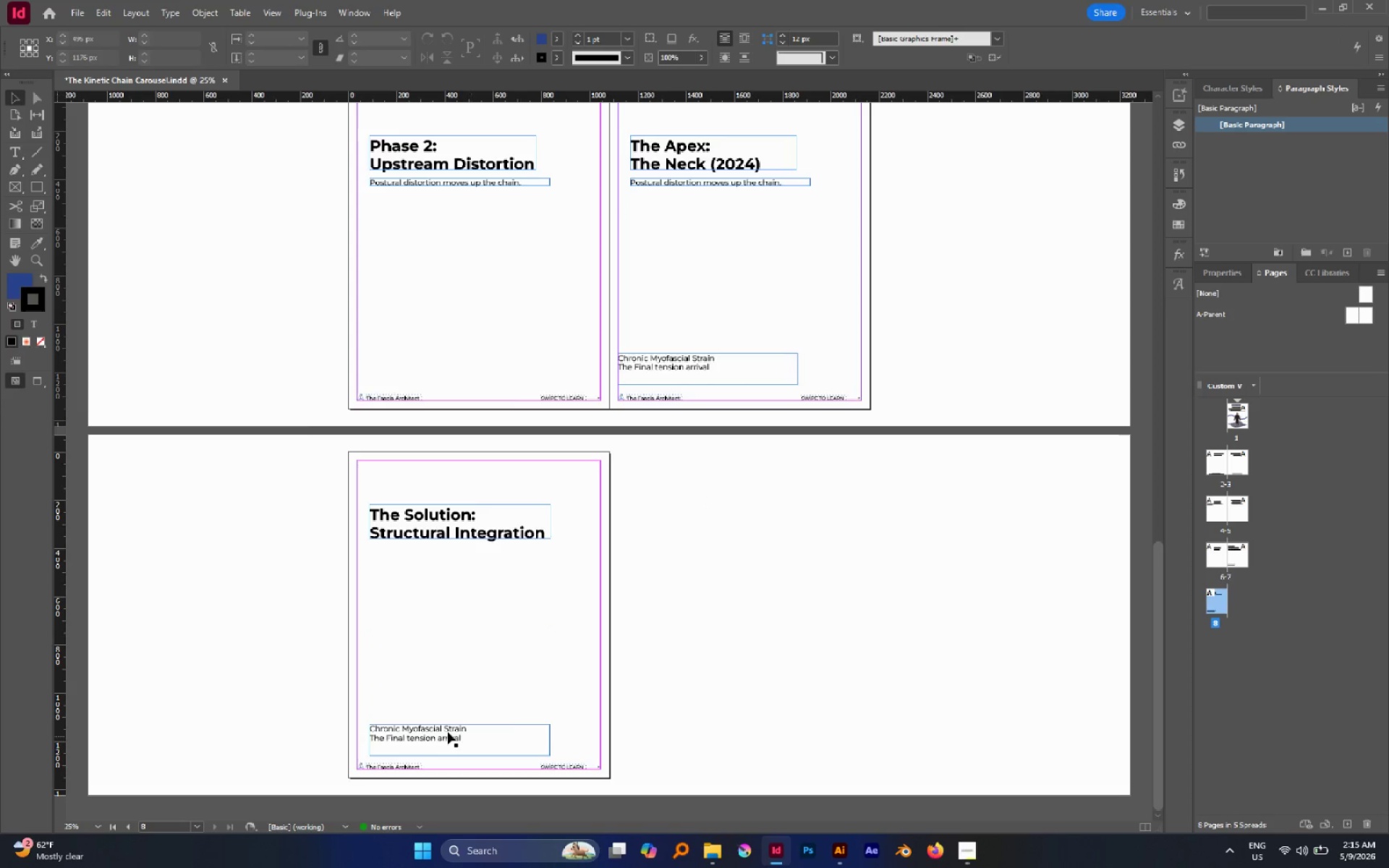 
double_click([443, 731])
 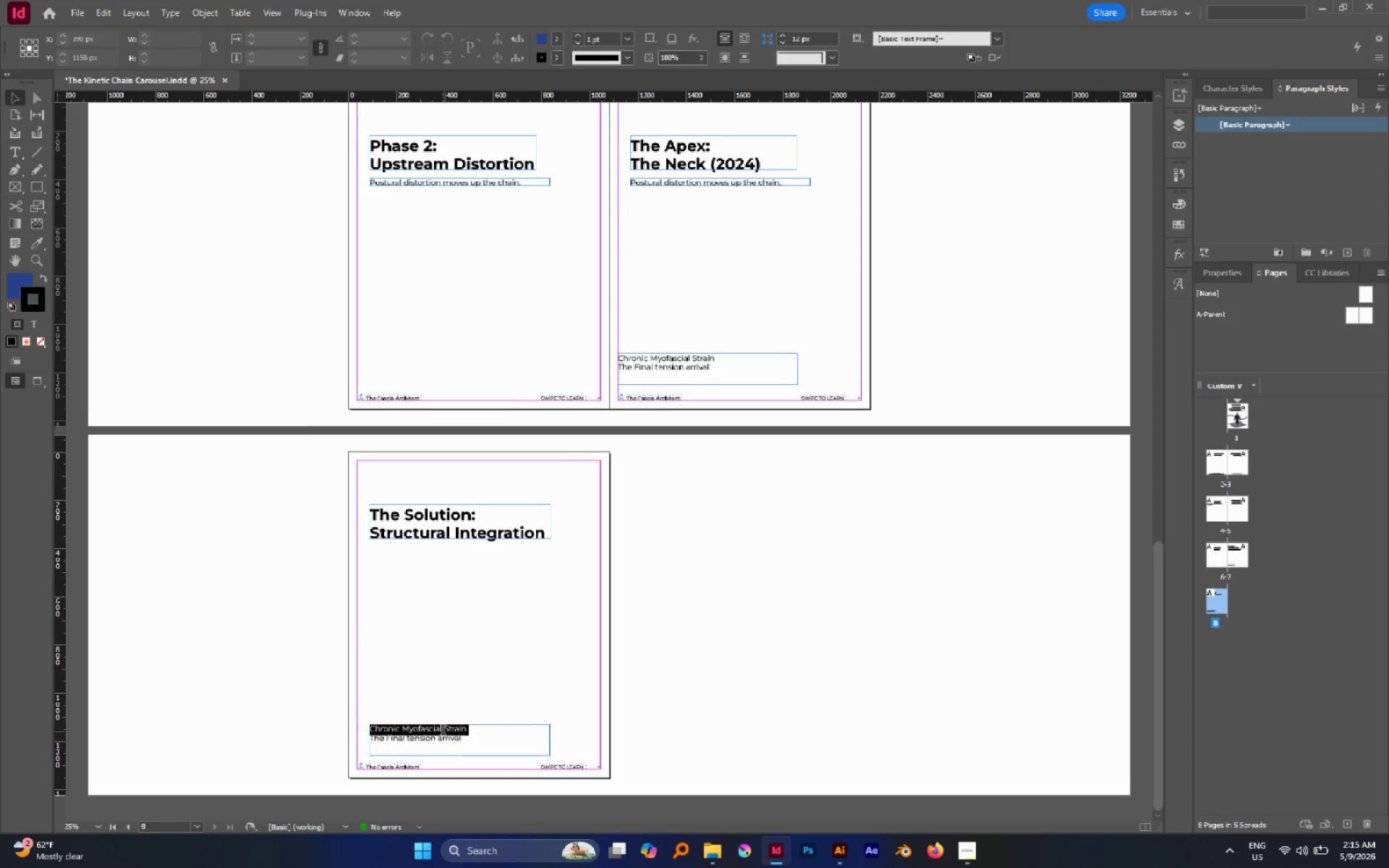 
triple_click([443, 731])
 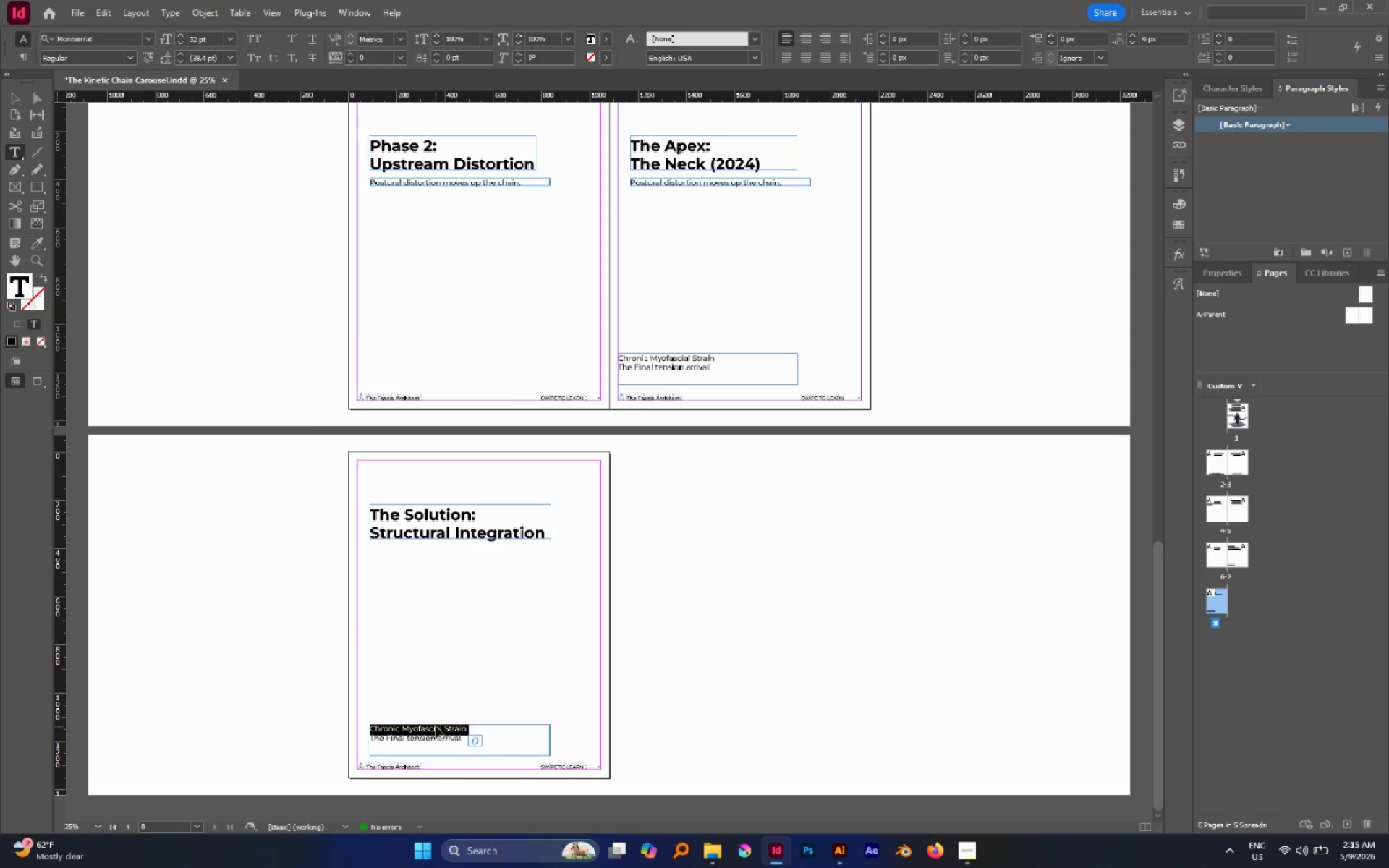 
key(Control+A)
 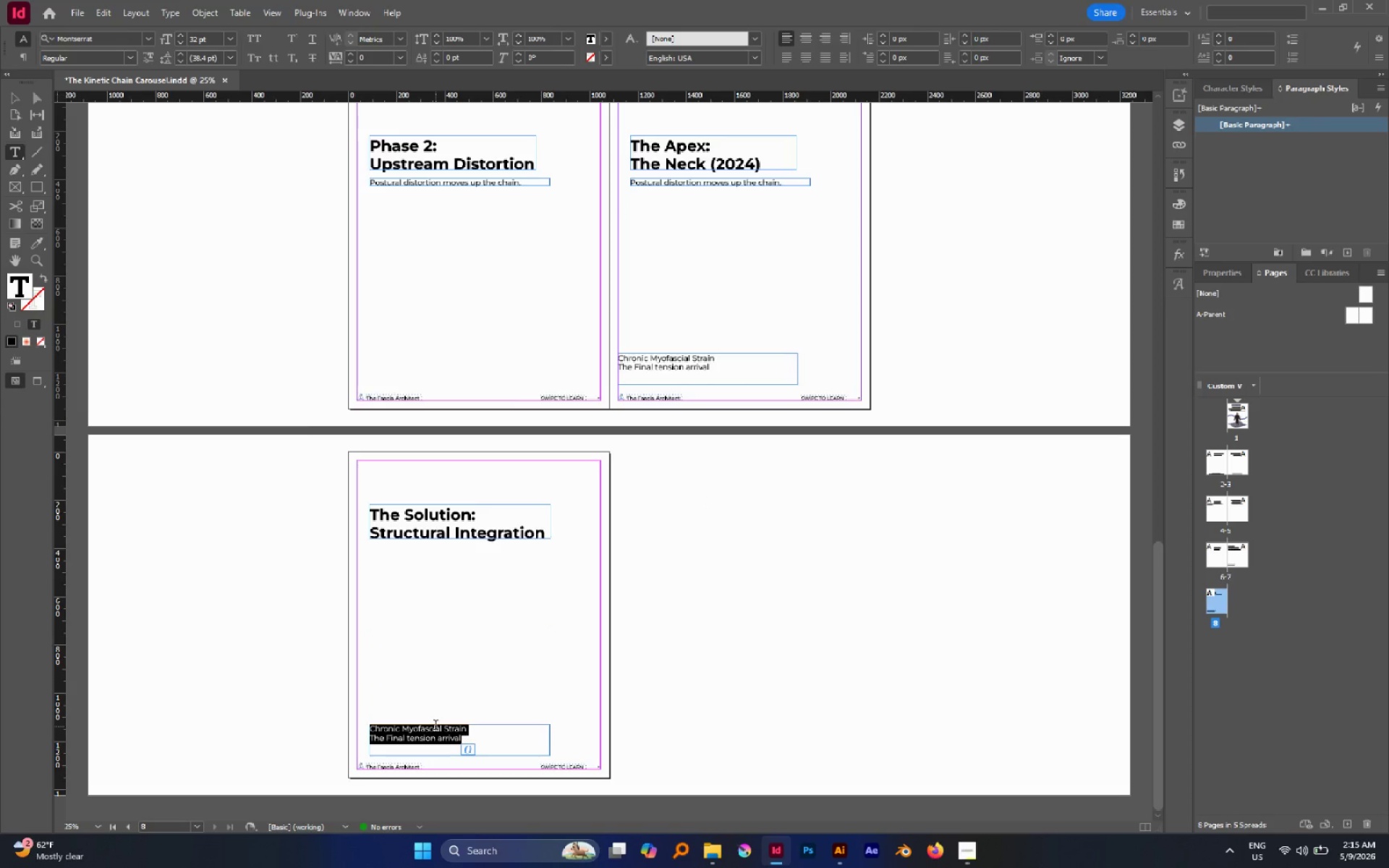 
type(Structural Integration)
key(Escape)
 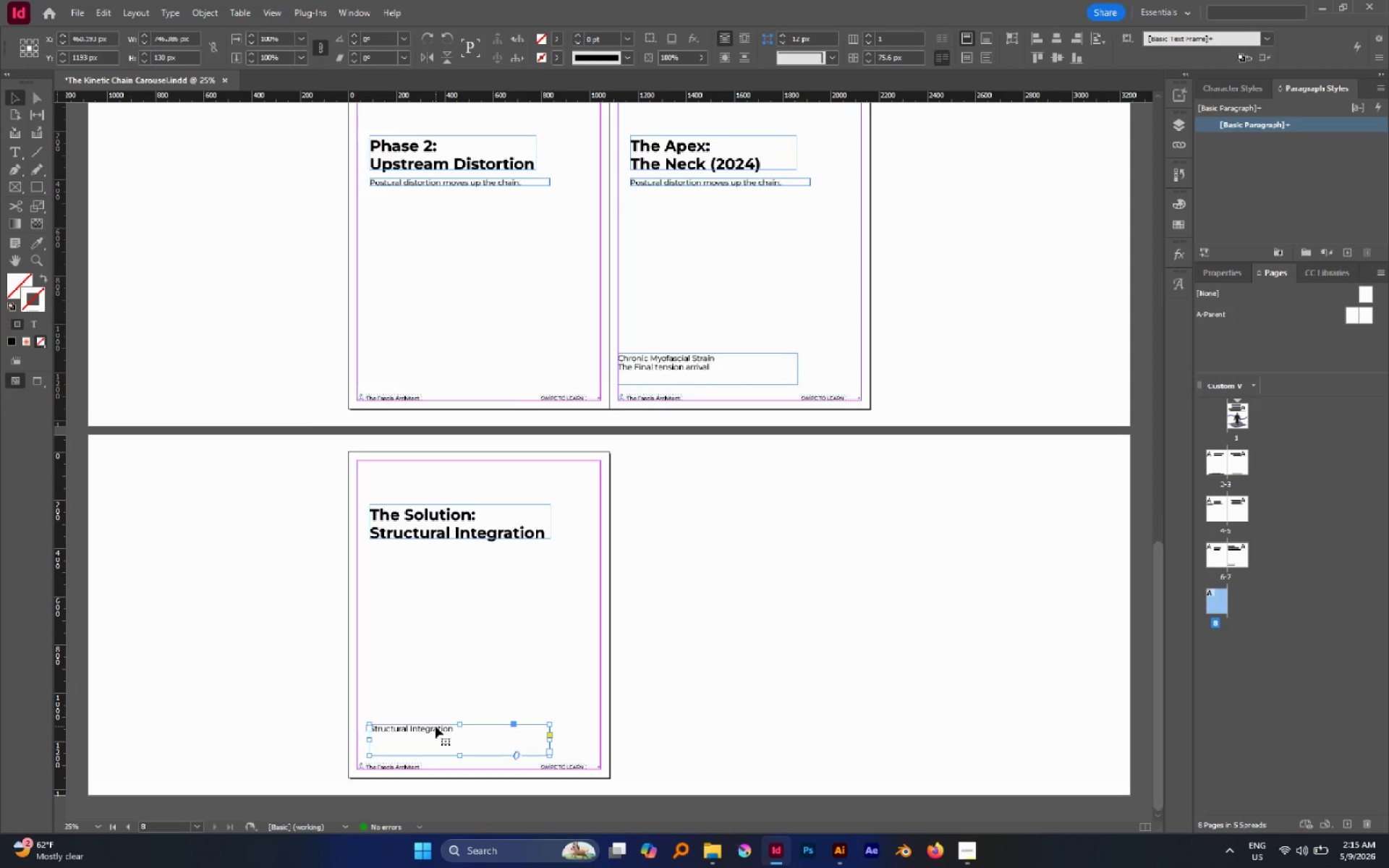 
double_click([488, 726])
 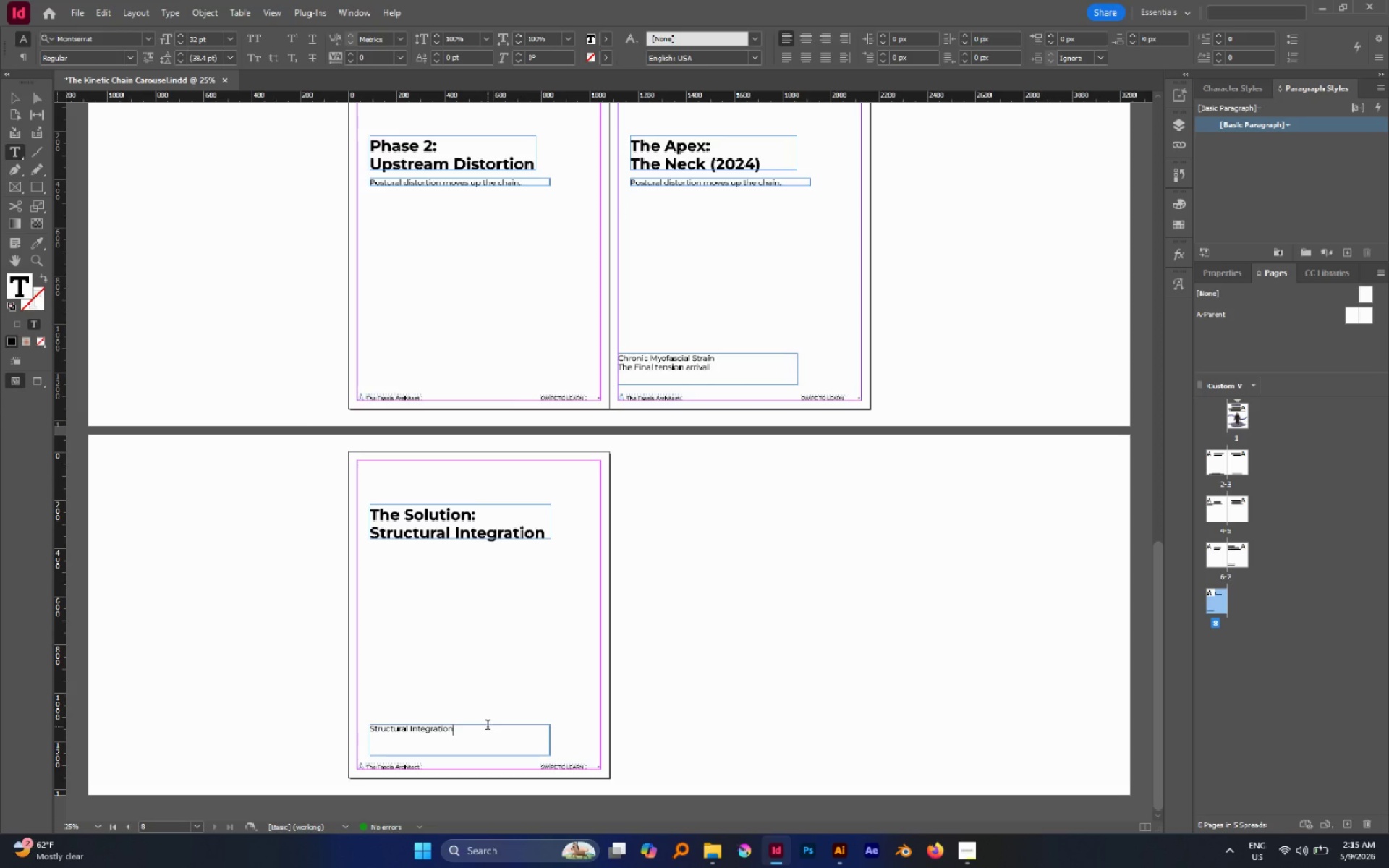 
key(Enter)
 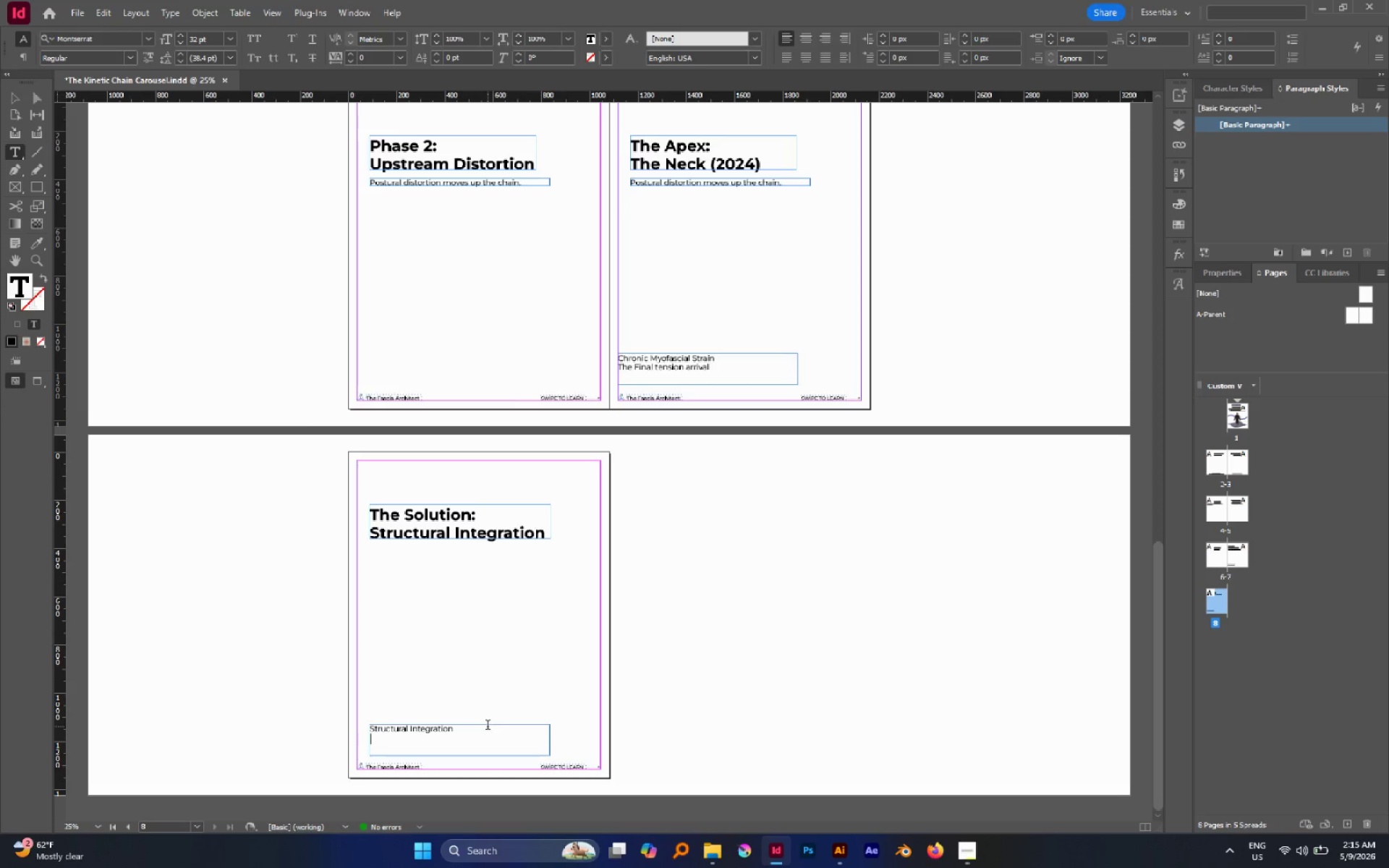 
type(A processs of reali)
 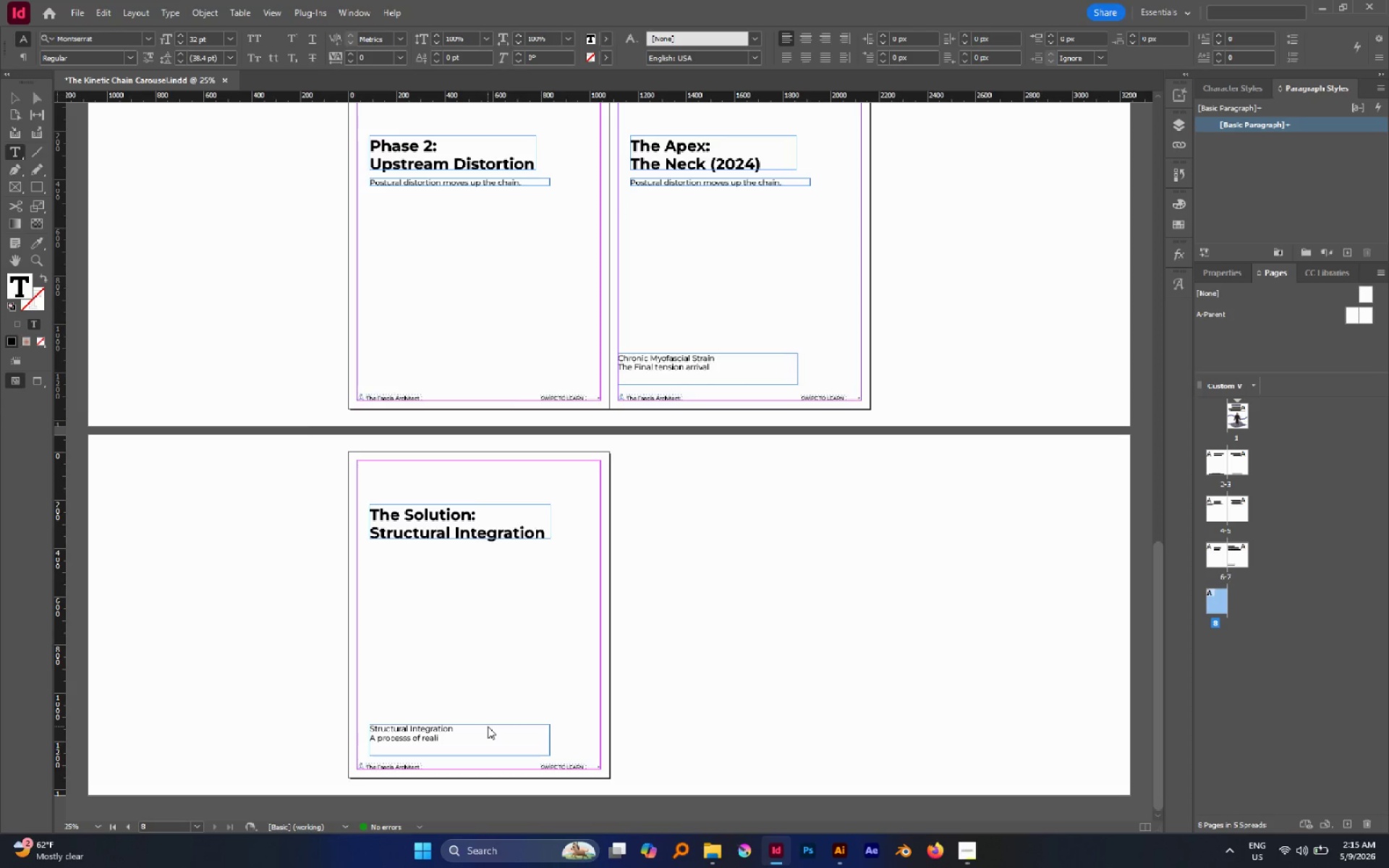 
key(Backspace)
type(igning the body's entire structure t)
key(Backspace)
type(by working the fascial web.)
key(Escape)
 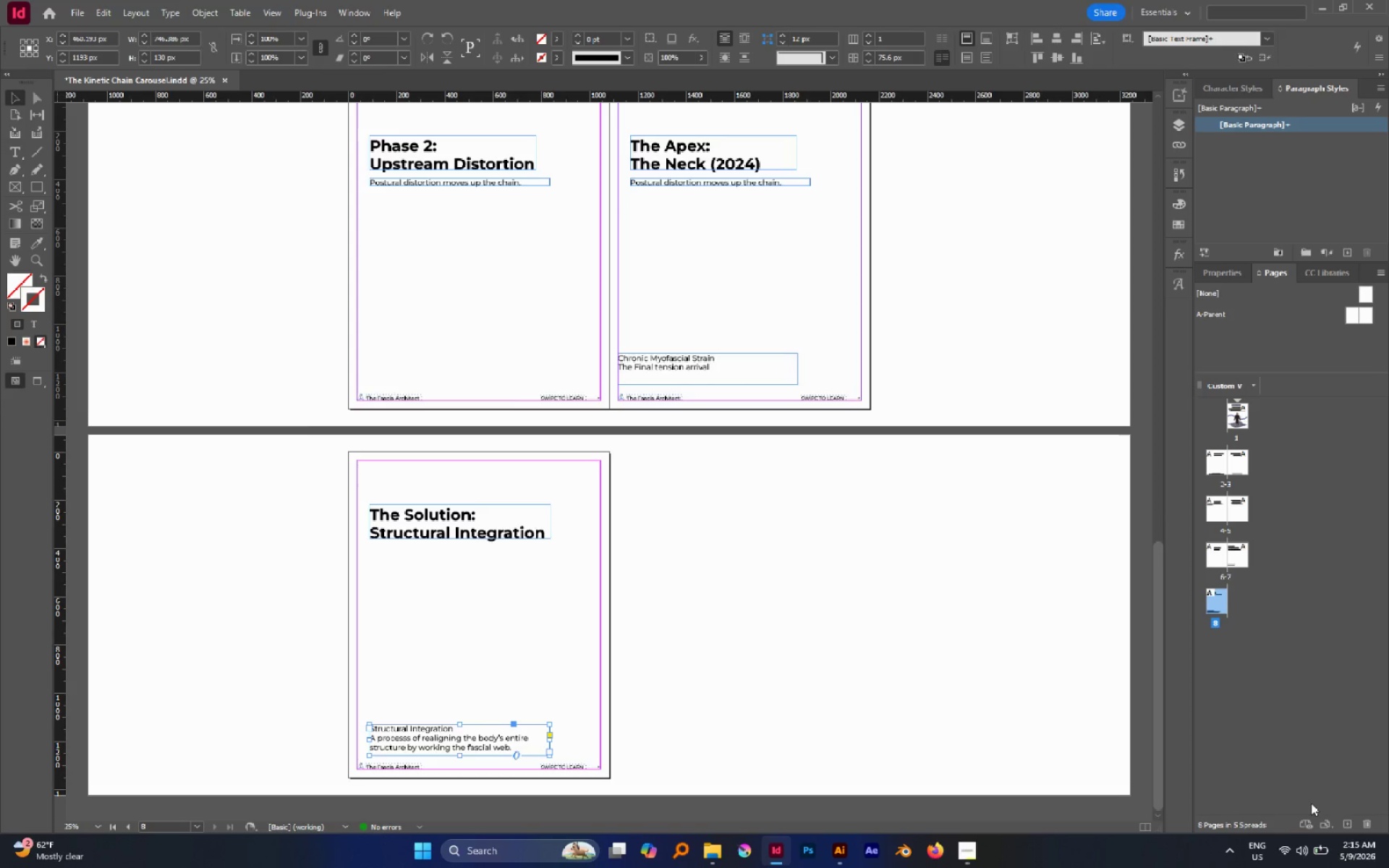 
left_click([1350, 823])
 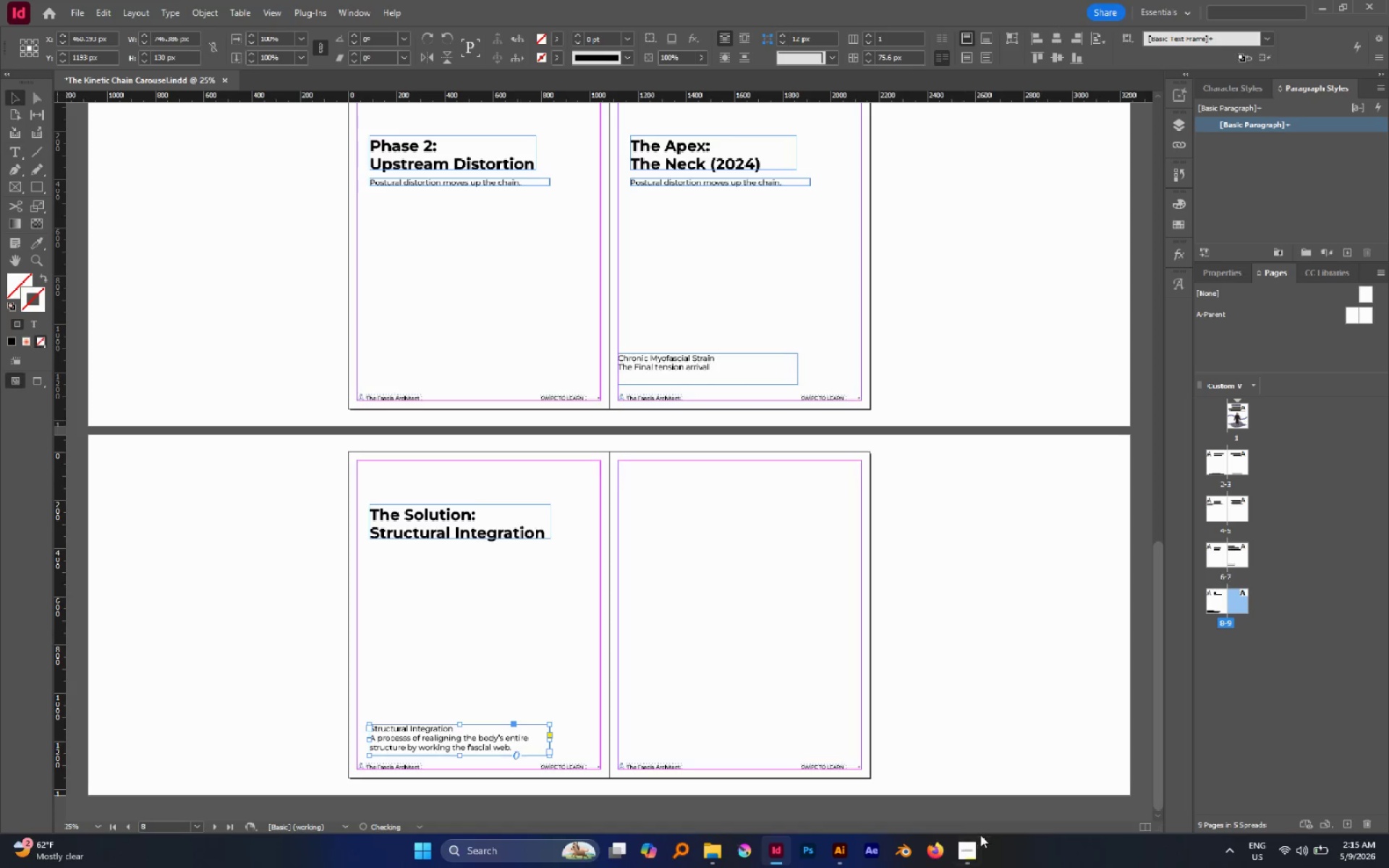 
left_click([971, 842])
 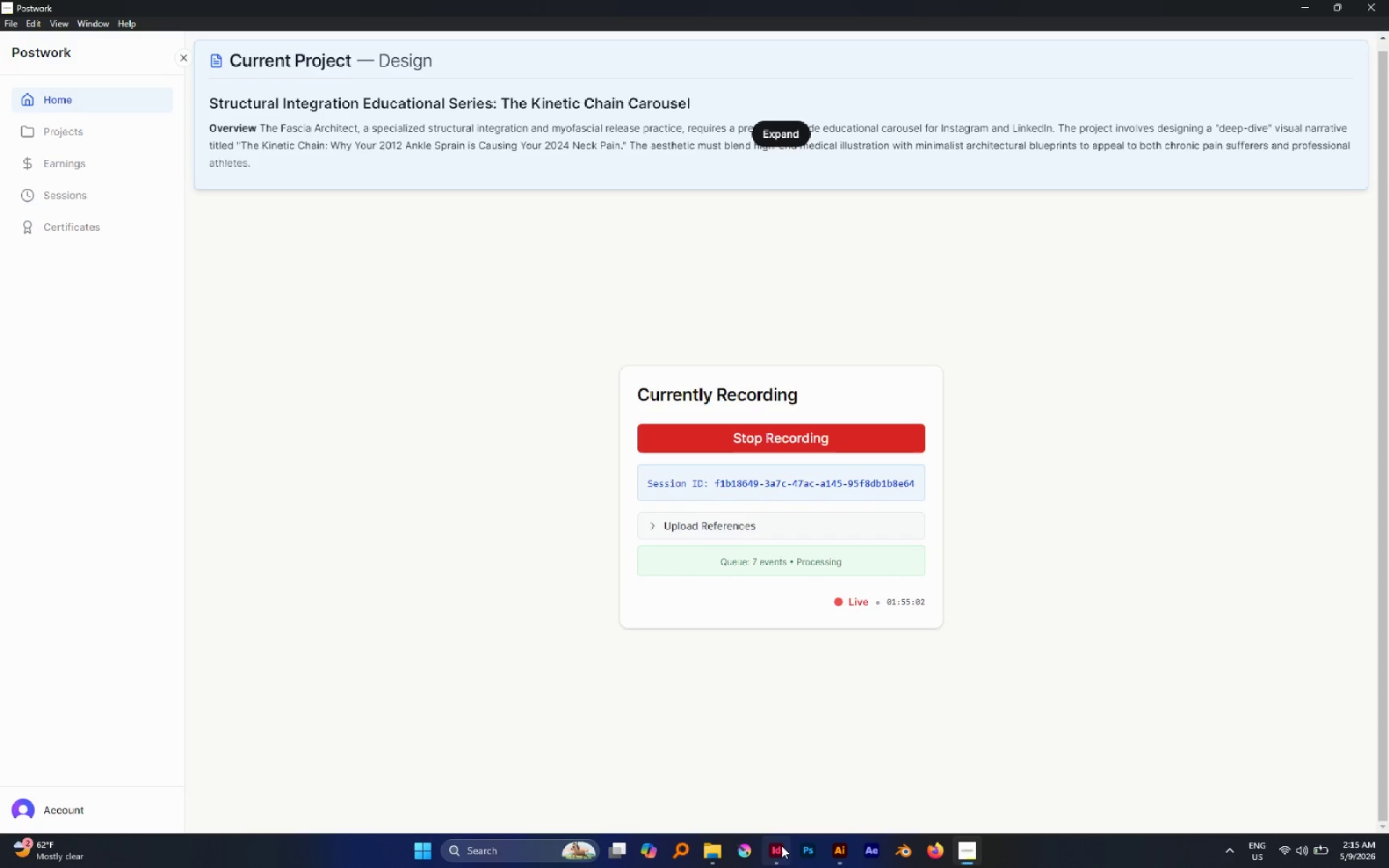 
left_click([764, 779])
 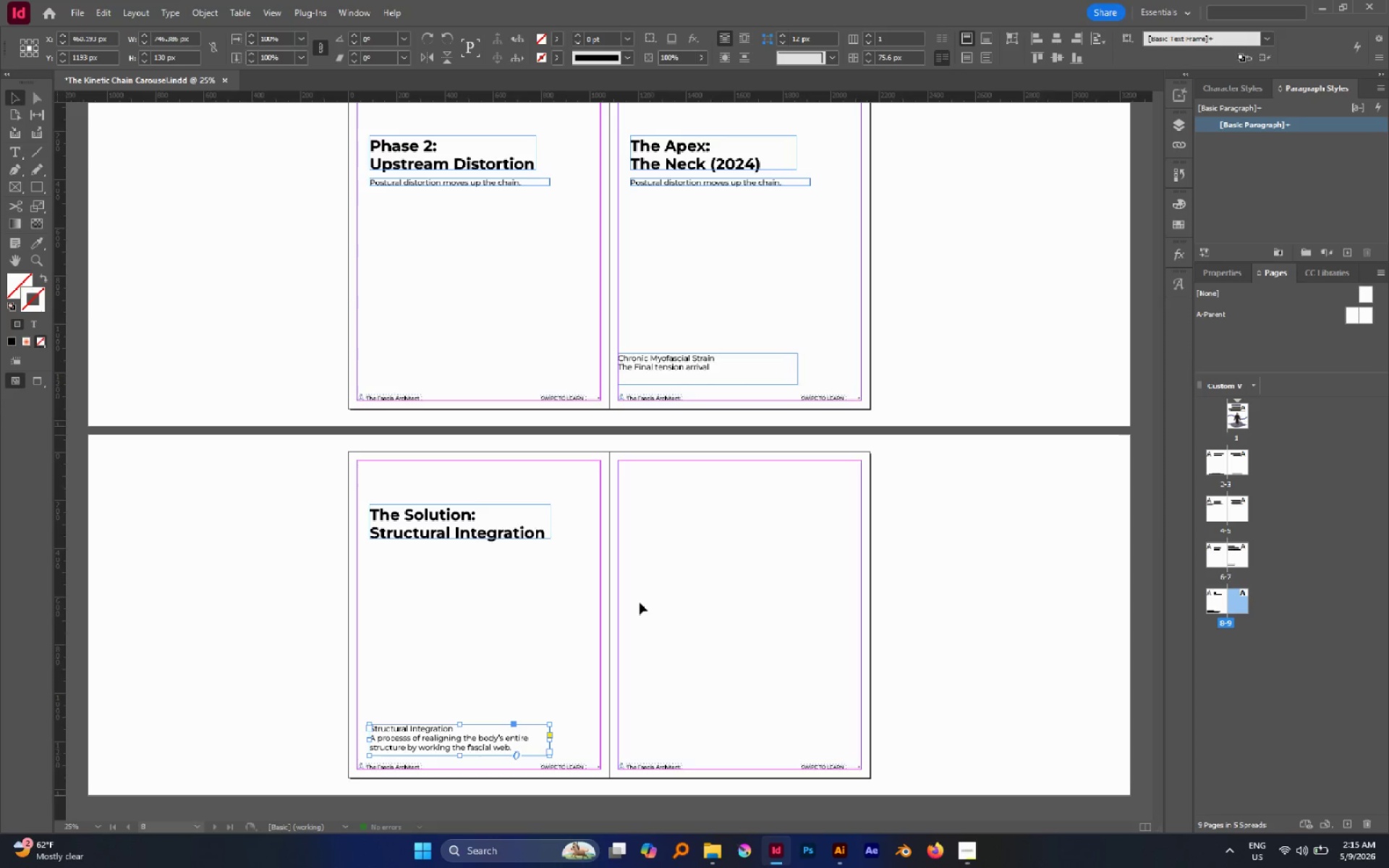 
left_click([640, 603])
 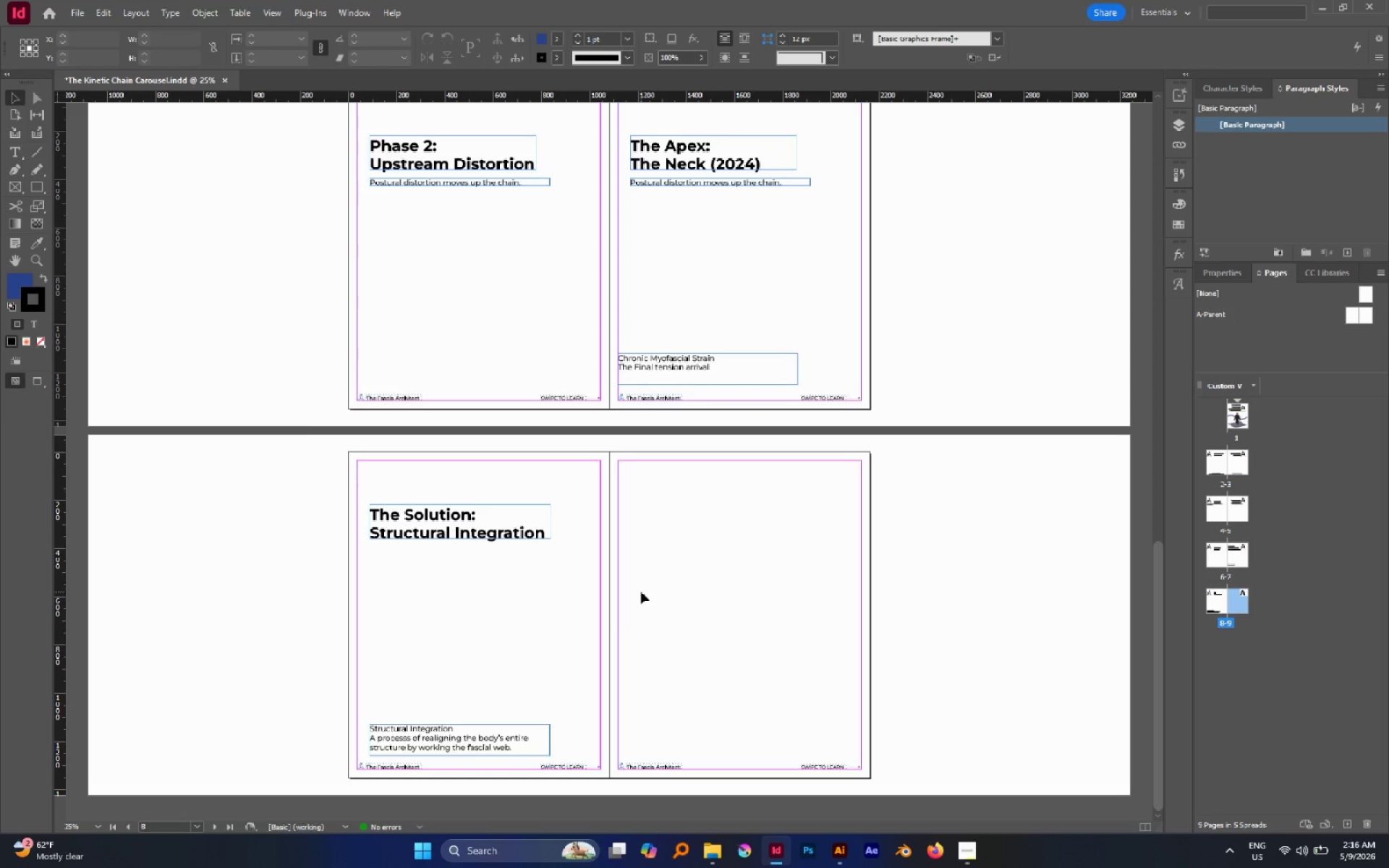 
wait(7.17)
 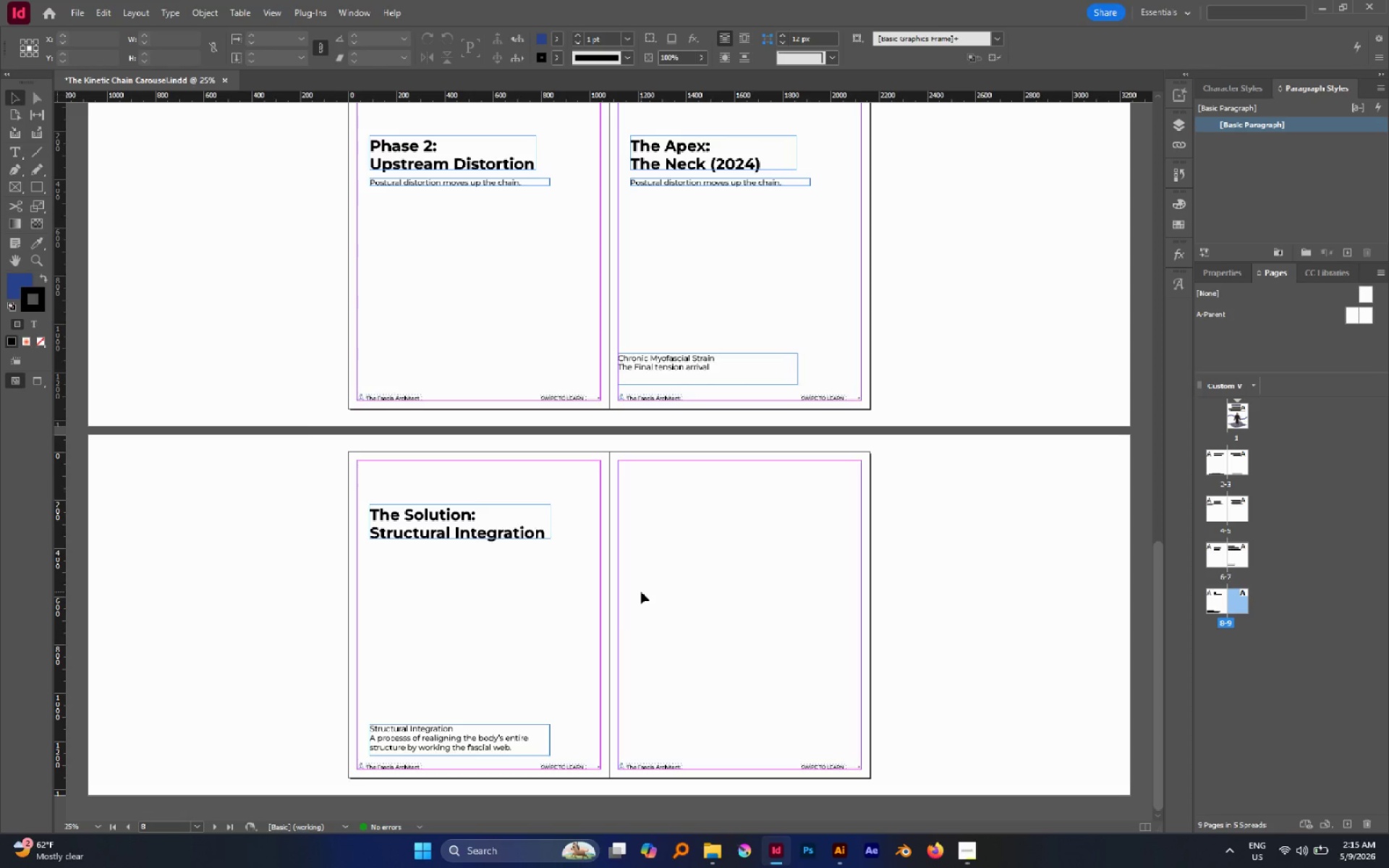 
left_click_drag(start_coordinate=[786, 237], to_coordinate=[679, 167])
 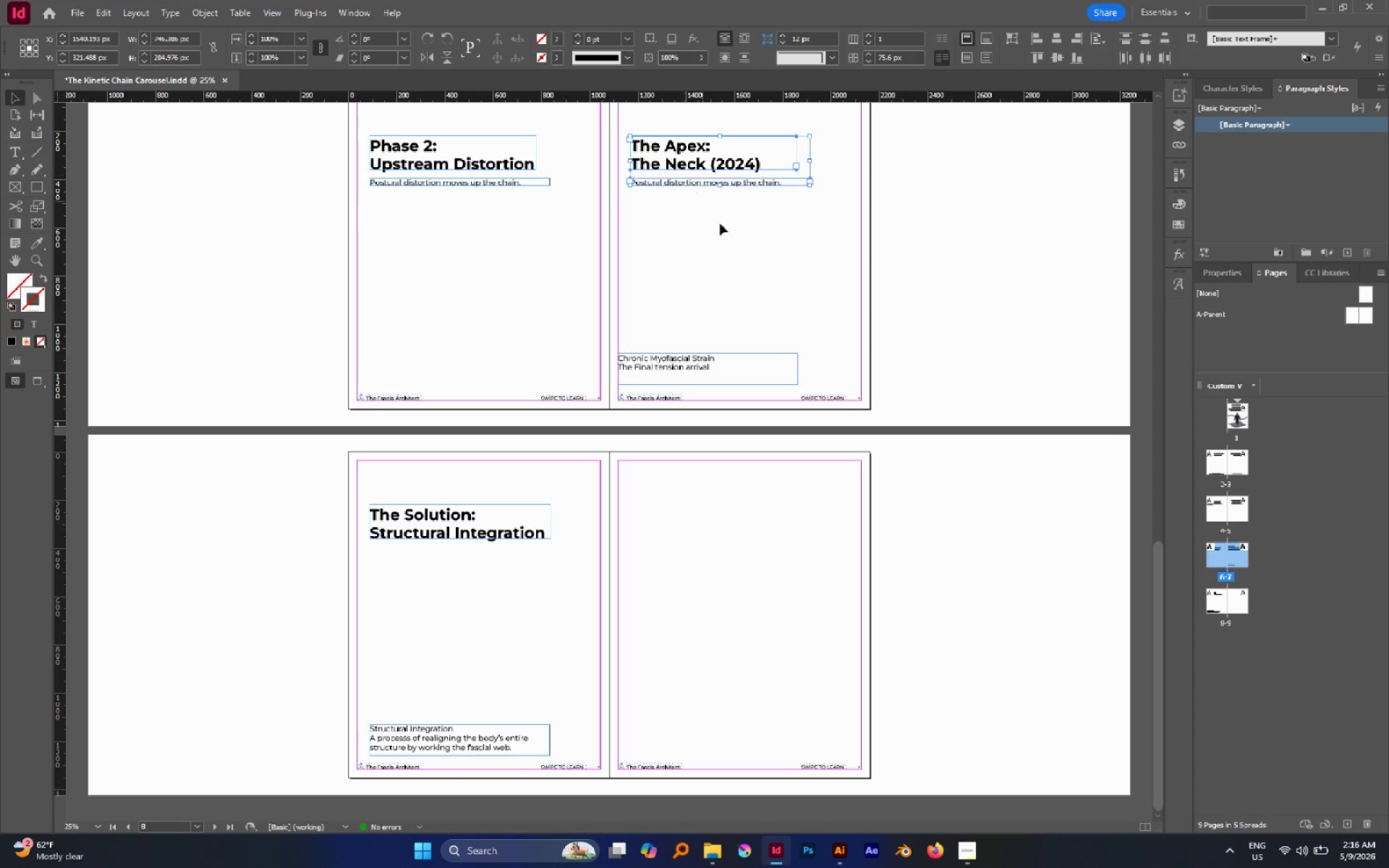 
key(Control+C)
 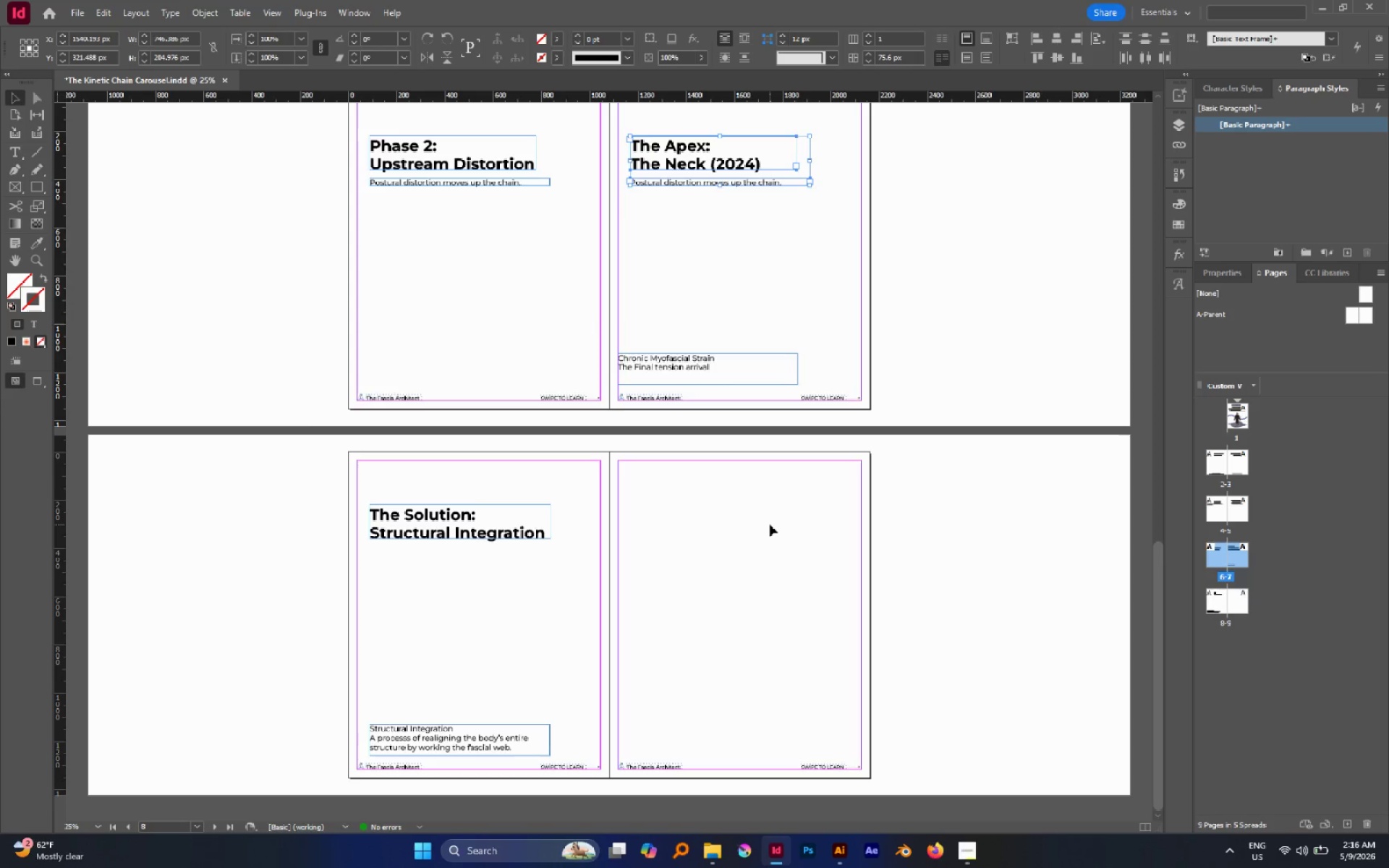 
left_click([770, 524])
 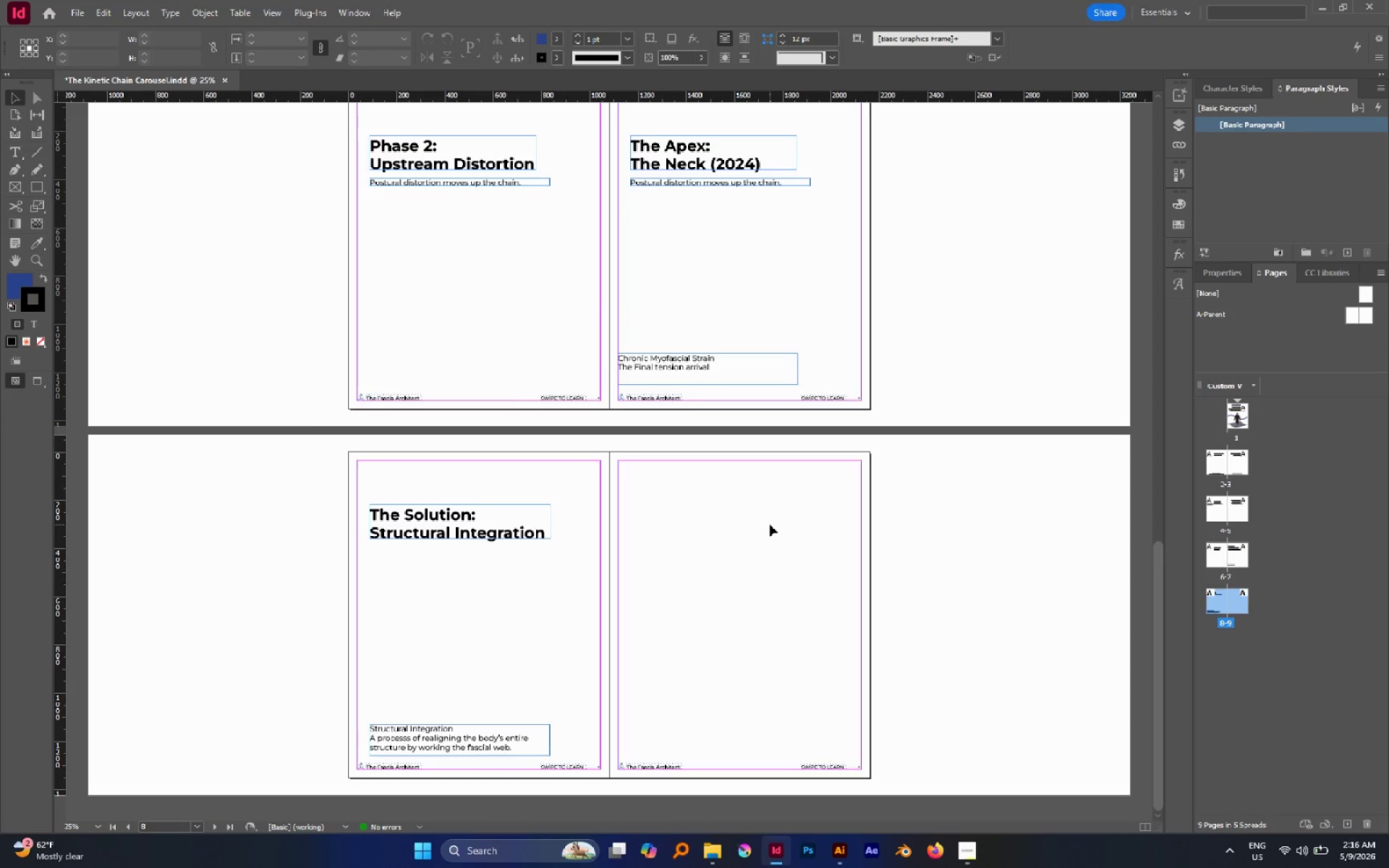 
key(Alt+Control+Shift+V)
 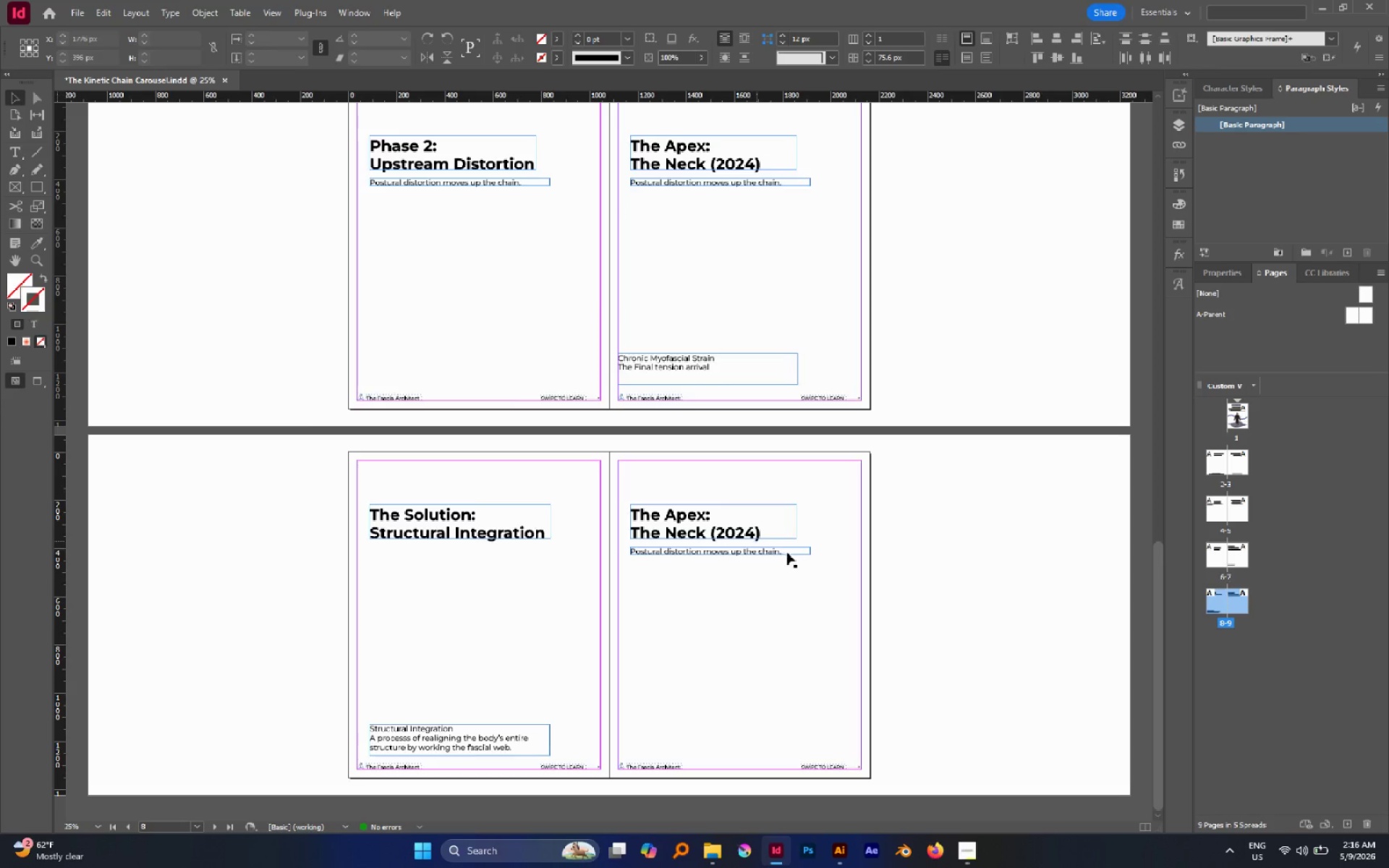 
double_click([694, 514])
 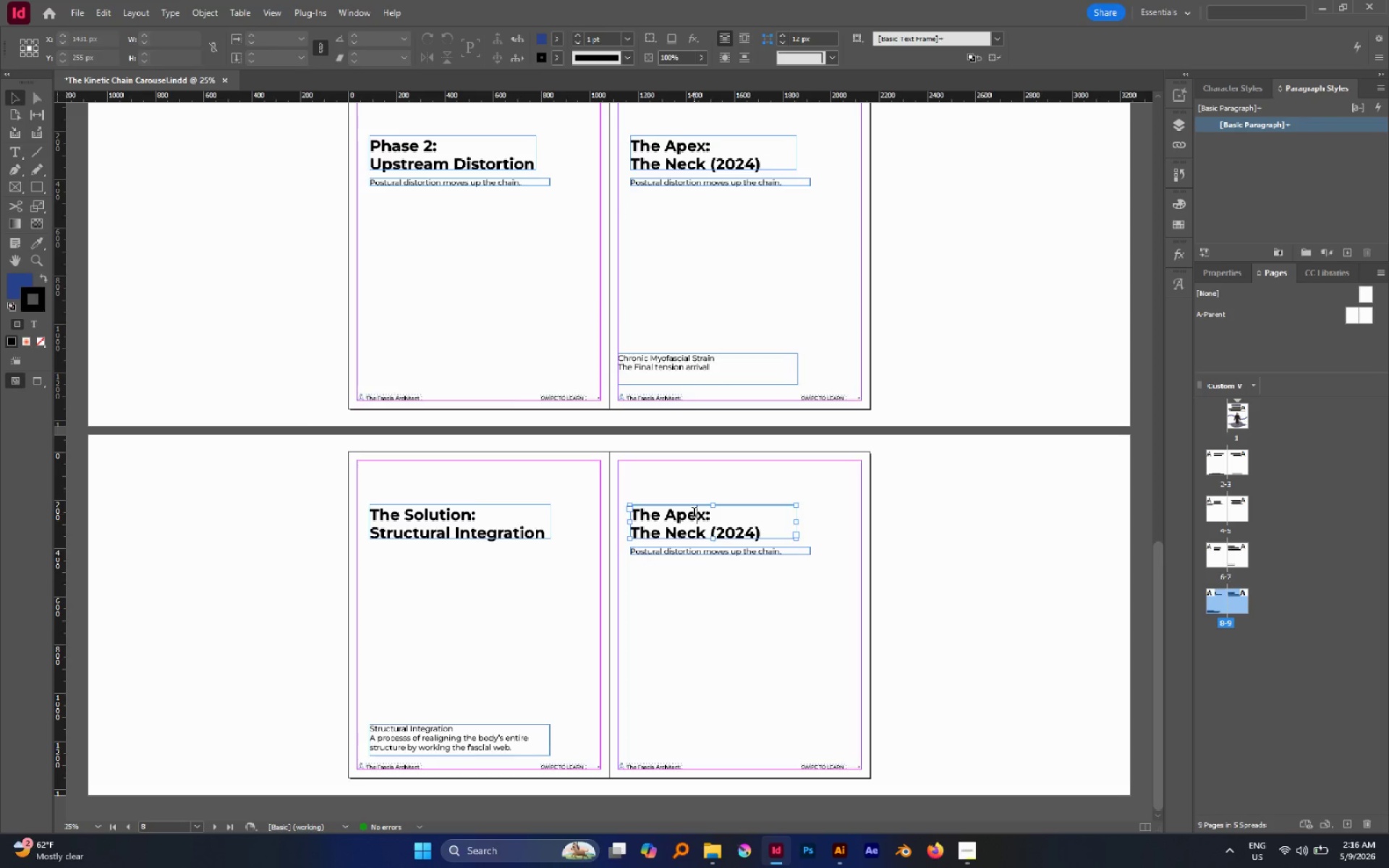 
triple_click([694, 514])
 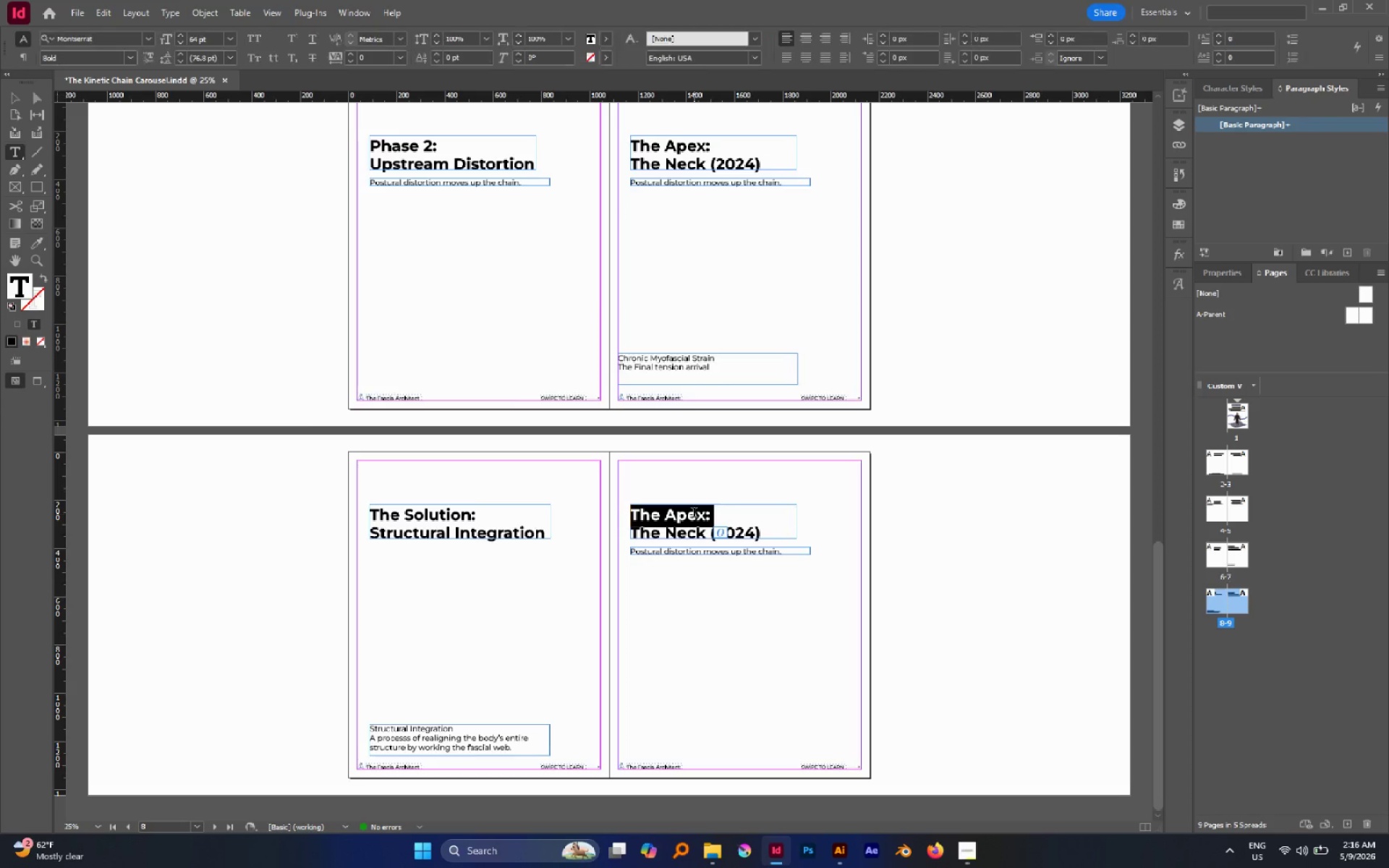 
key(Control+A)
 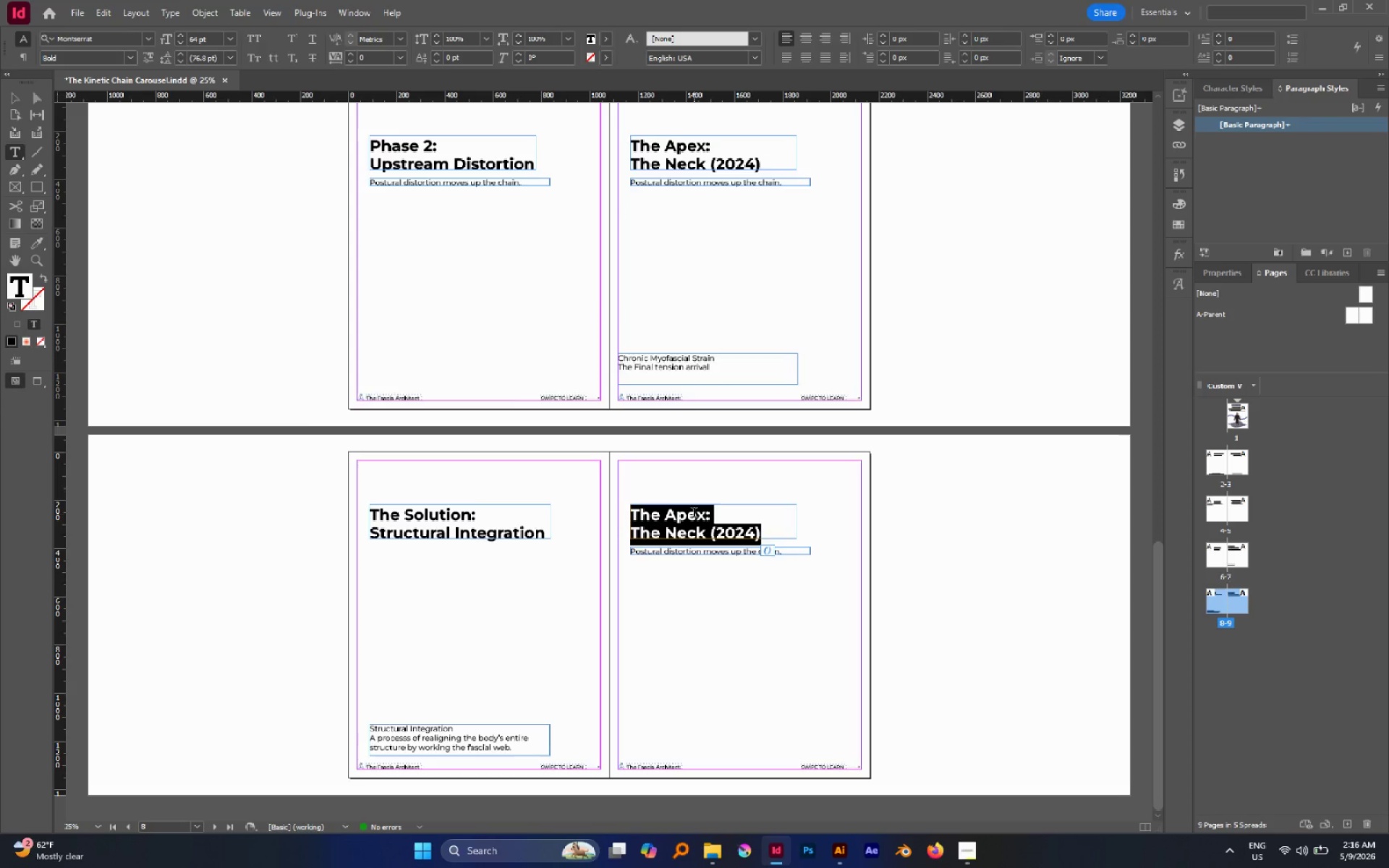 
type(Clinical Results)
 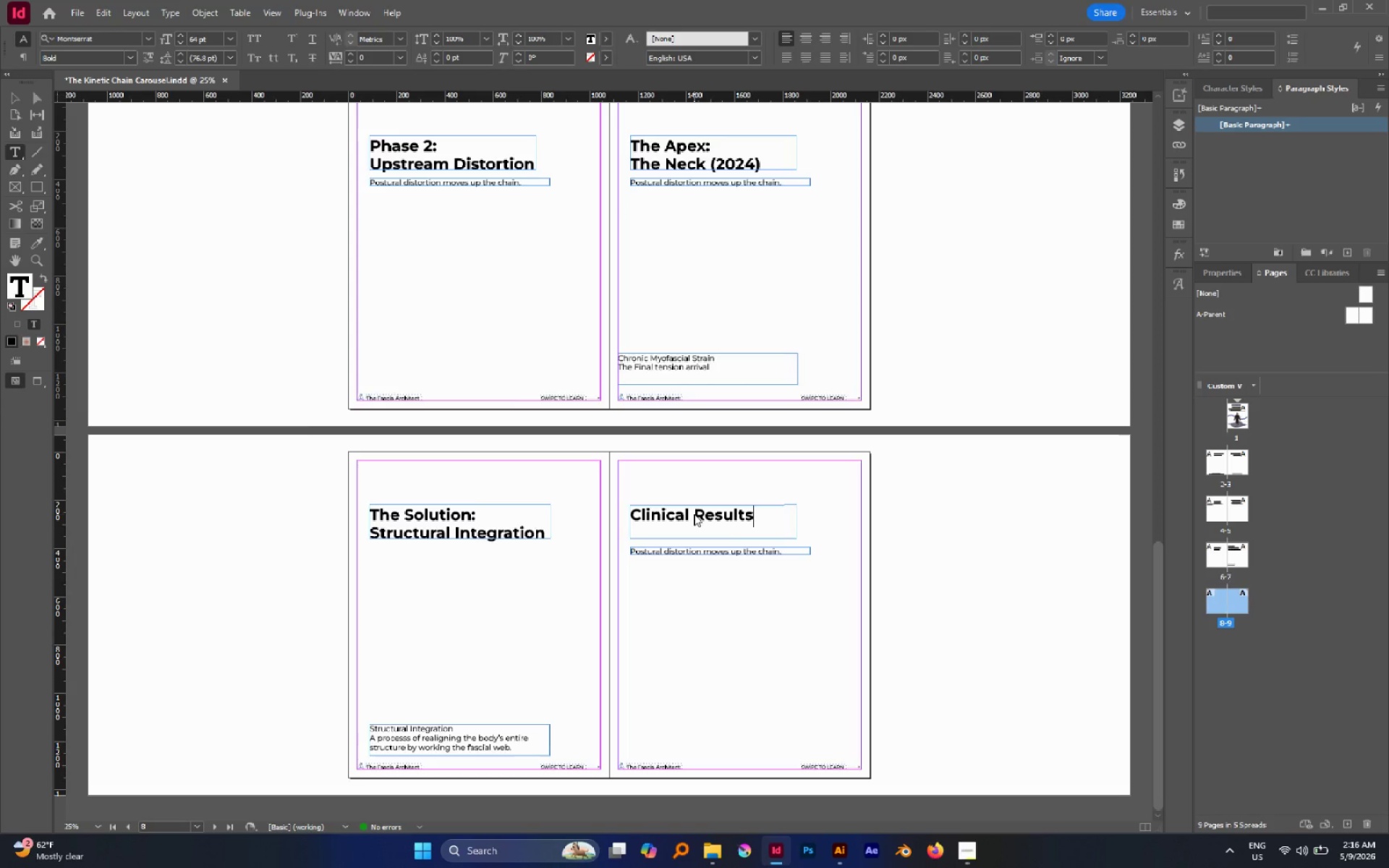 
wait(5.62)
 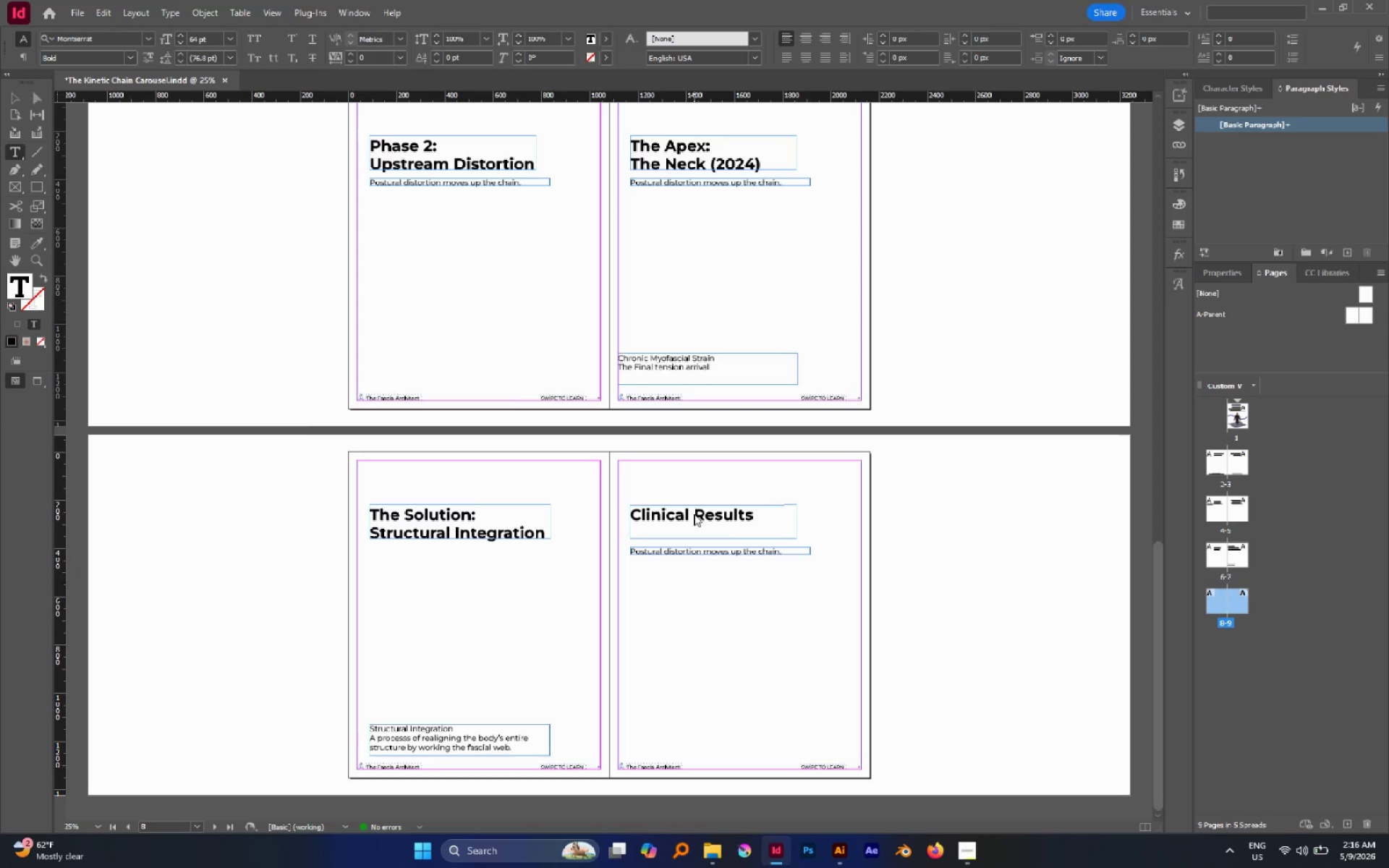 
key(Shift+ShiftRight)
 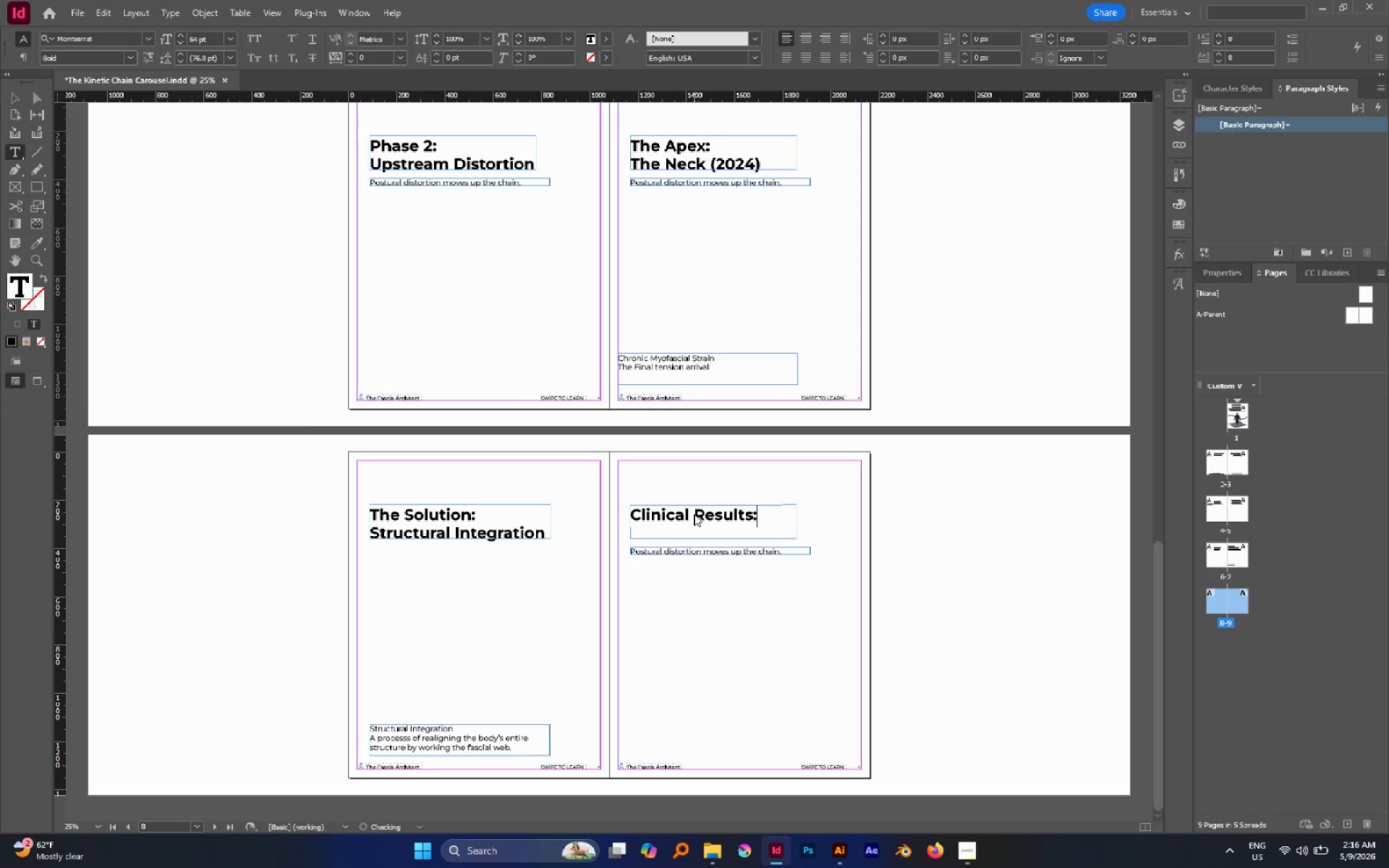 
key(Shift+Semicolon)
 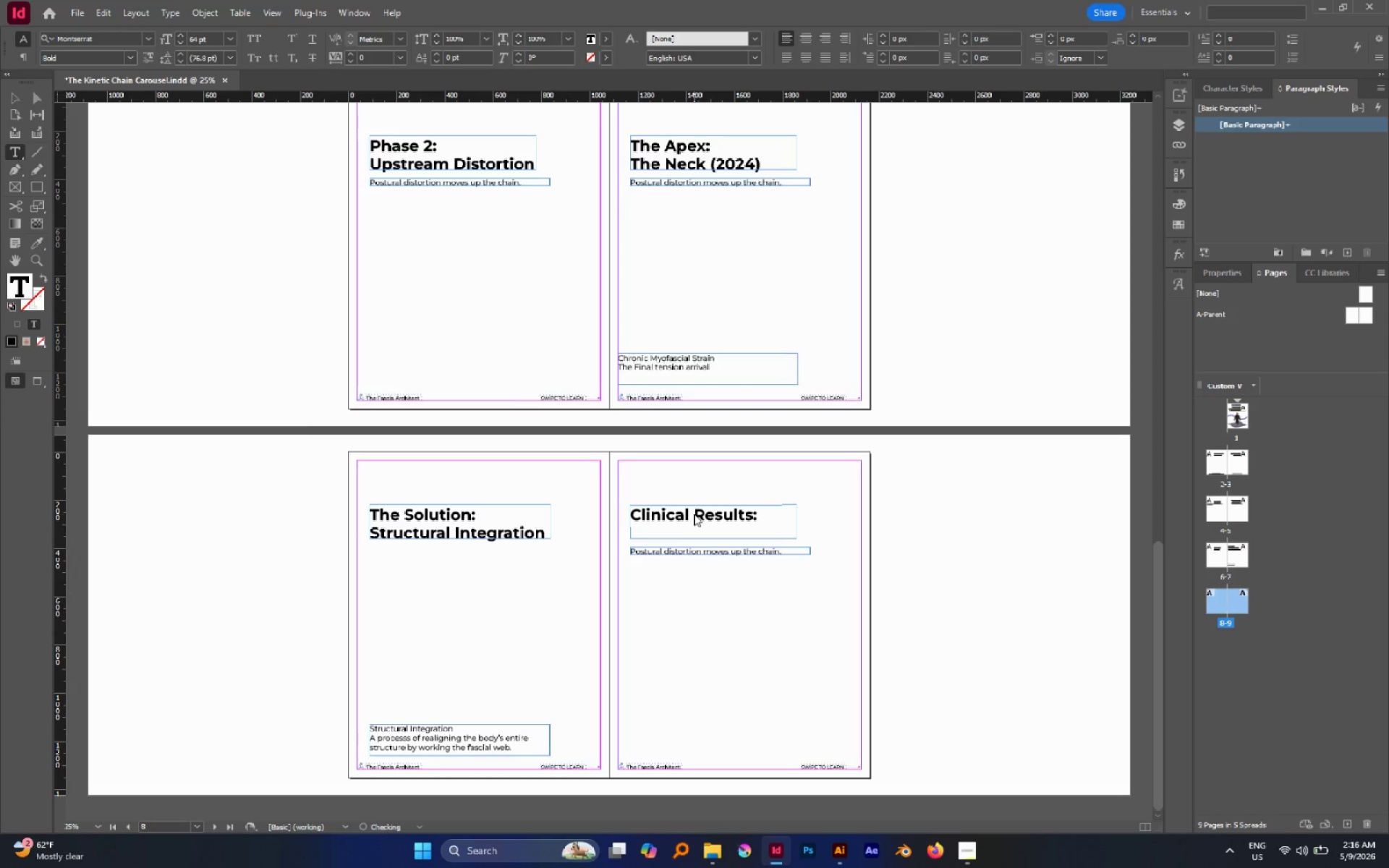 
key(Shift+Enter)
 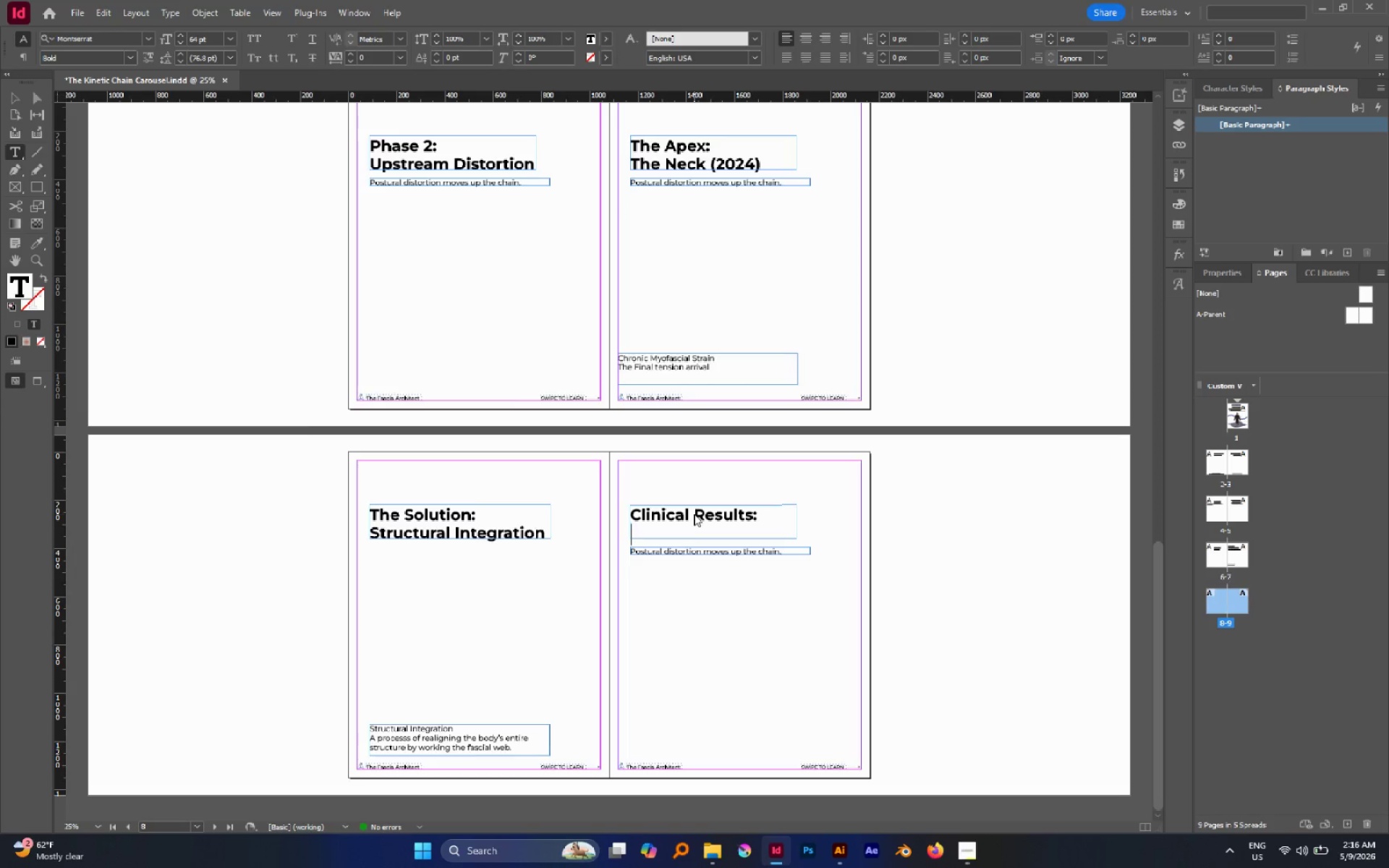 
type(Aligned & Efficient)
key(Escape)
 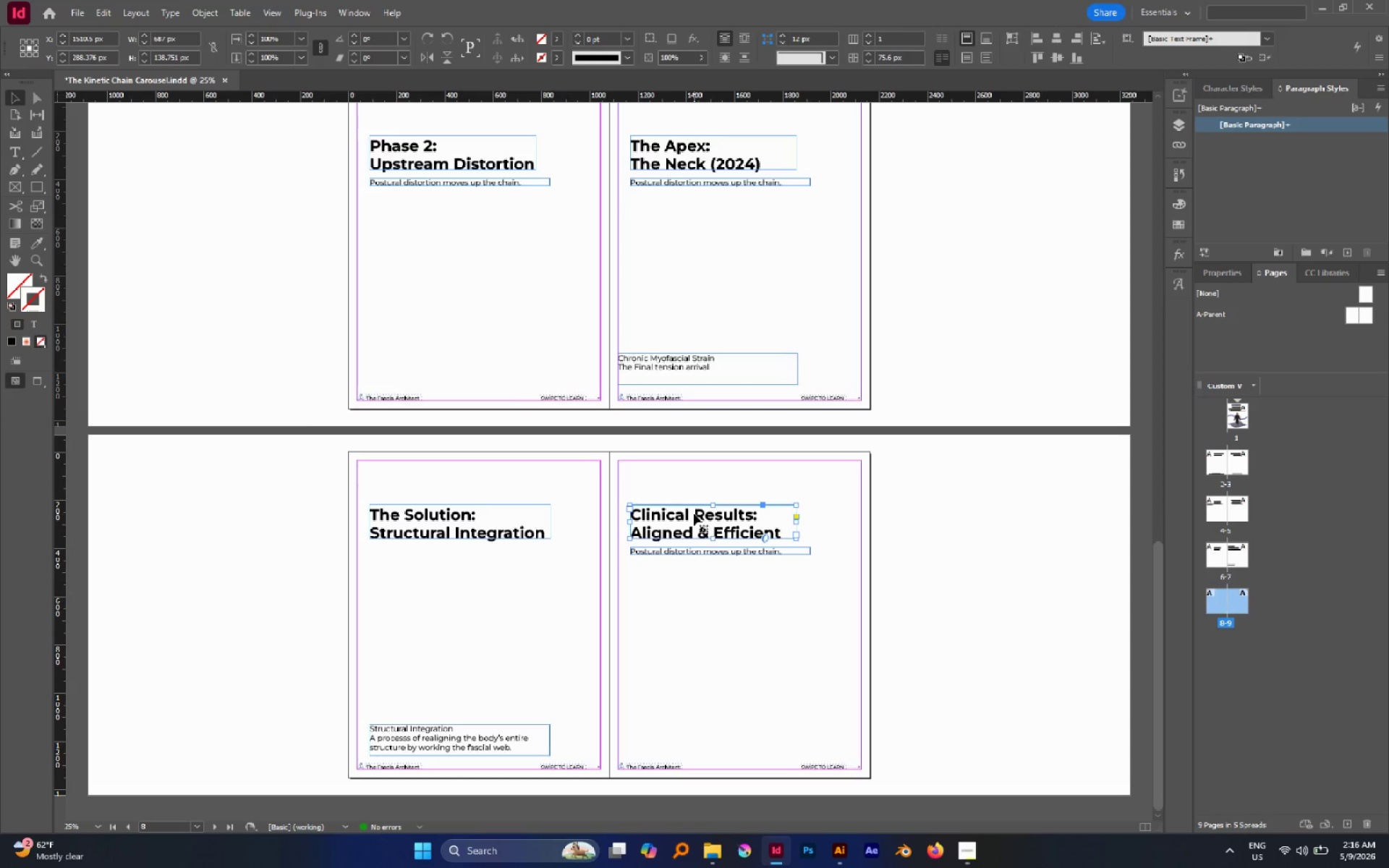 
left_click([687, 552])
 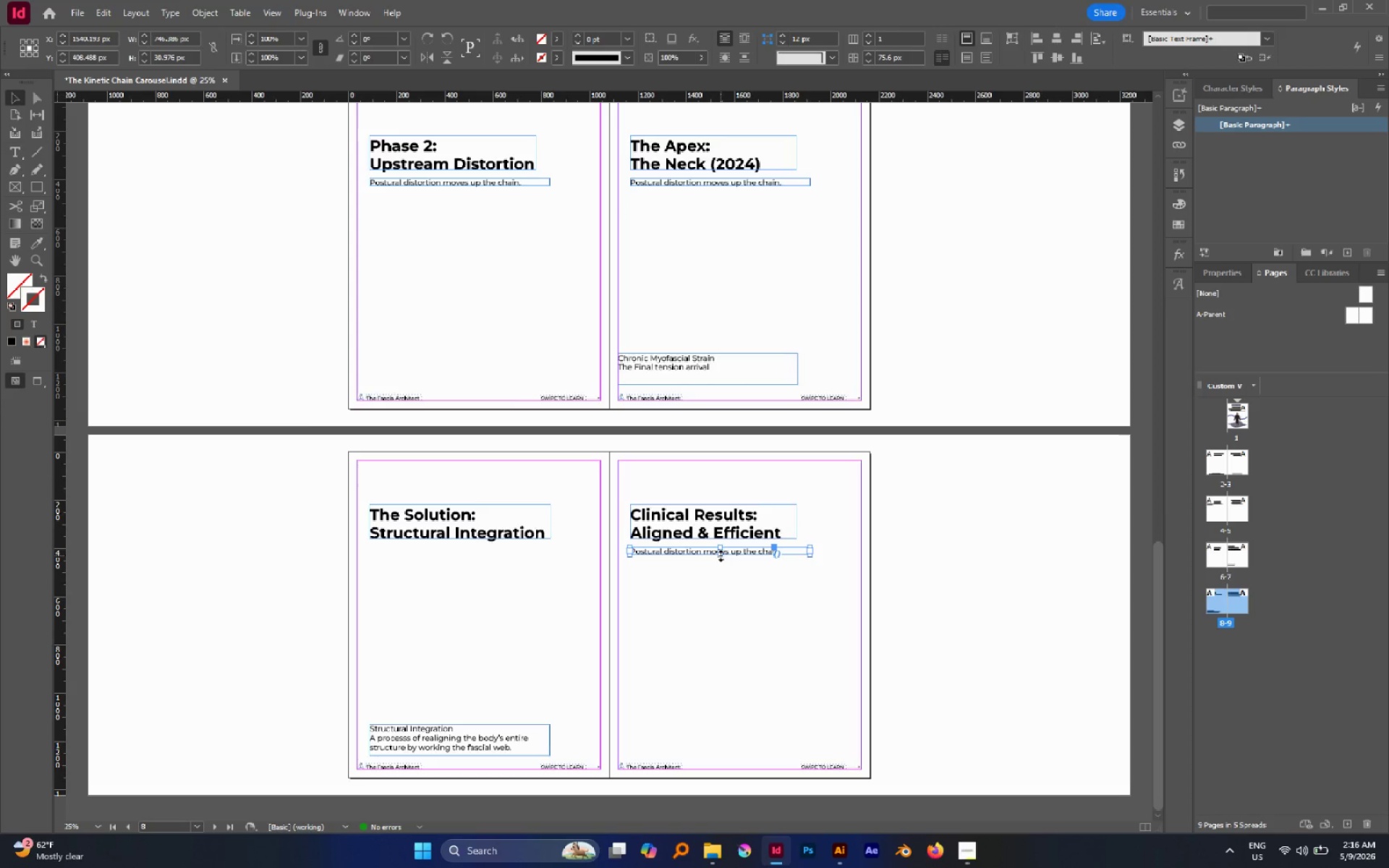 
left_click_drag(start_coordinate=[721, 556], to_coordinate=[717, 605])
 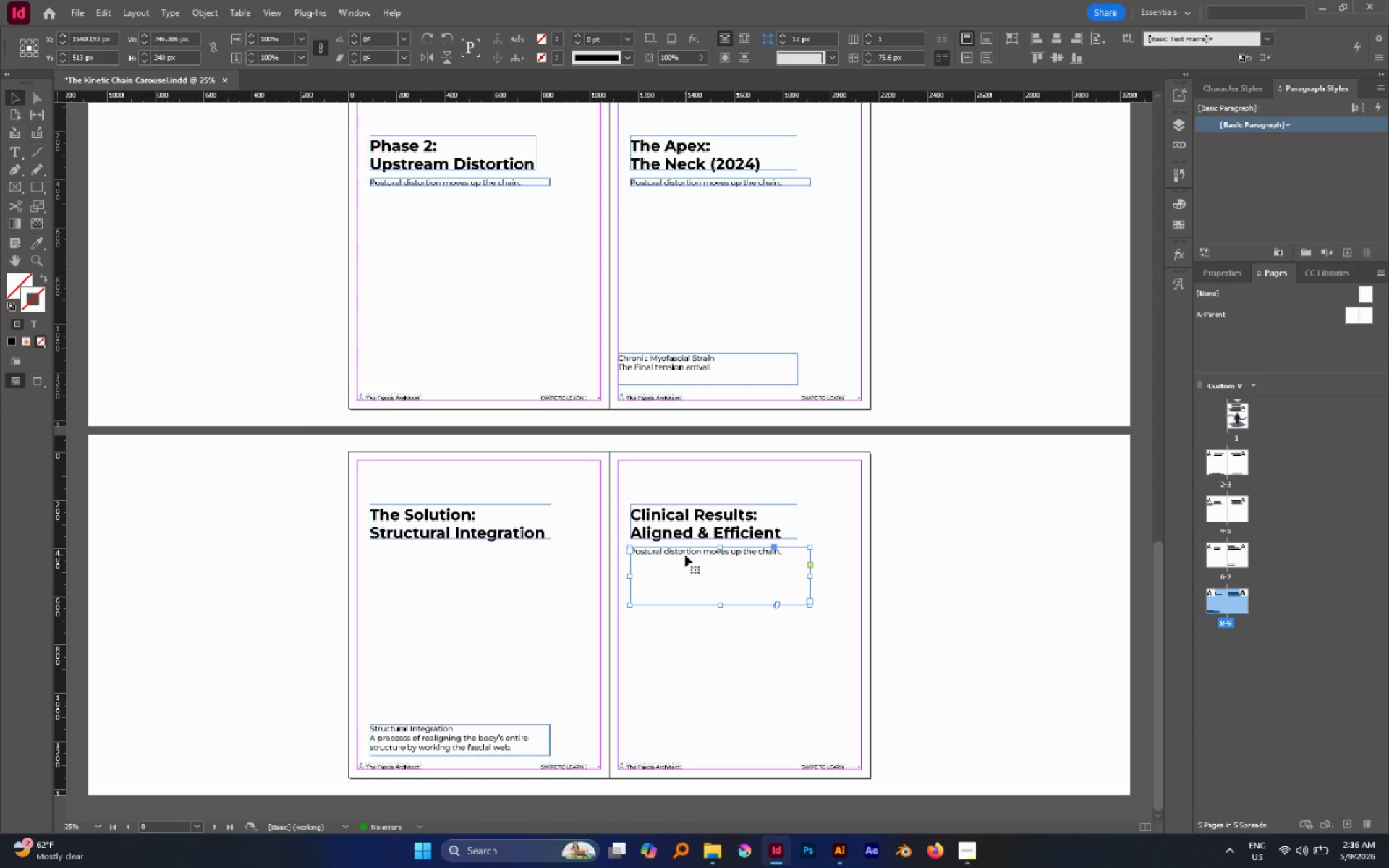 
double_click([685, 555])
 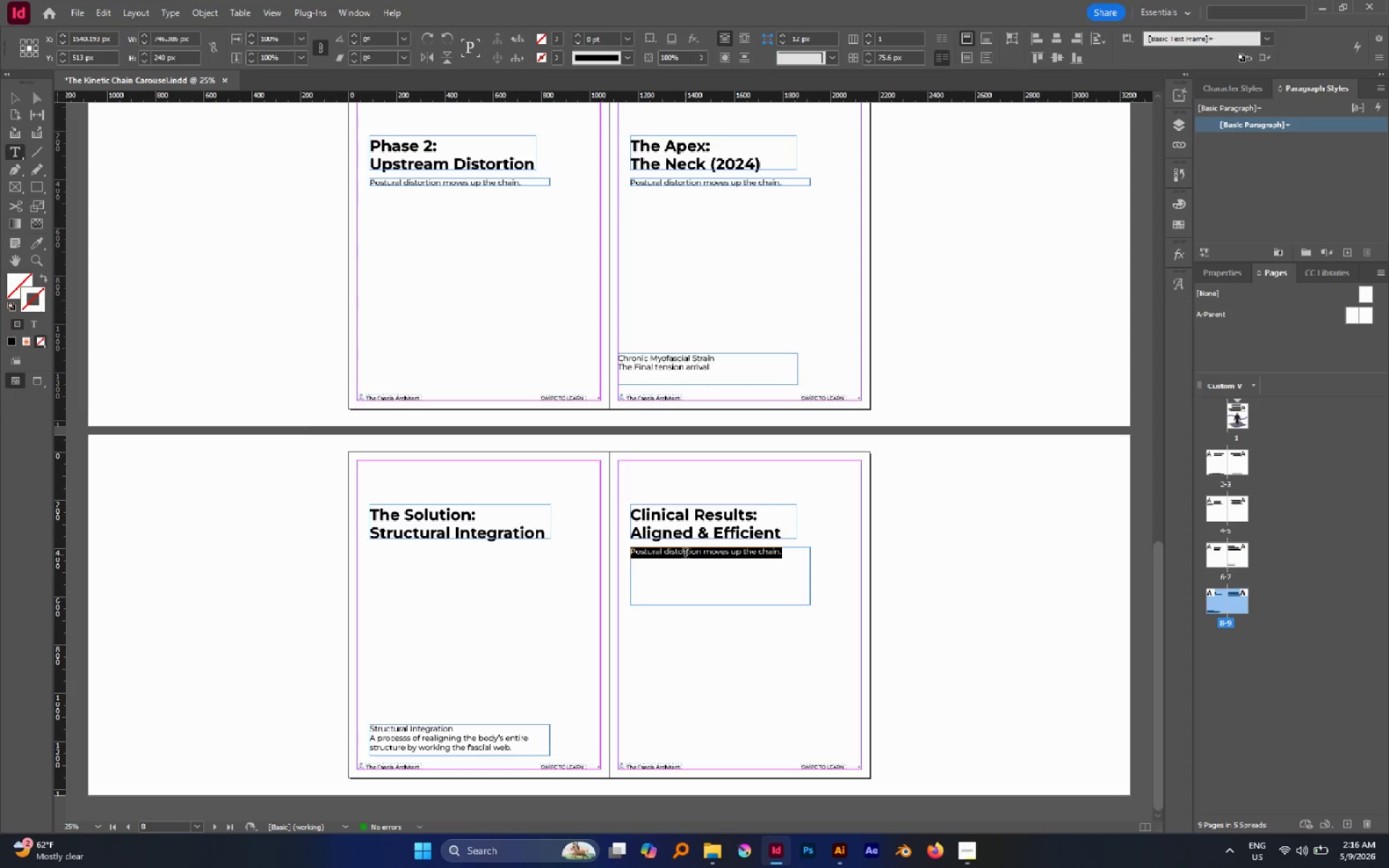 
triple_click([685, 555])
 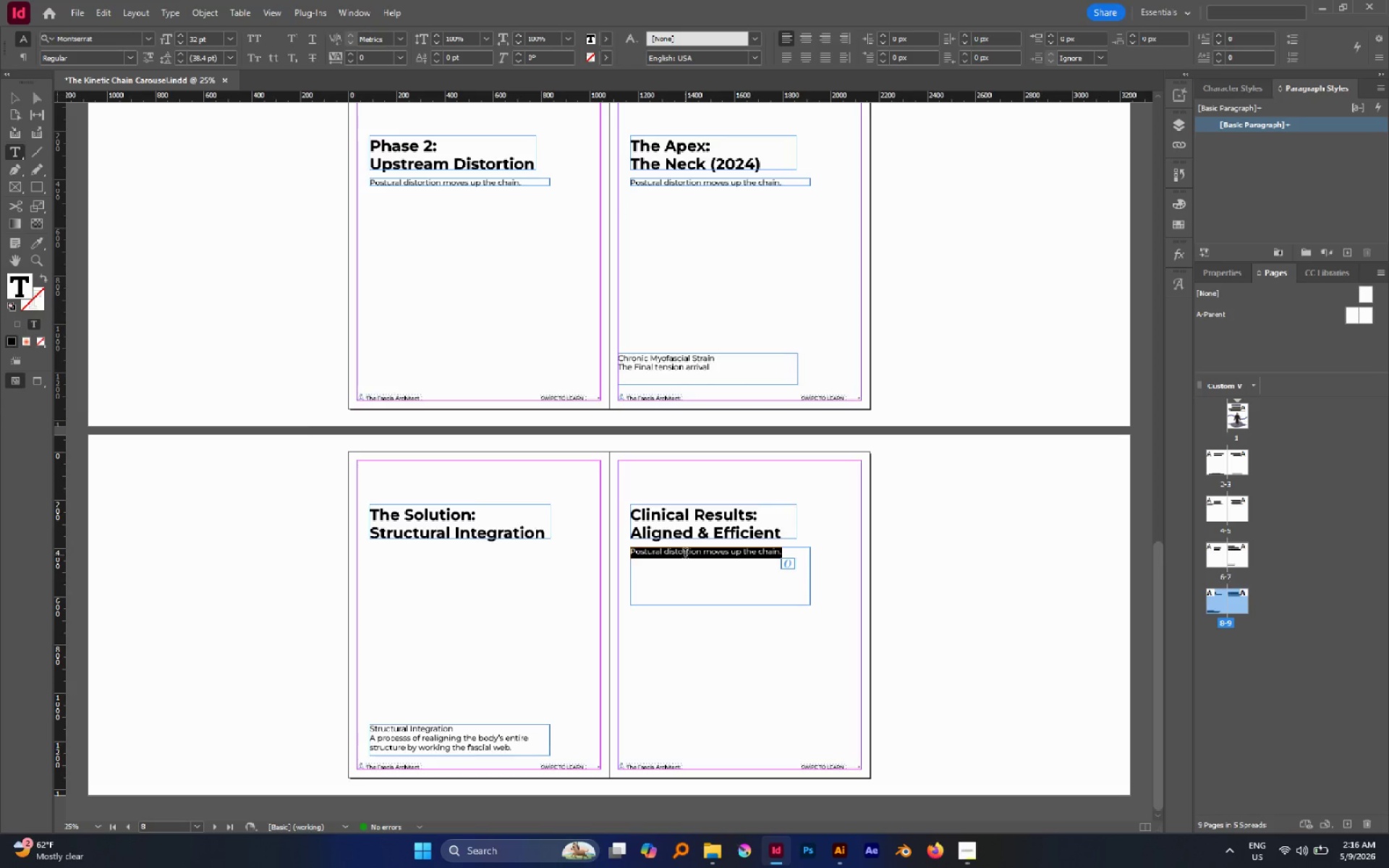 
type(The load bearing )
 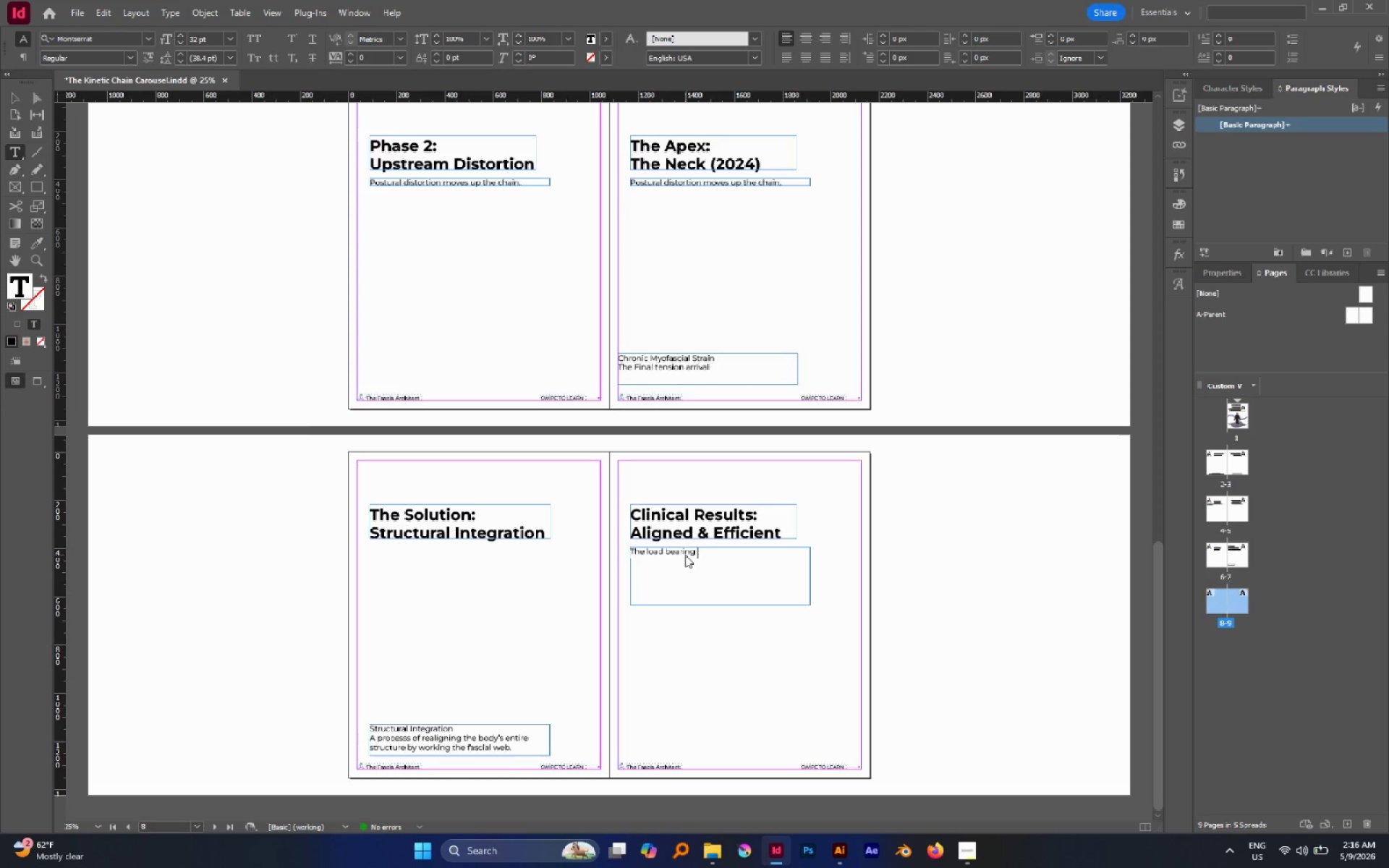 
type(())
 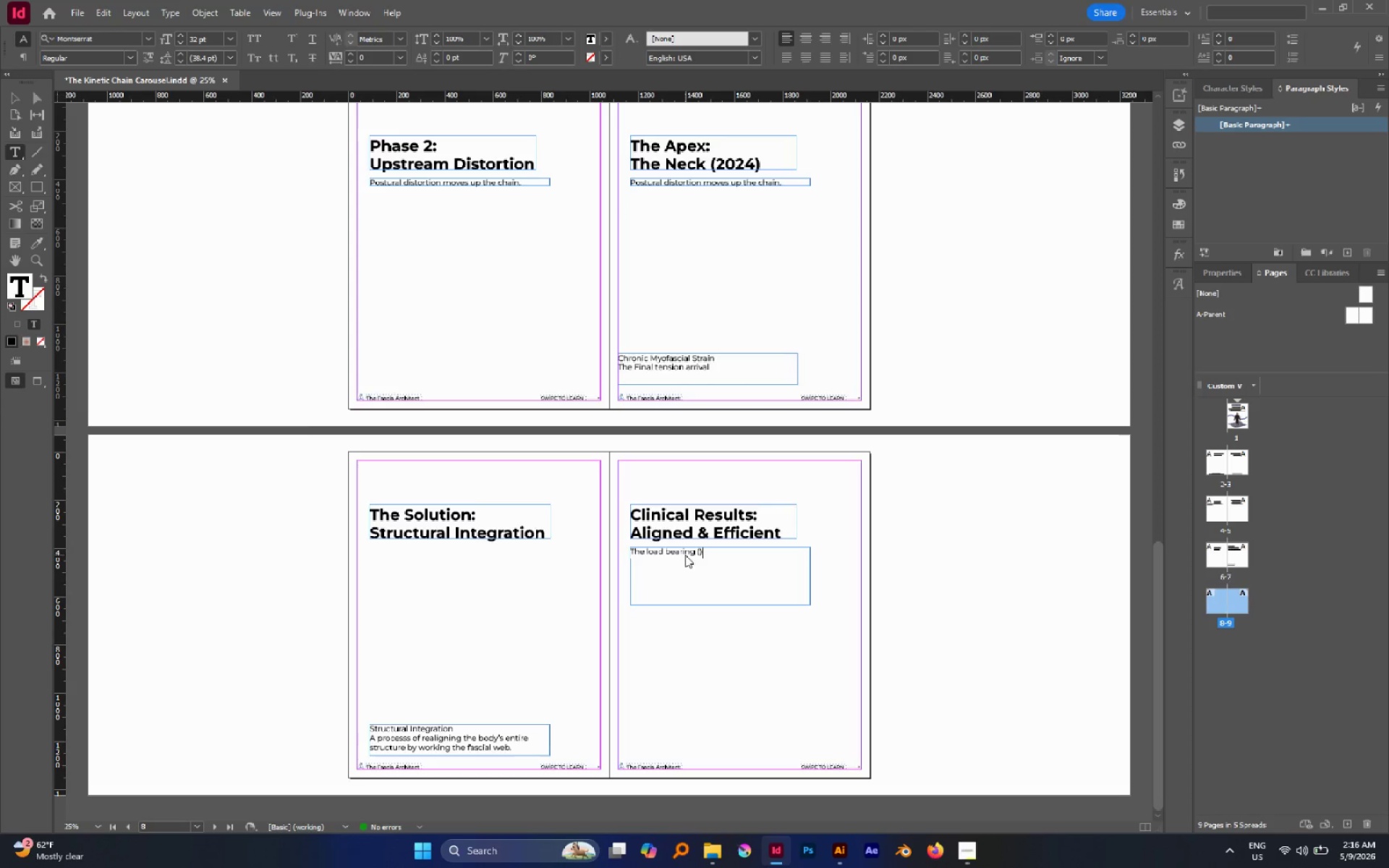 
key(ArrowLeft)
 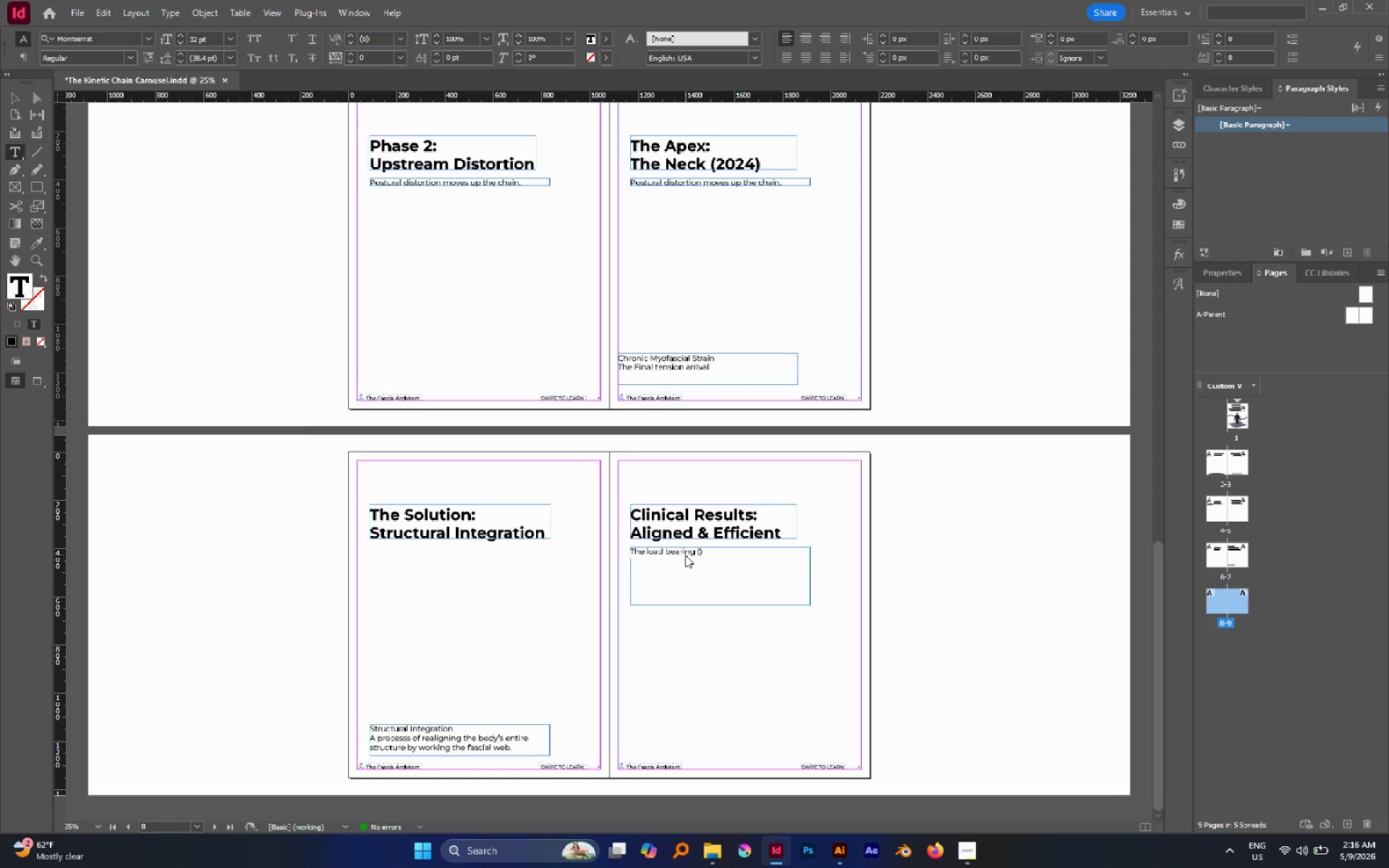 
type(The Grid Integration)
 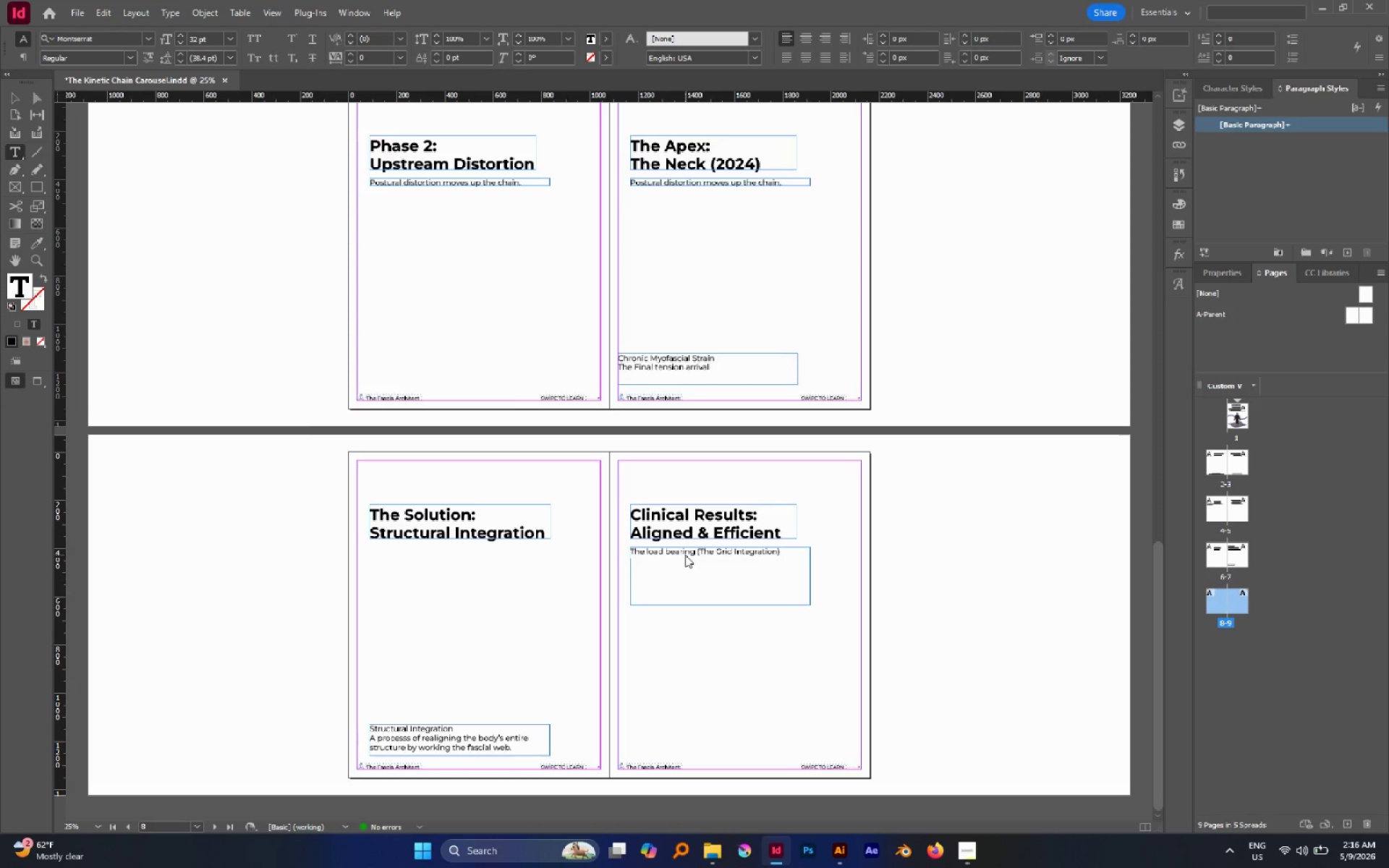 
key(ArrowRight)
 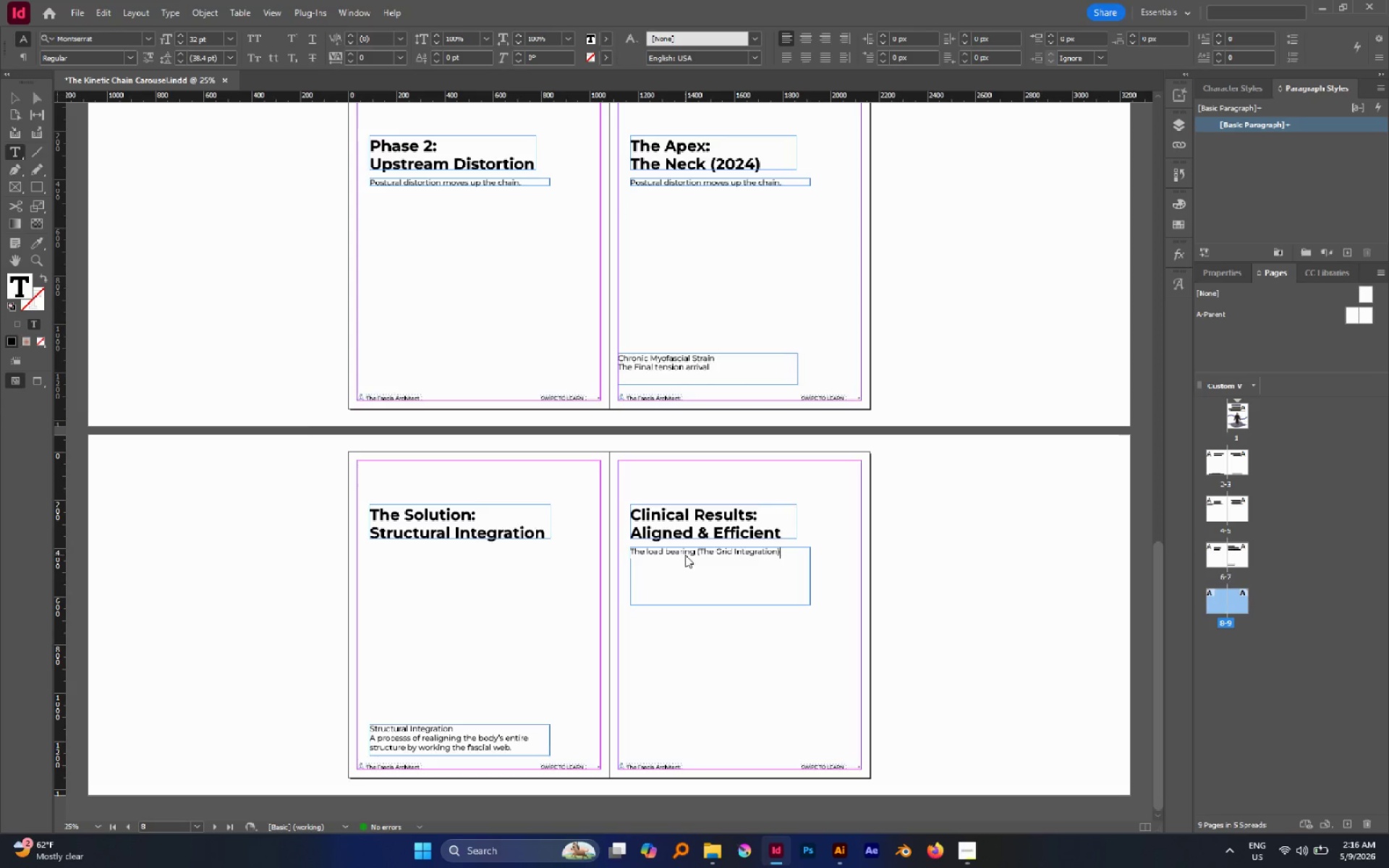 
key(ArrowRight)
 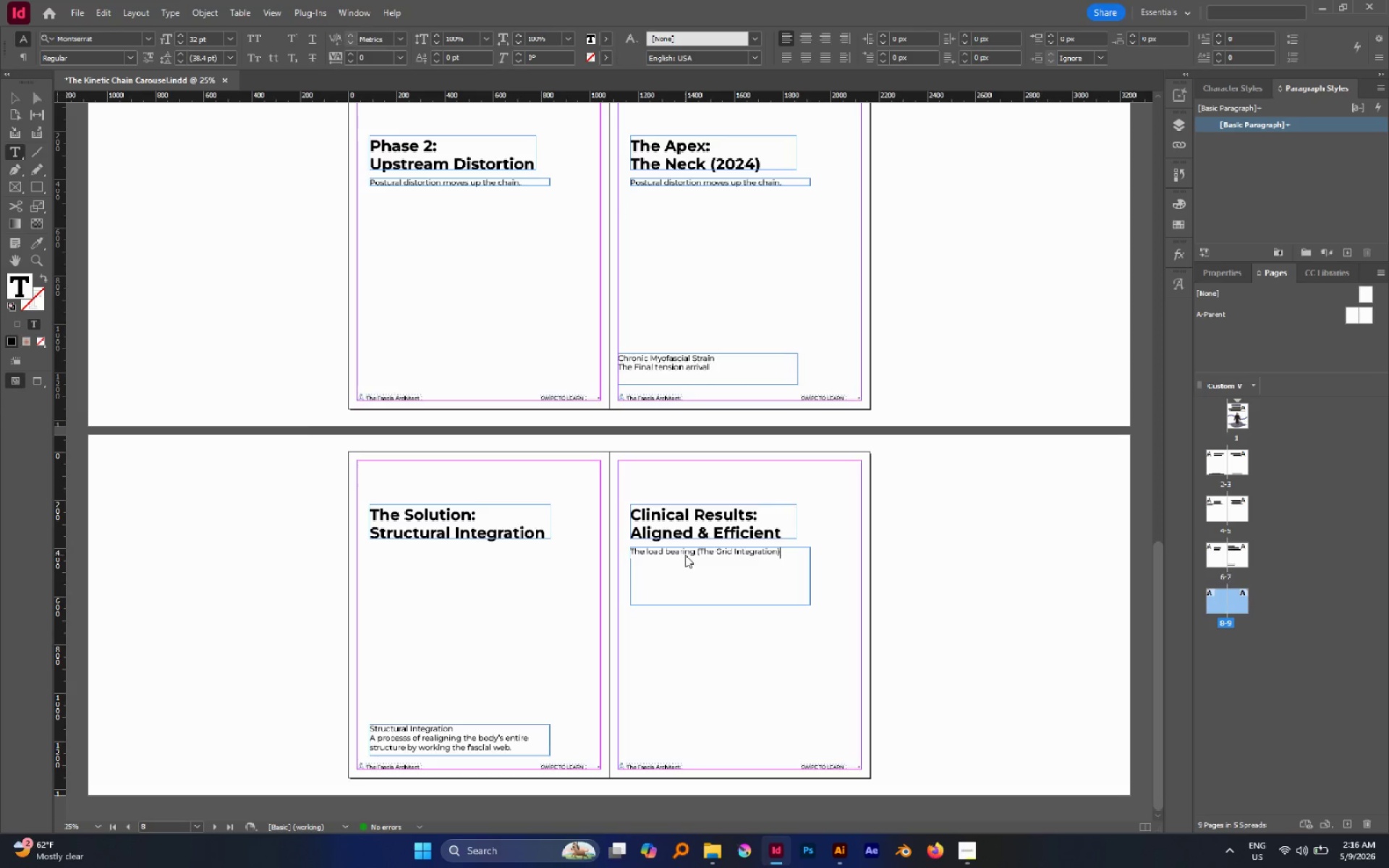 
key(ArrowRight)
 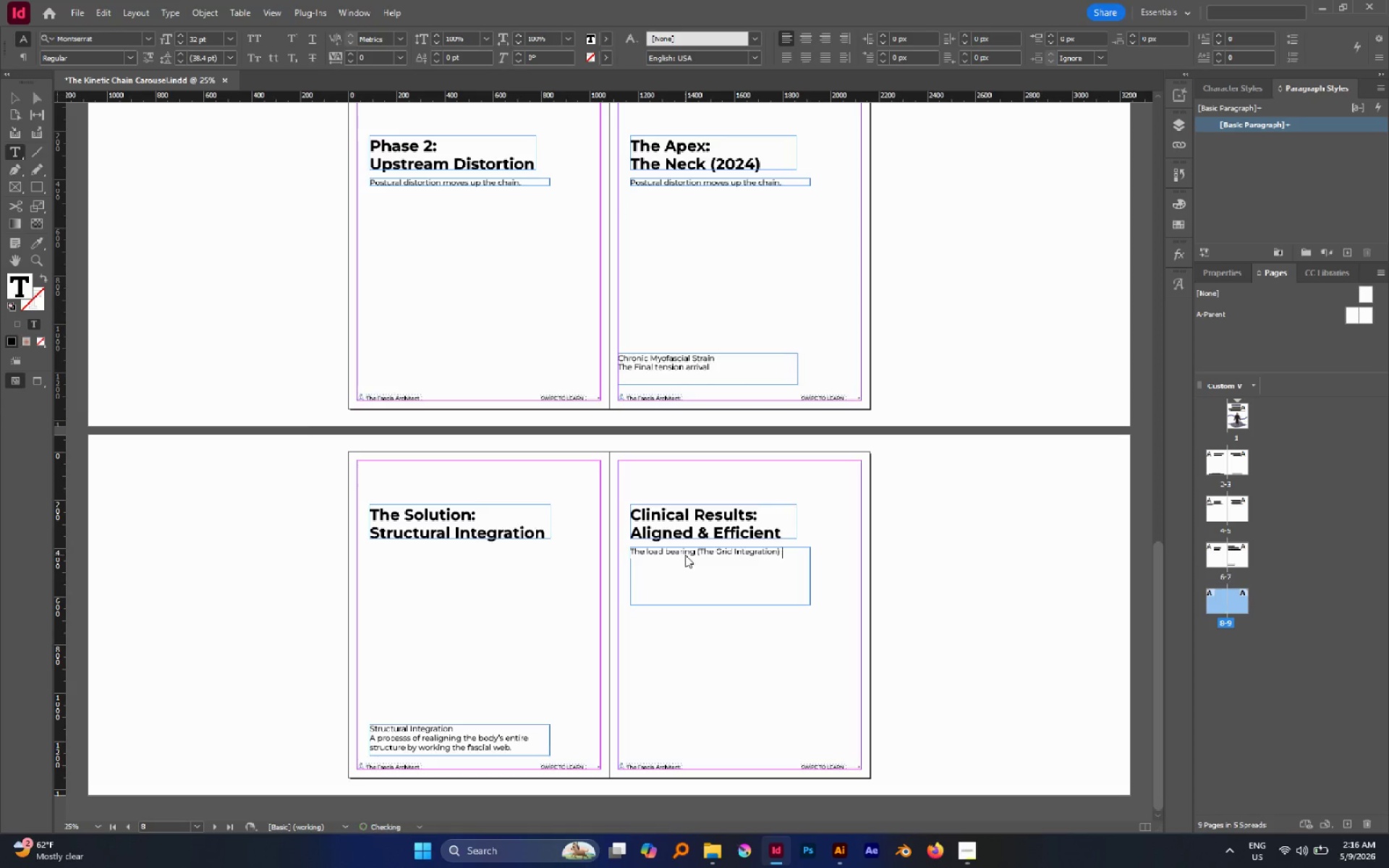 
type( is perfect, mutrical )
 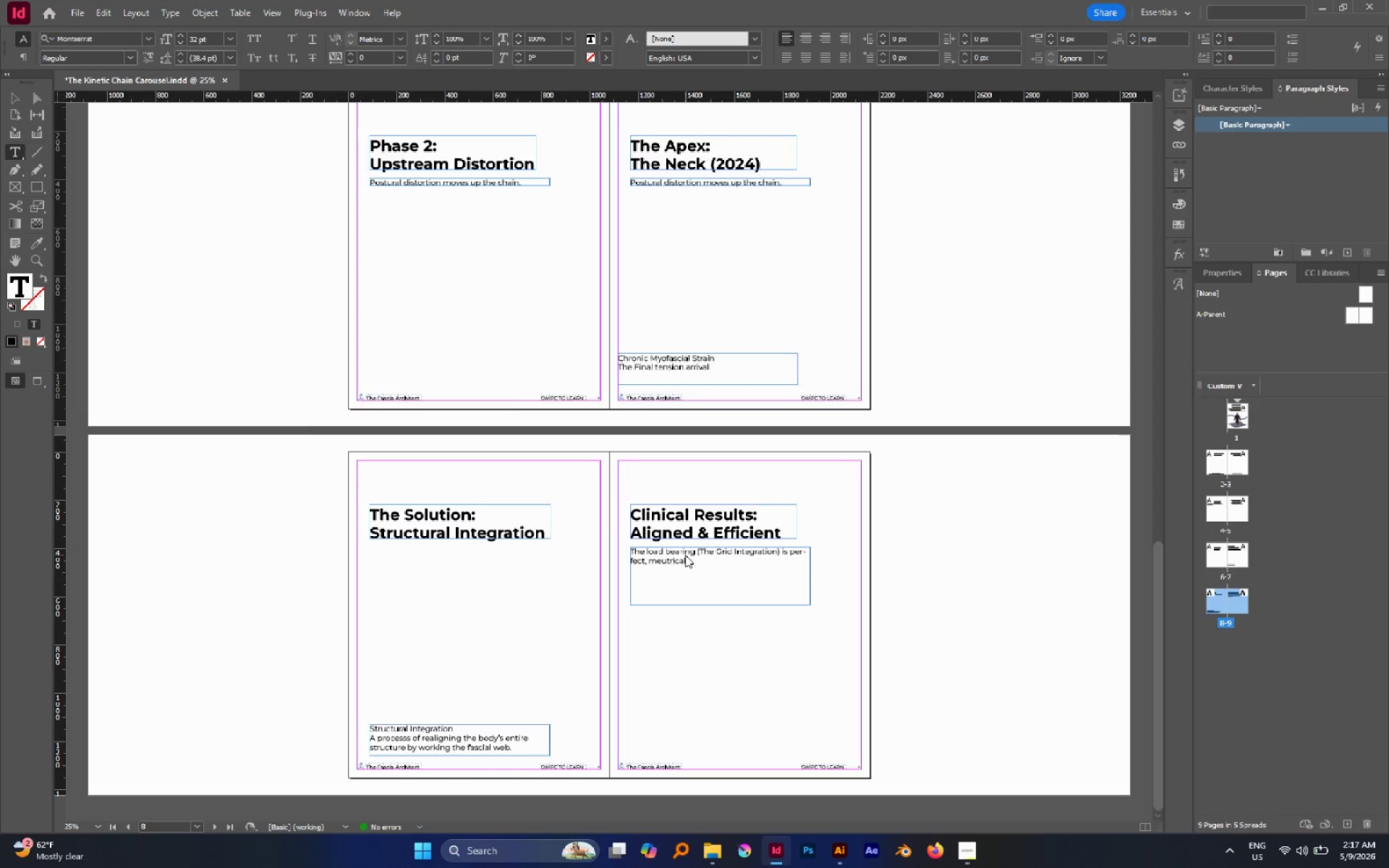 
wait(12.44)
 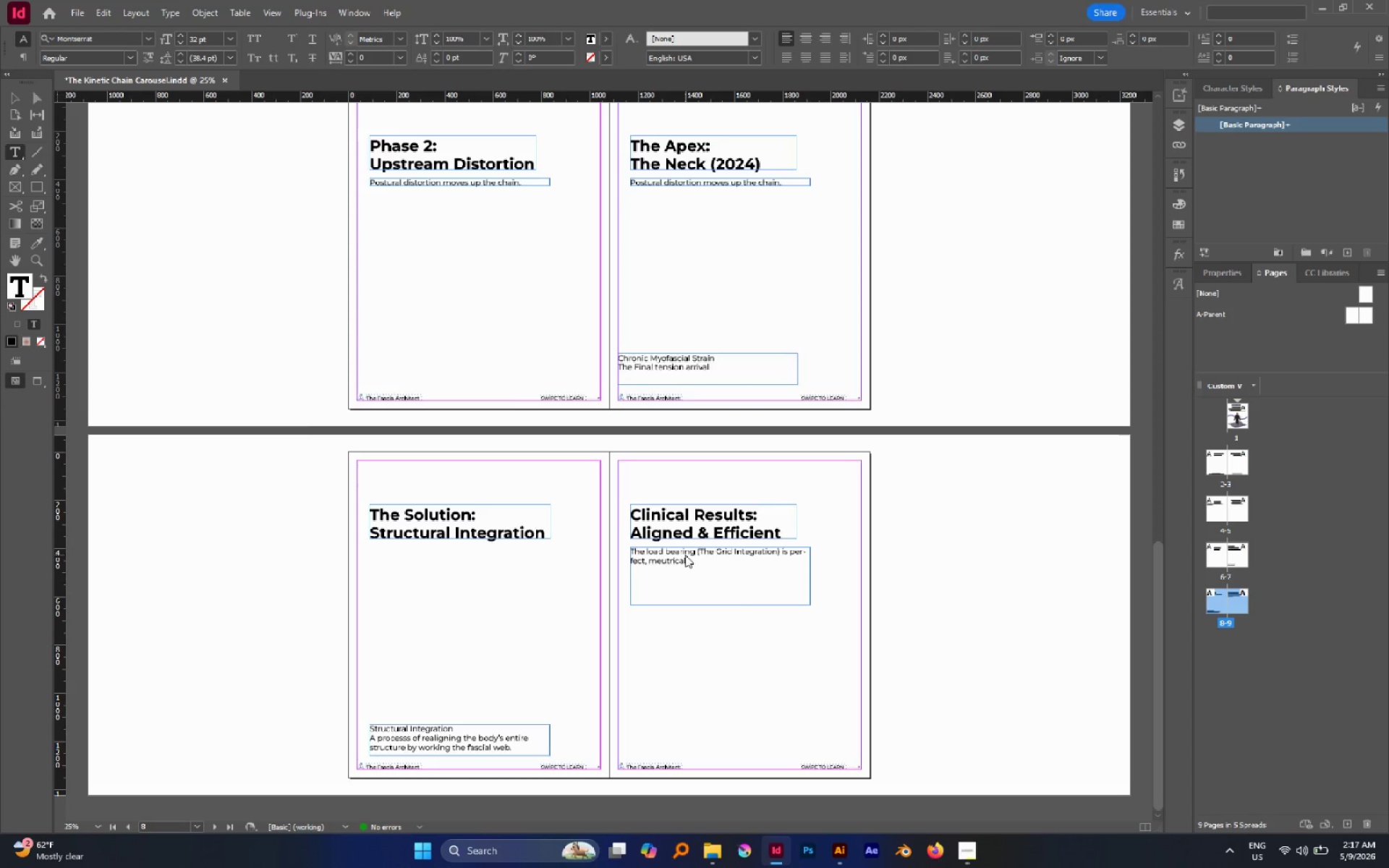 
key(Backspace)
 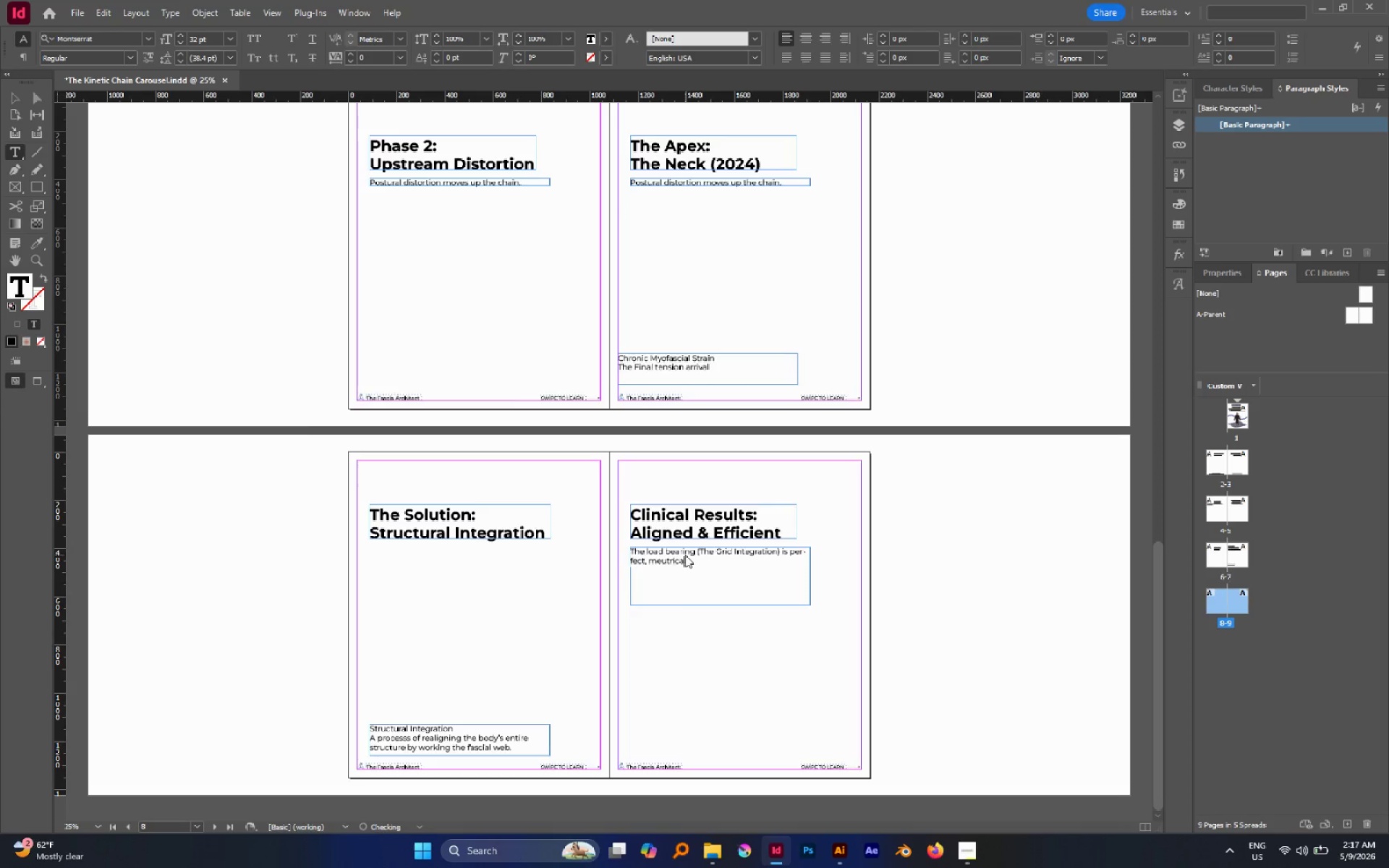 
key(Backspace)
 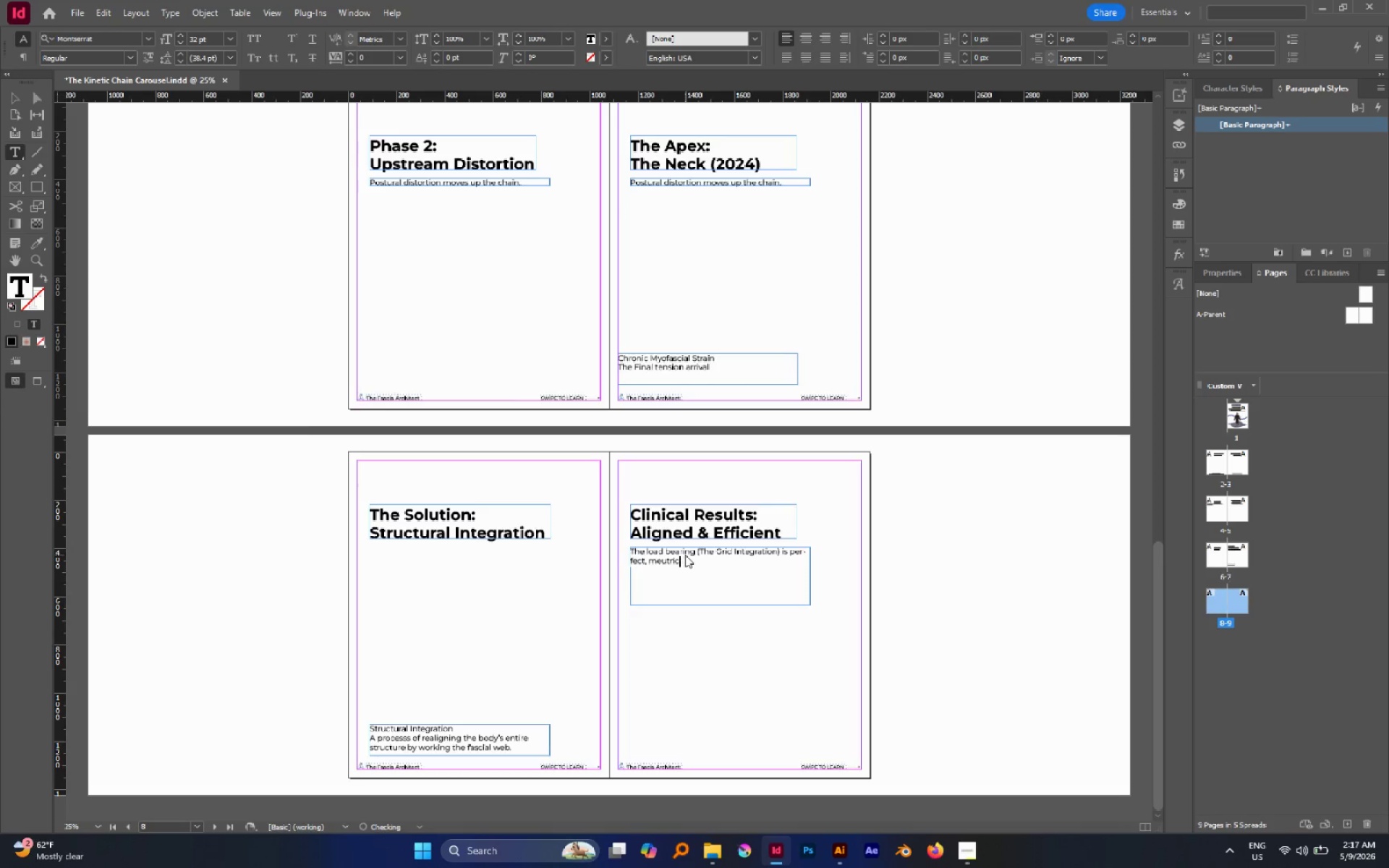 
key(Backspace)
 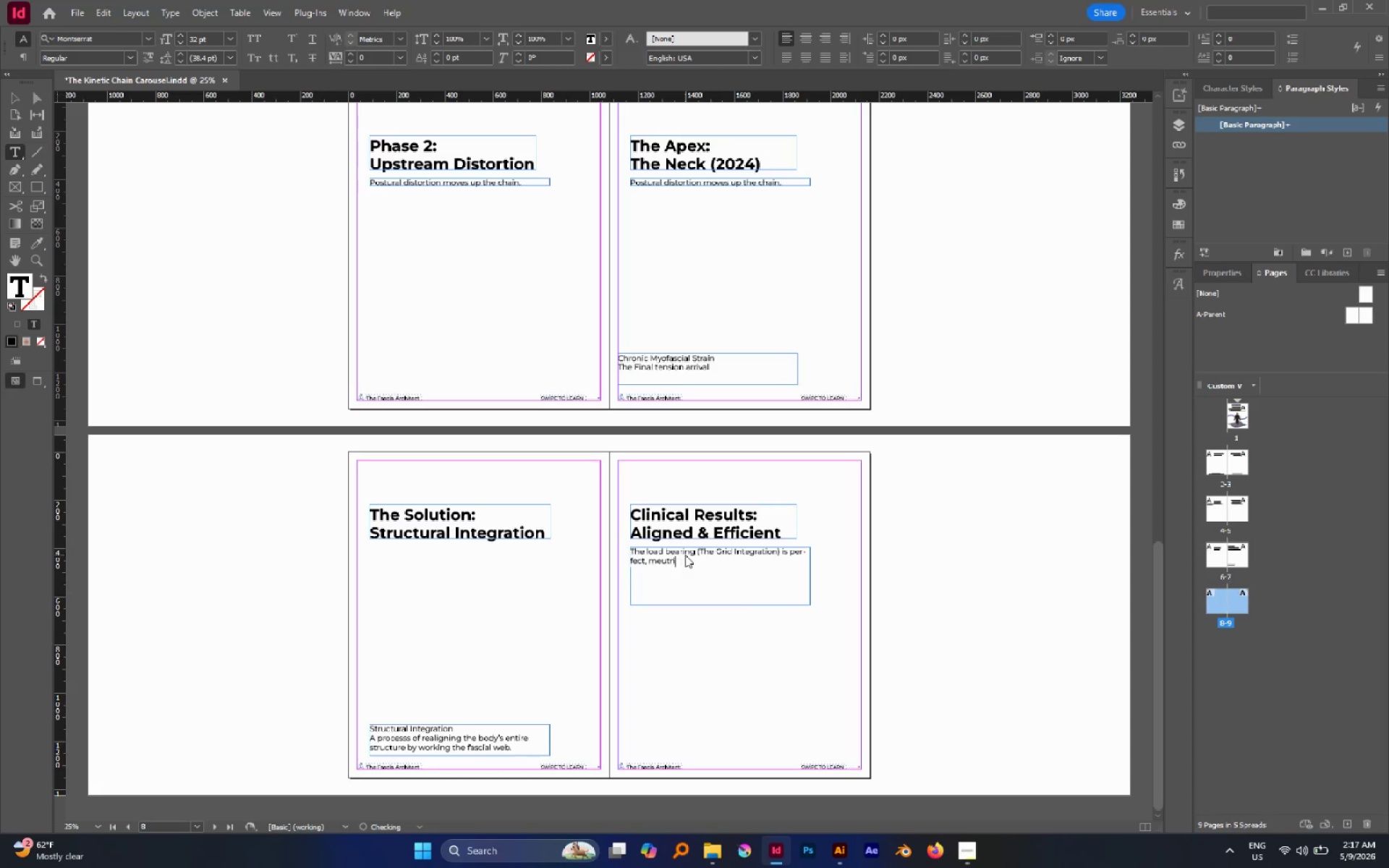 
key(Backspace)
 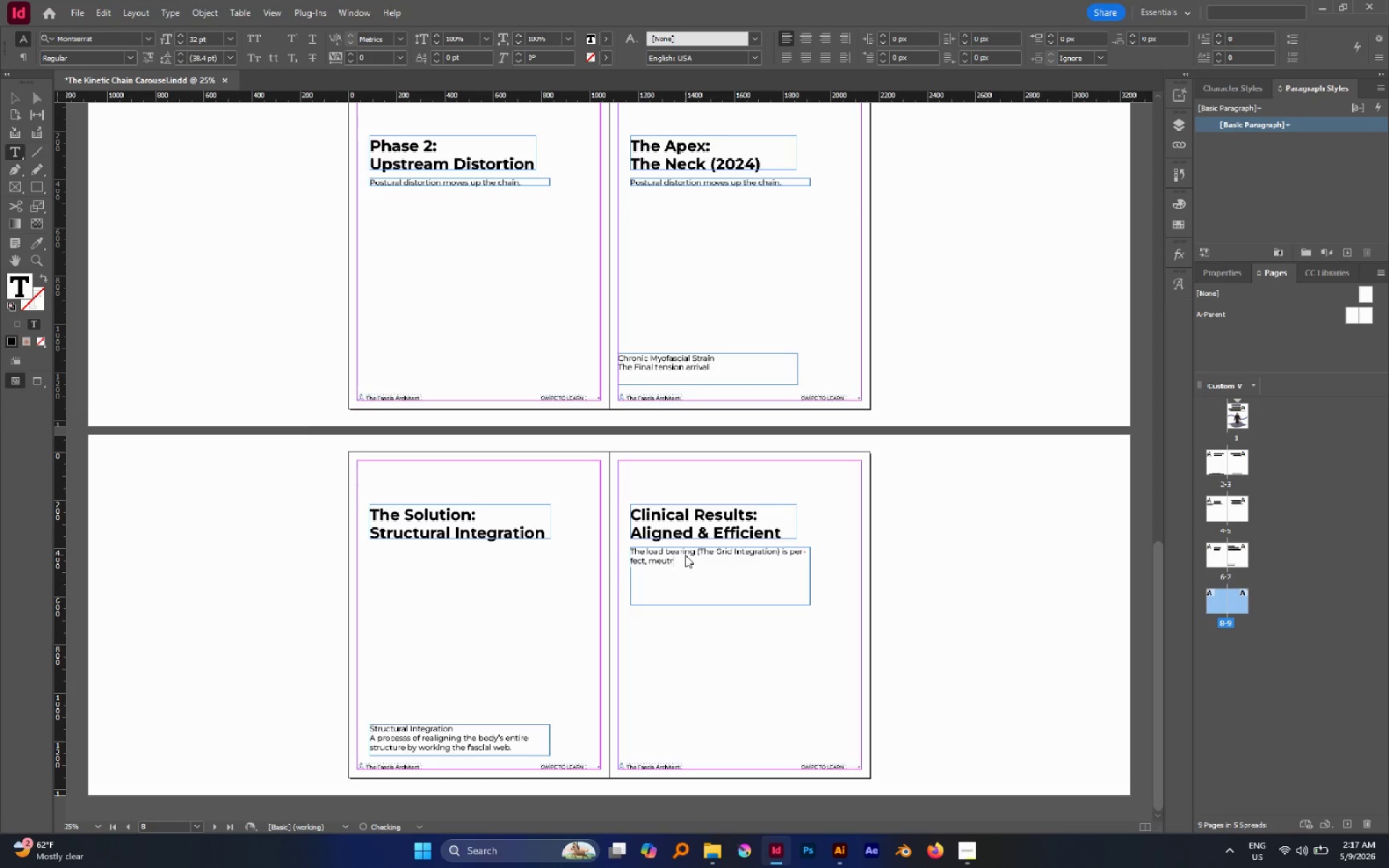 
key(Backspace)
 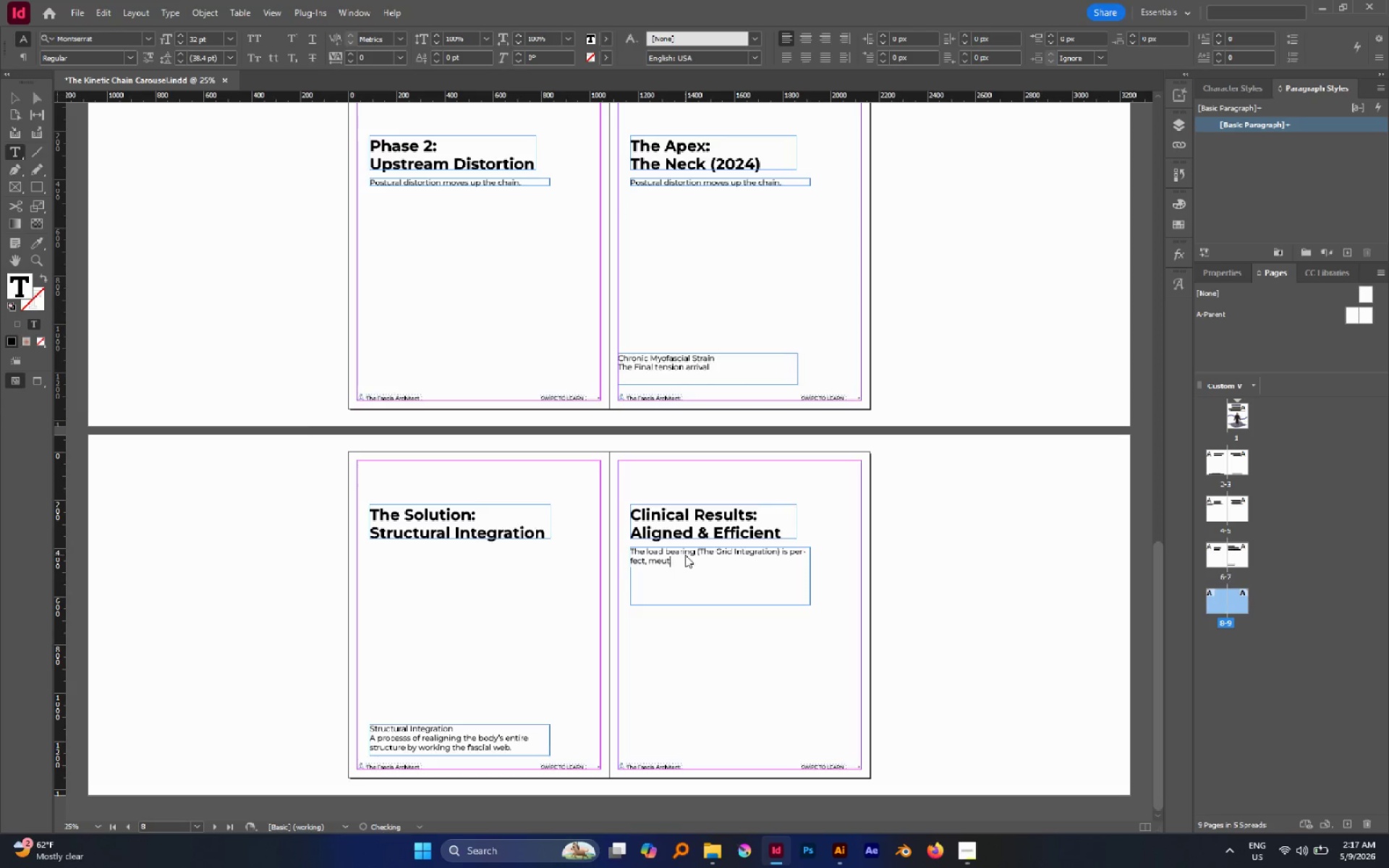 
key(Backspace)
 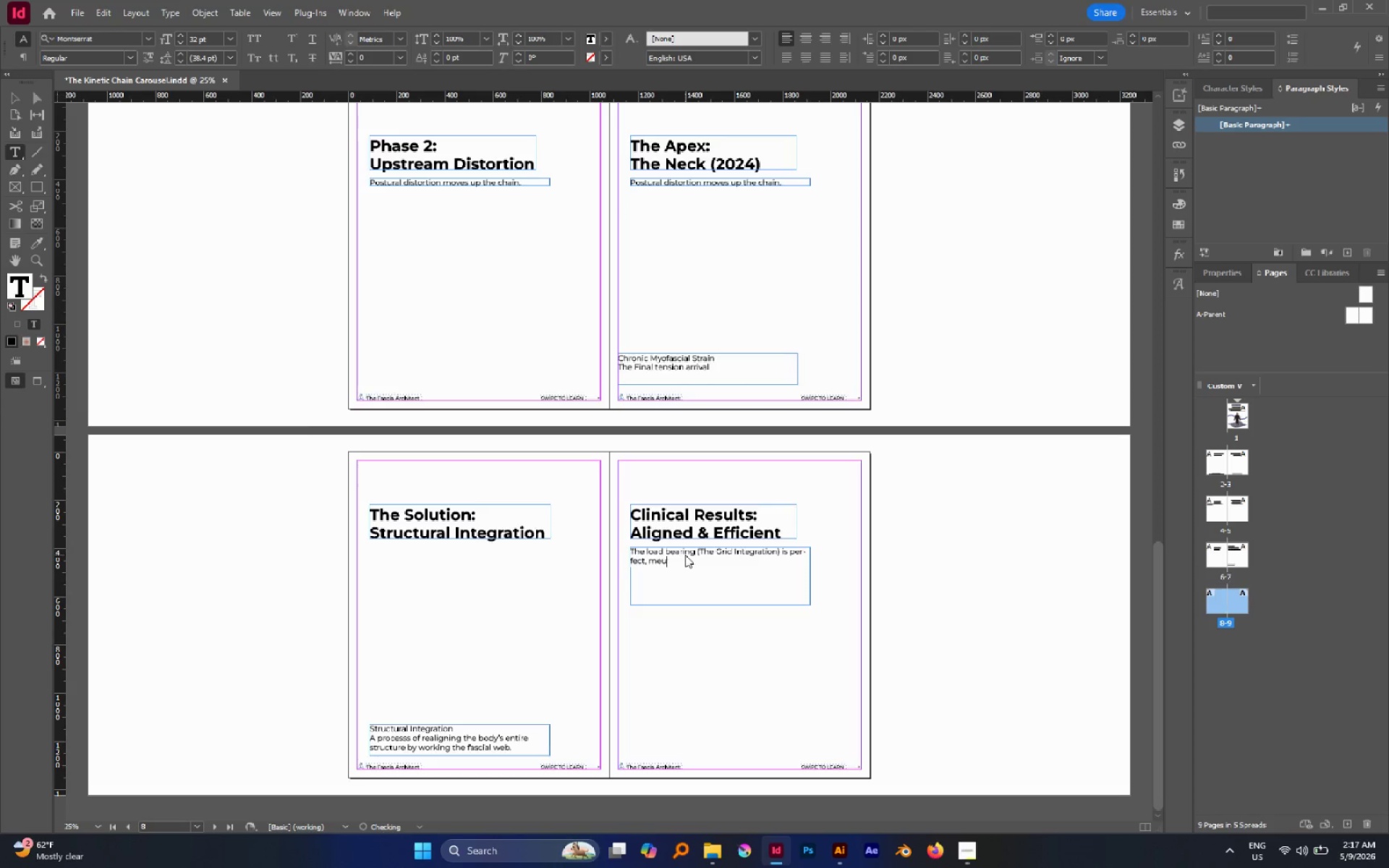 
key(Backspace)
 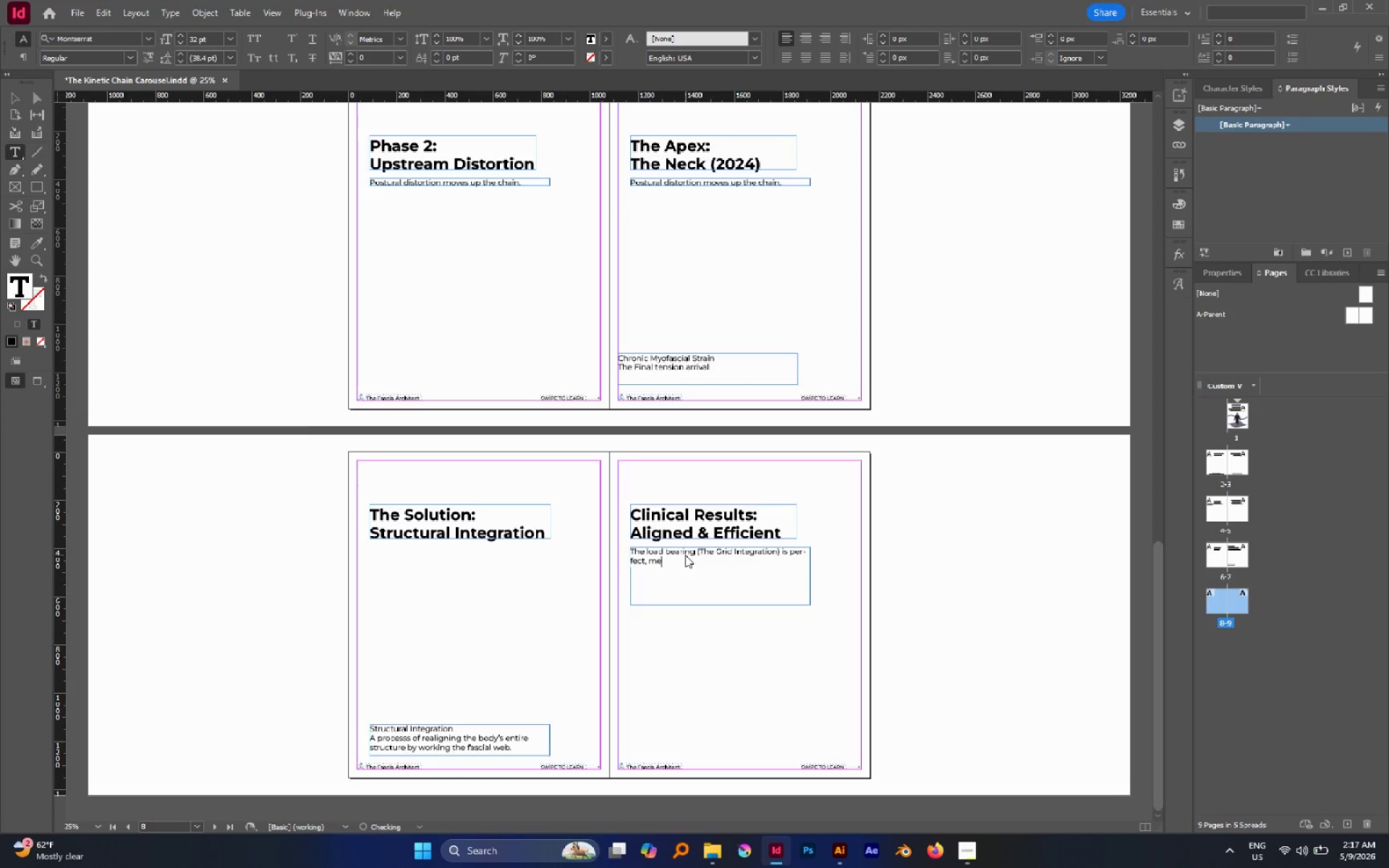 
key(Backspace)
 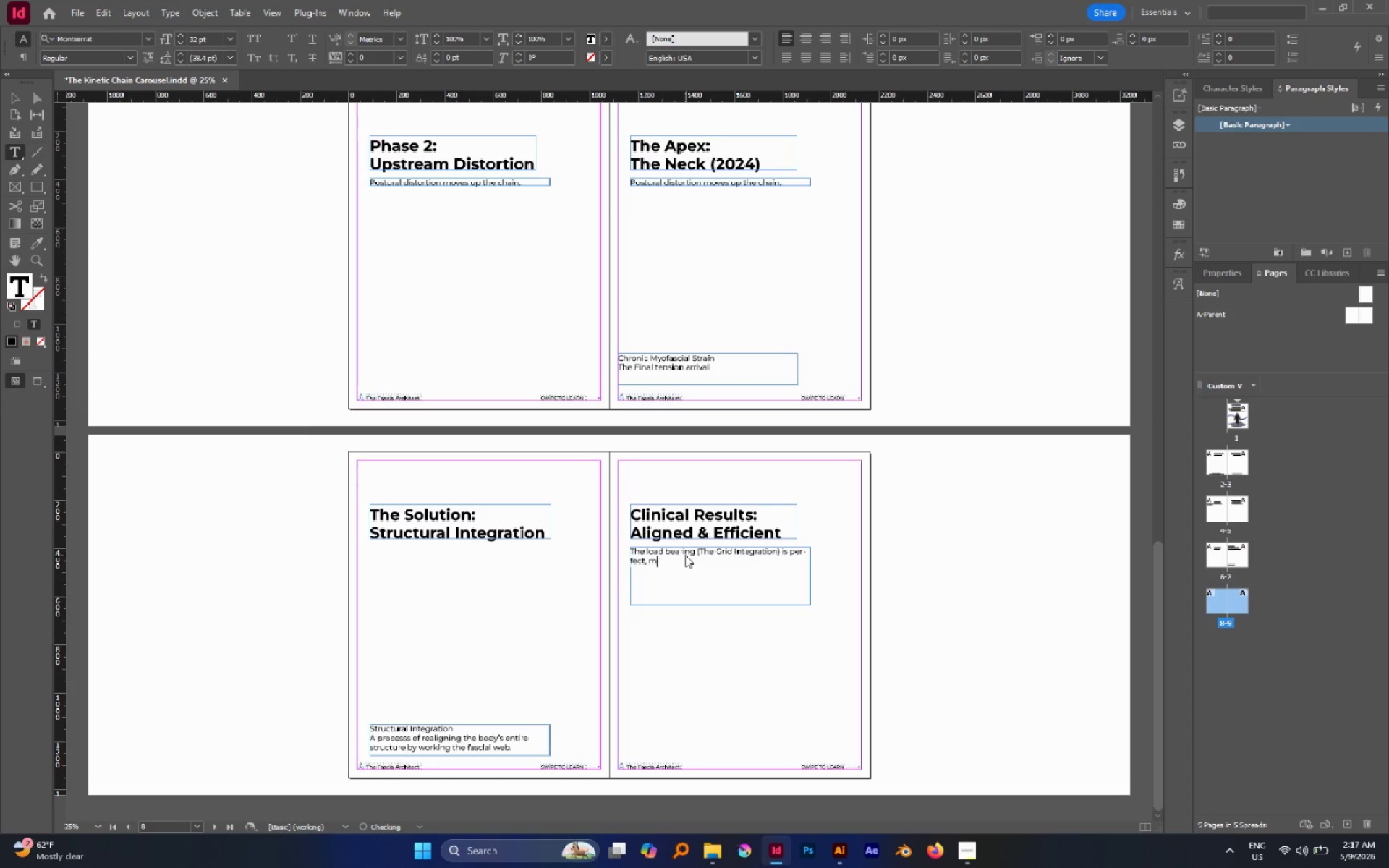 
key(Backspace)
 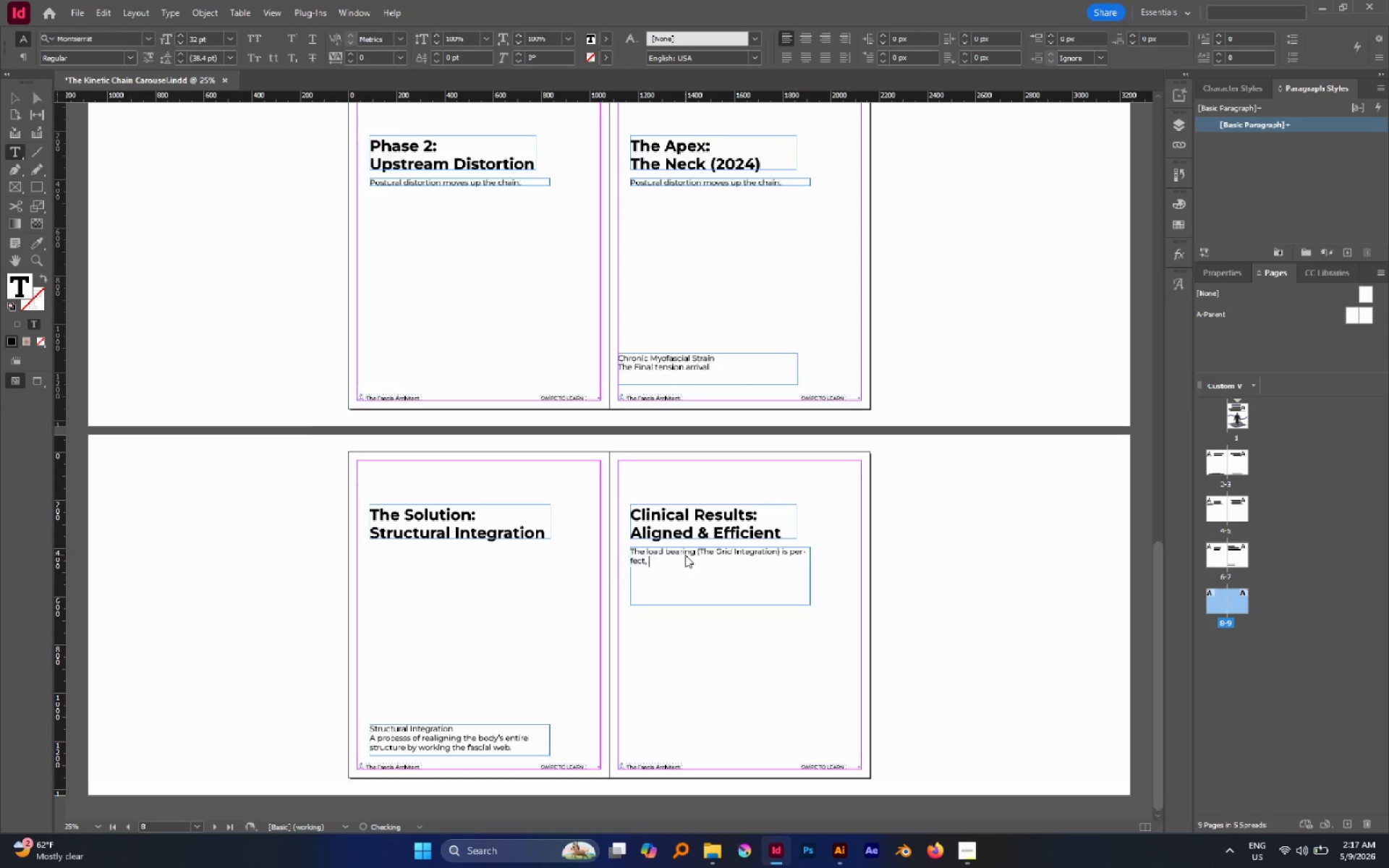 
key(Backspace)
 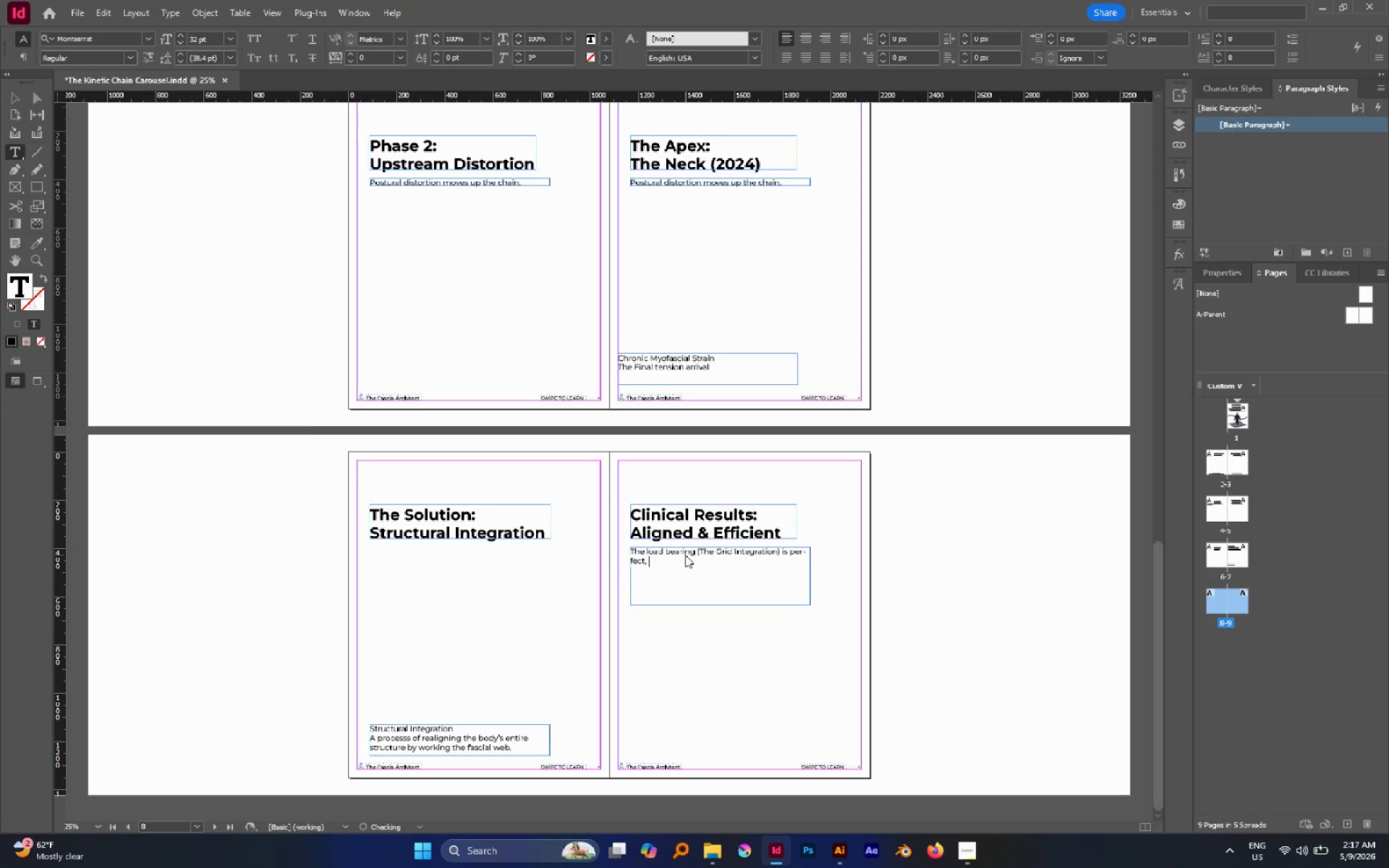 
key(Backspace)
 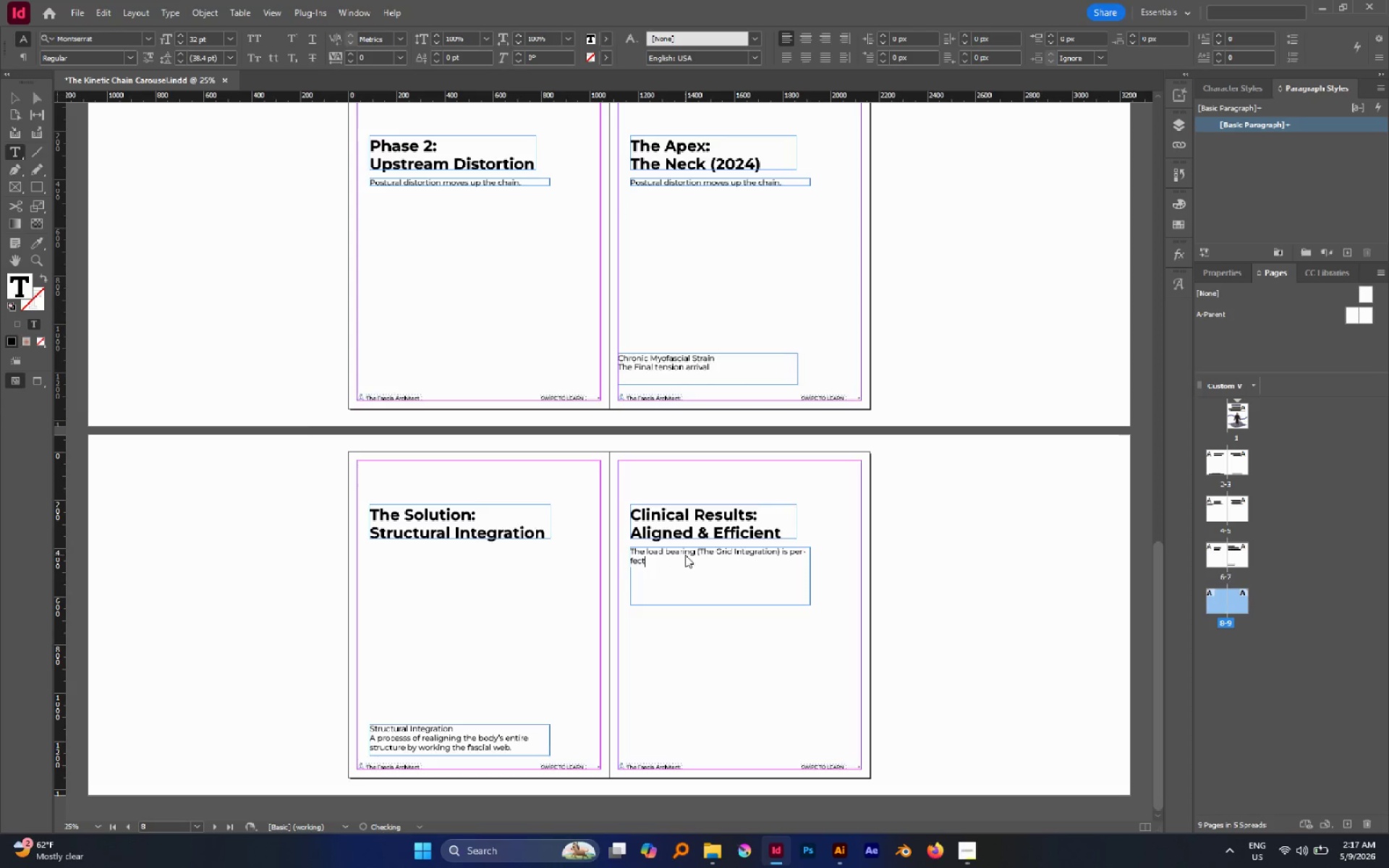 
key(Backspace)
 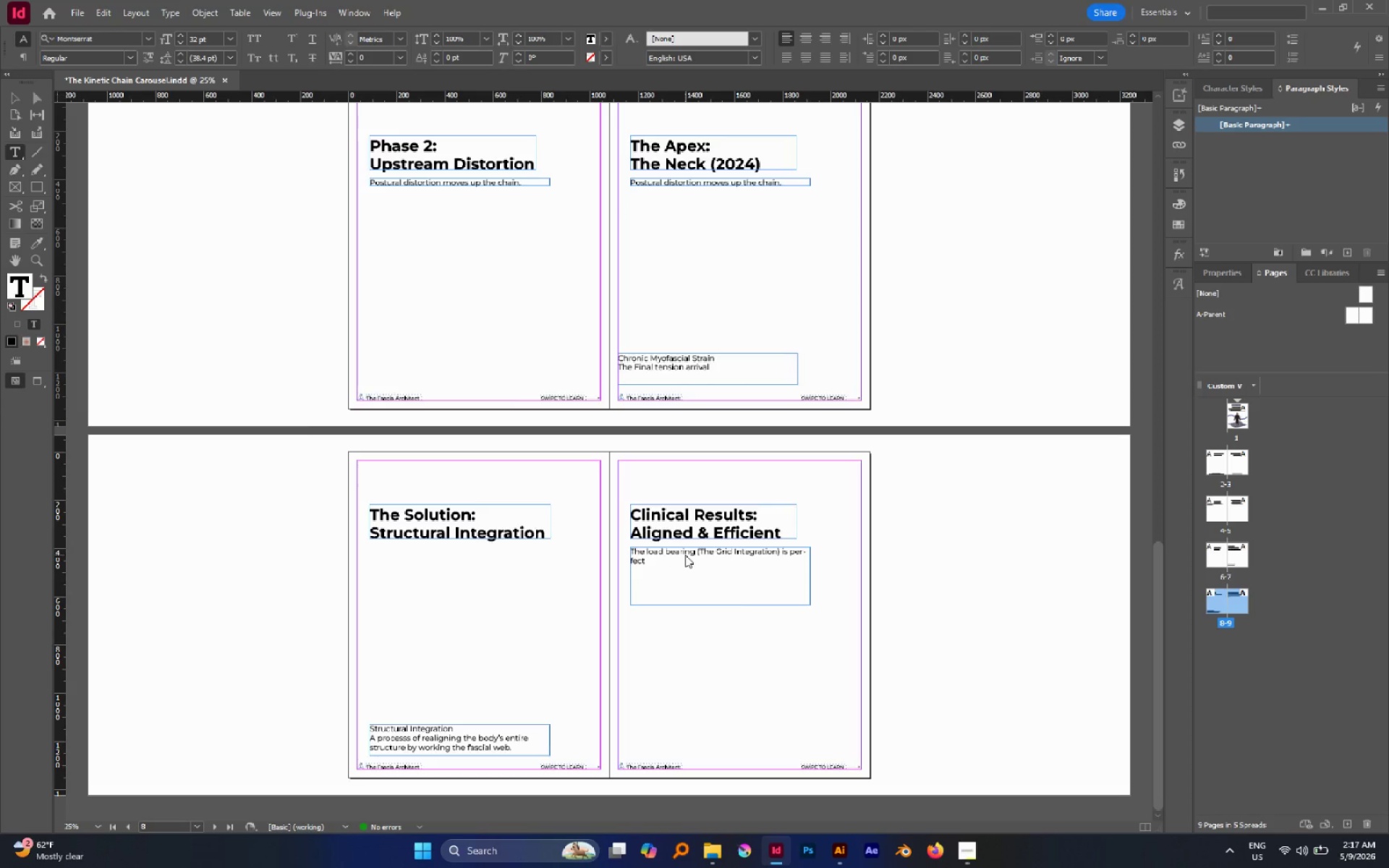 
wait(9.81)
 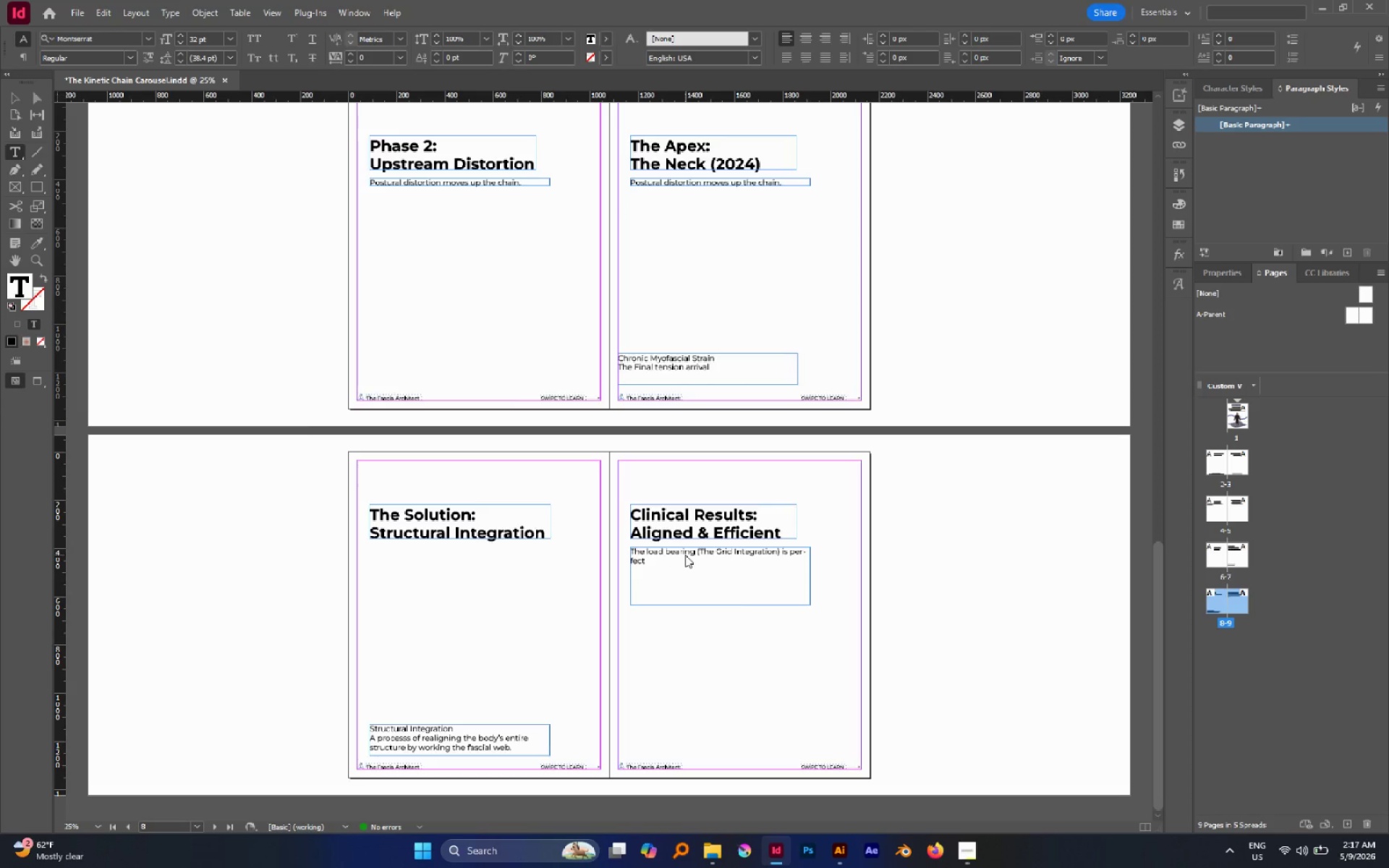 
key(Period)
 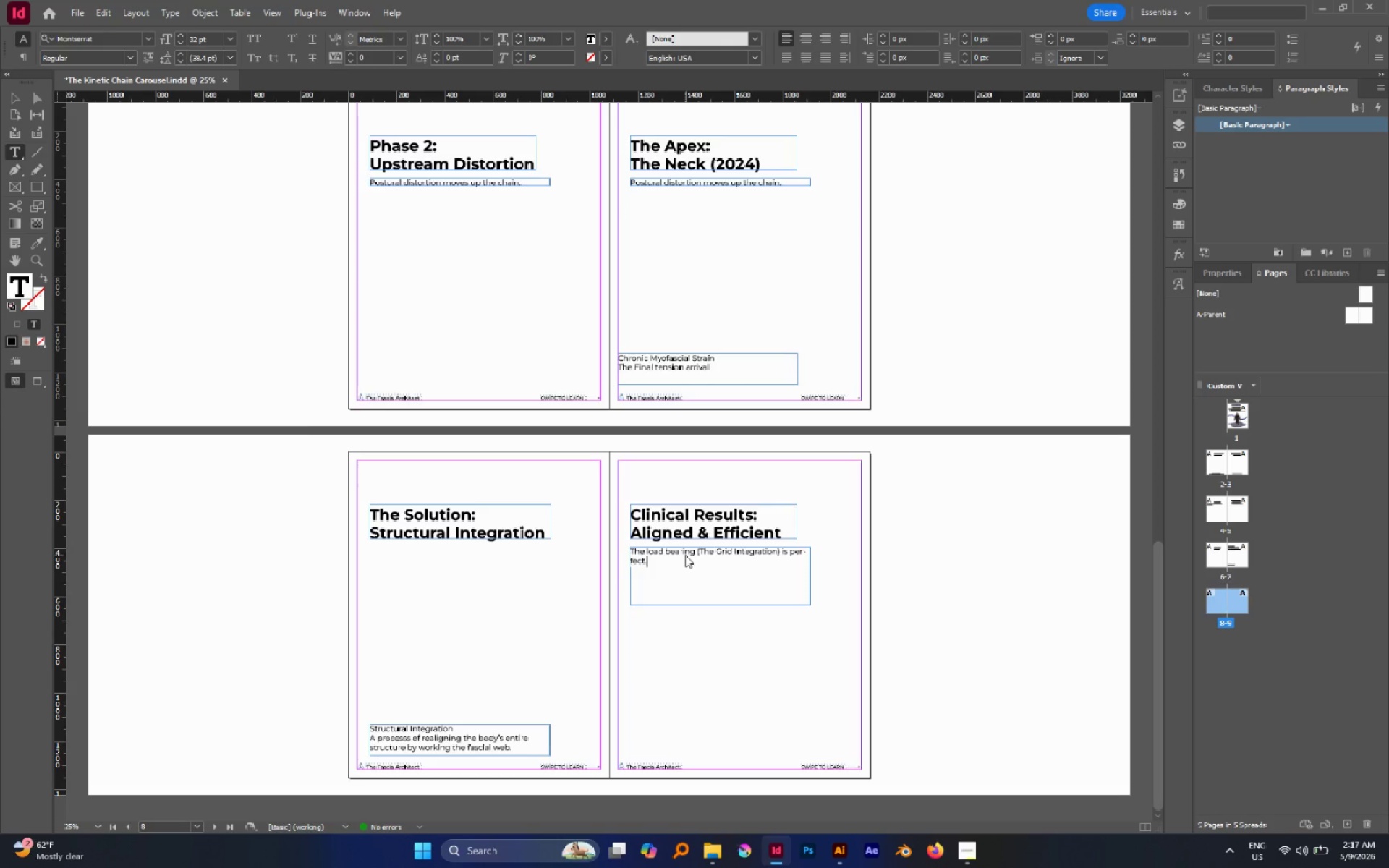 
key(Escape)
 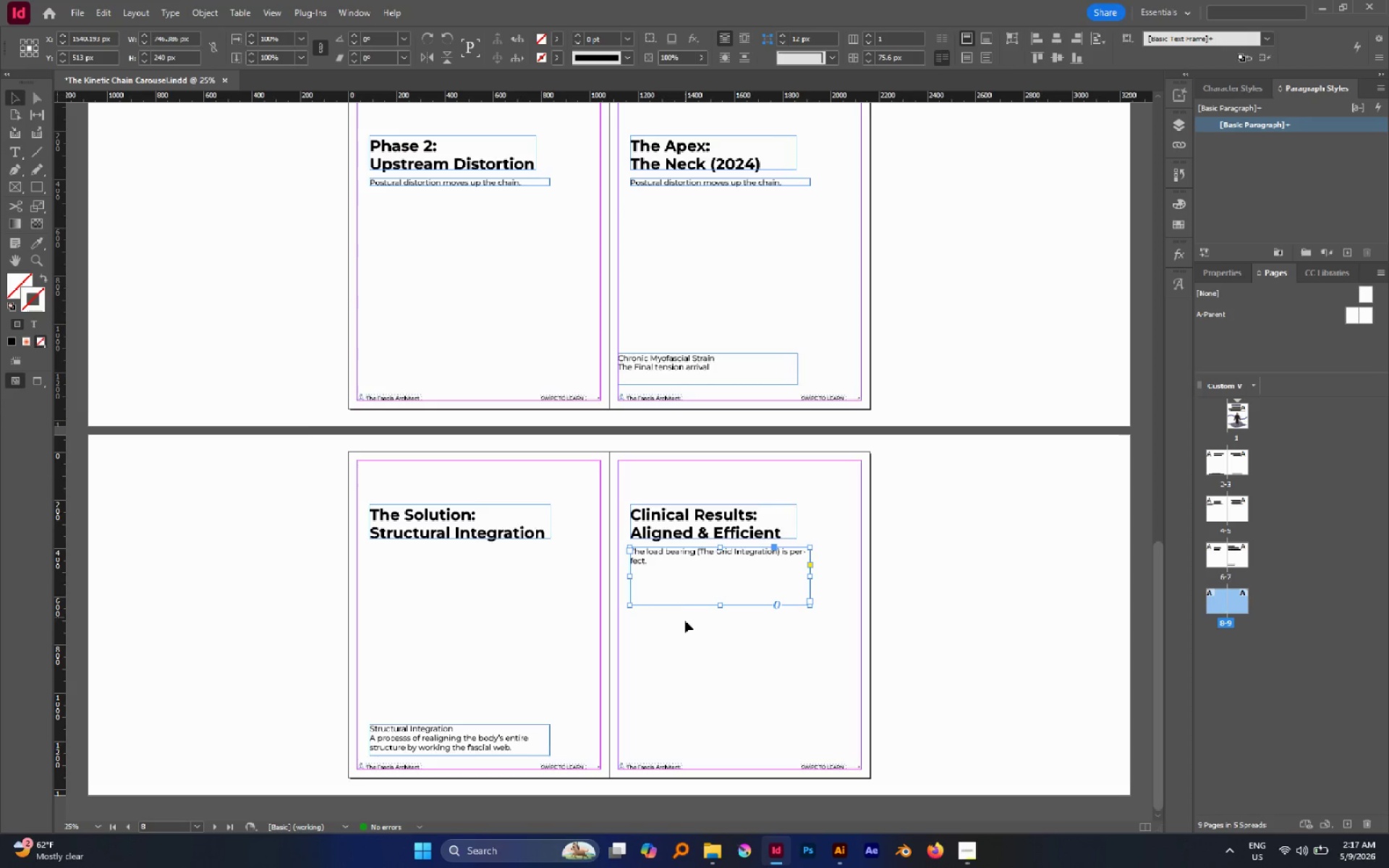 
hold_key(key=AltLeft, duration=0.41)
 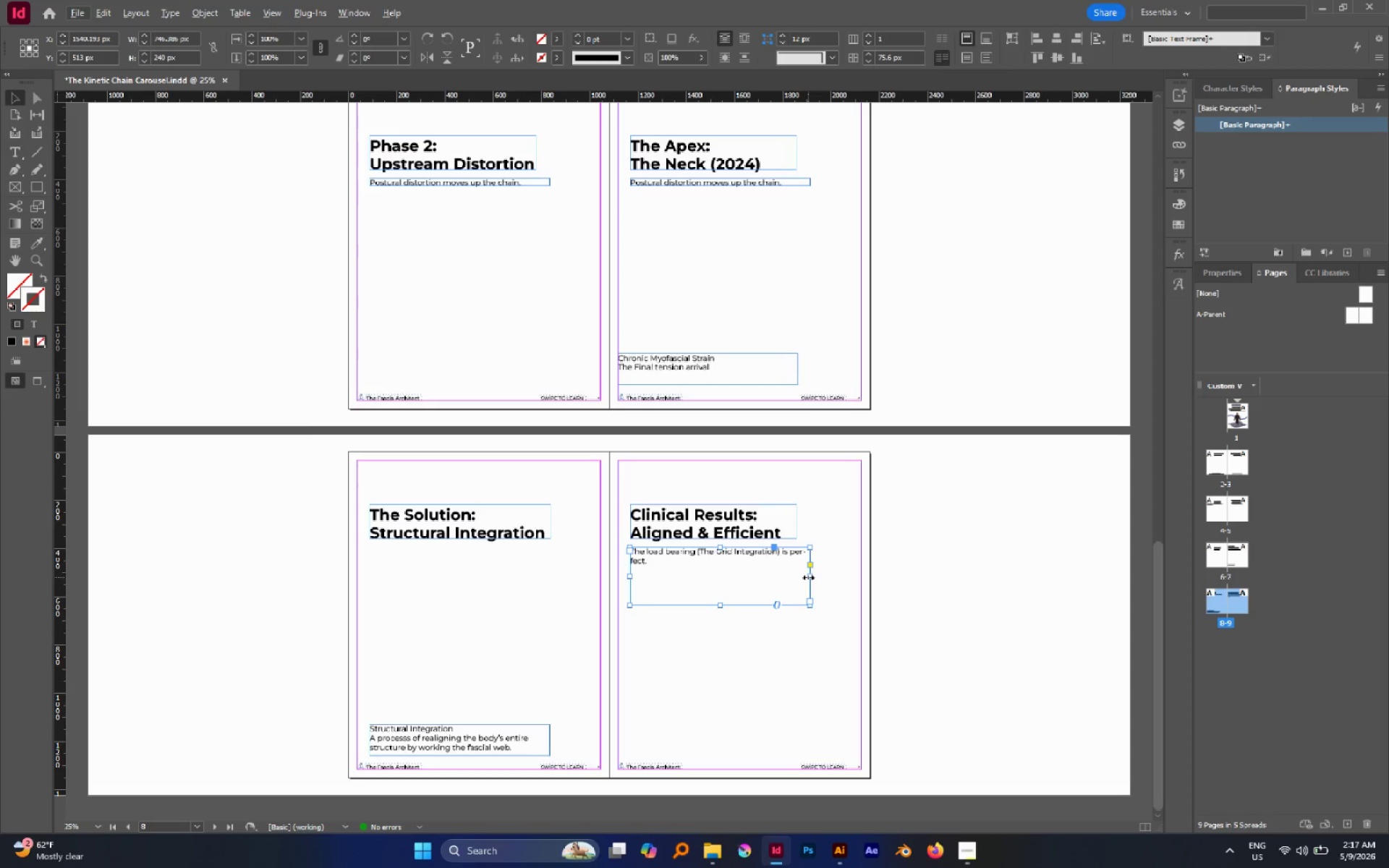 
left_click_drag(start_coordinate=[808, 577], to_coordinate=[710, 586])
 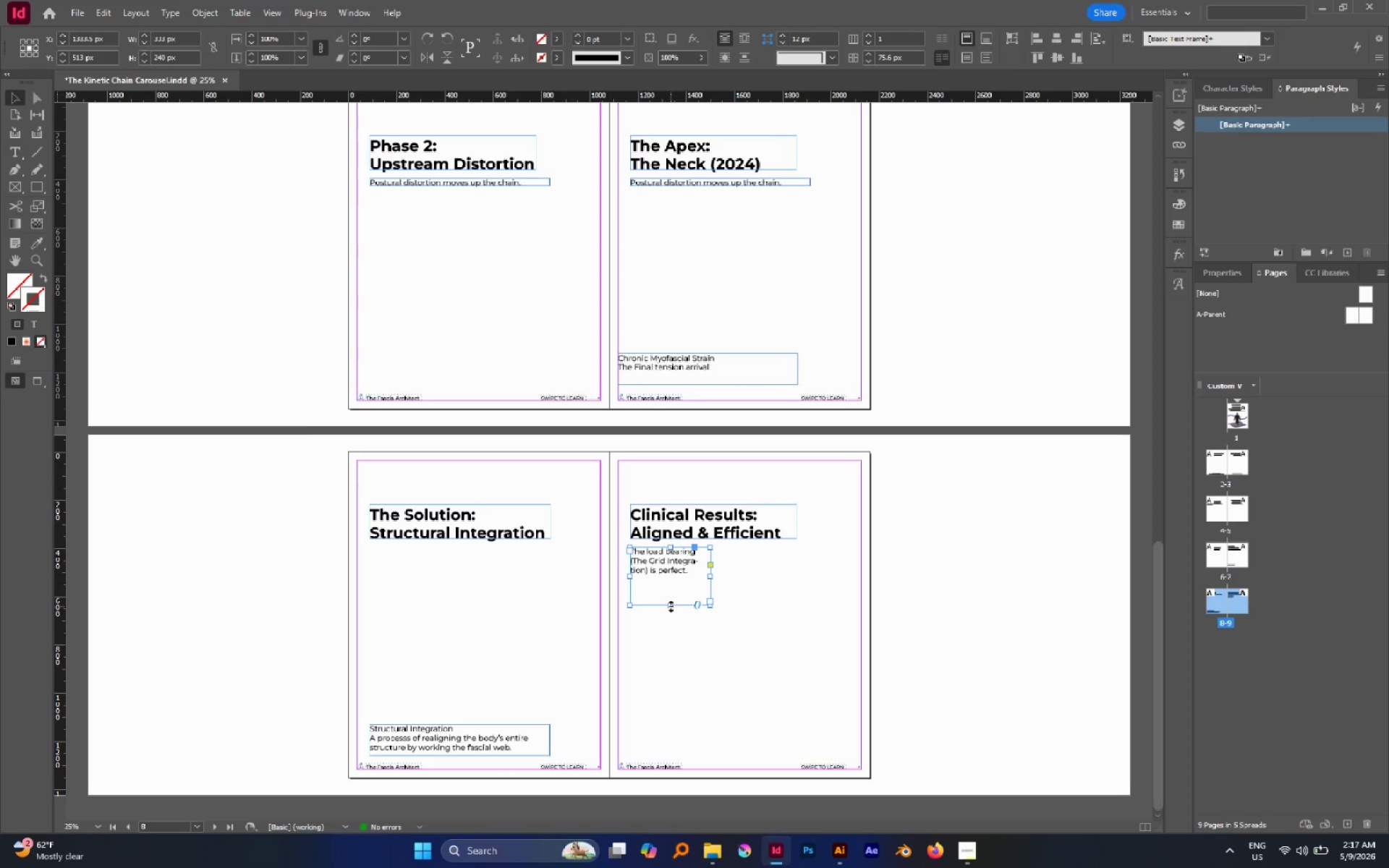 
left_click_drag(start_coordinate=[671, 606], to_coordinate=[668, 650])
 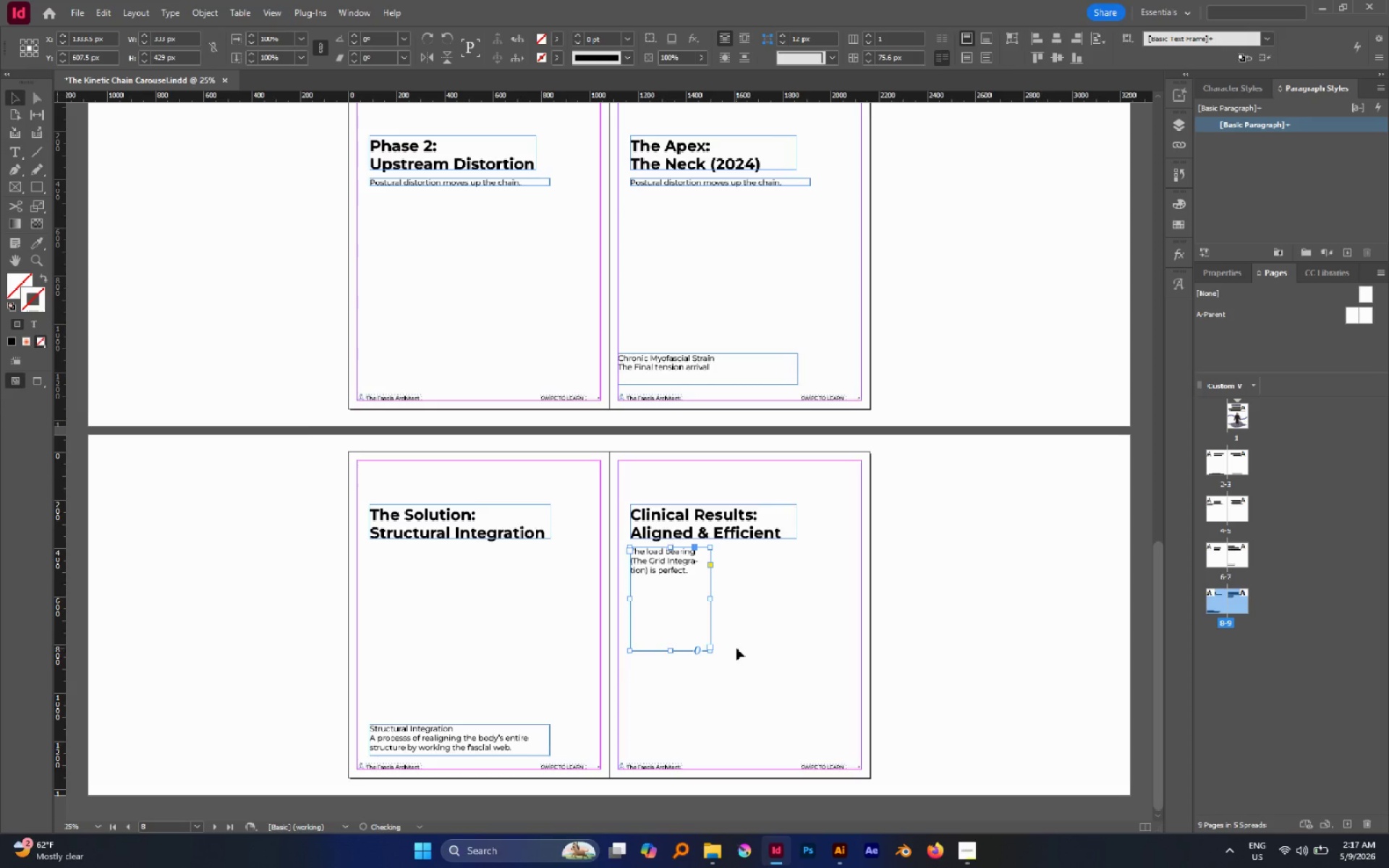 
left_click([736, 648])
 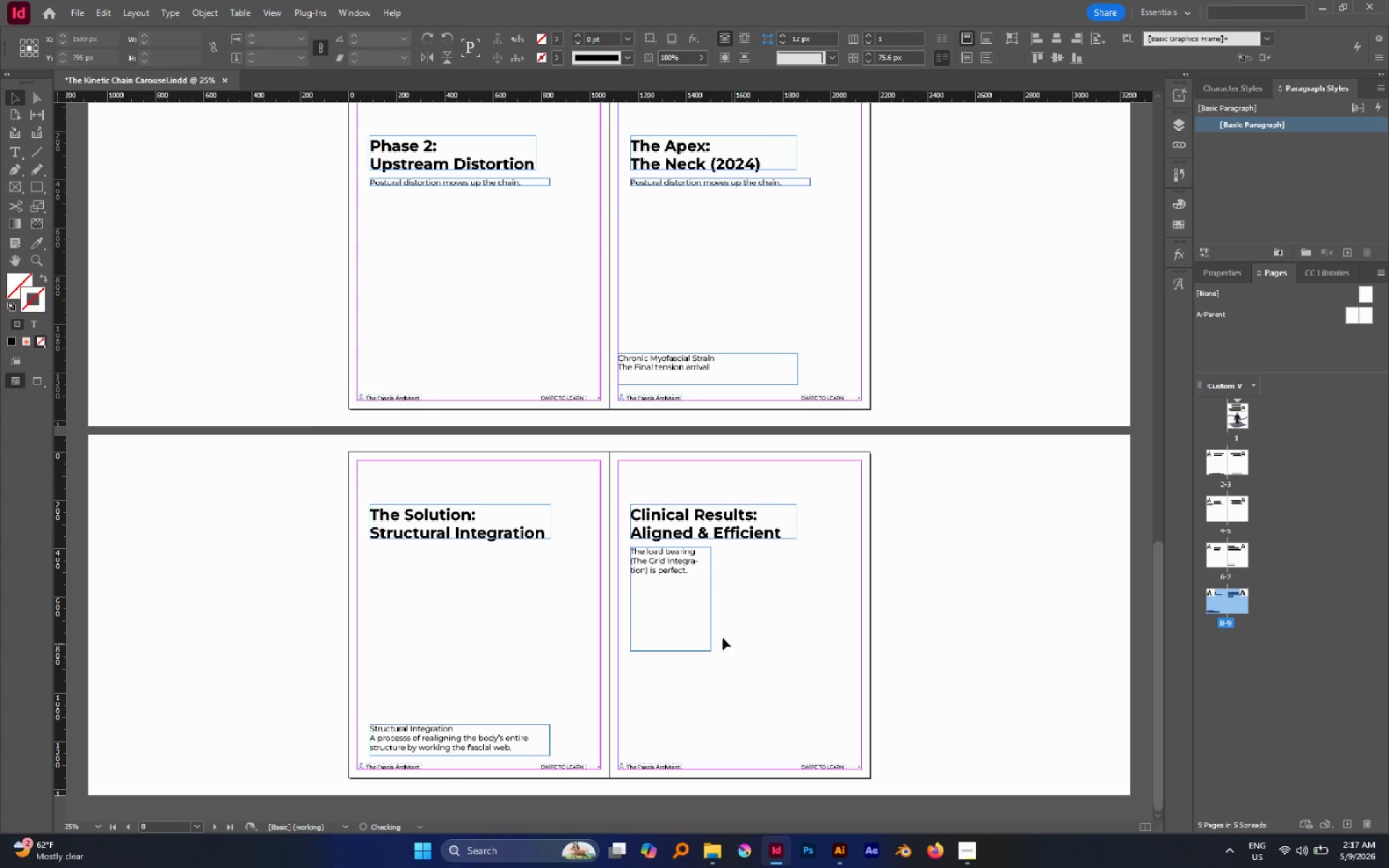 
hold_key(key=AltLeft, duration=0.42)
scroll: coordinate [716, 634], scroll_direction: down, amount: 2.0
 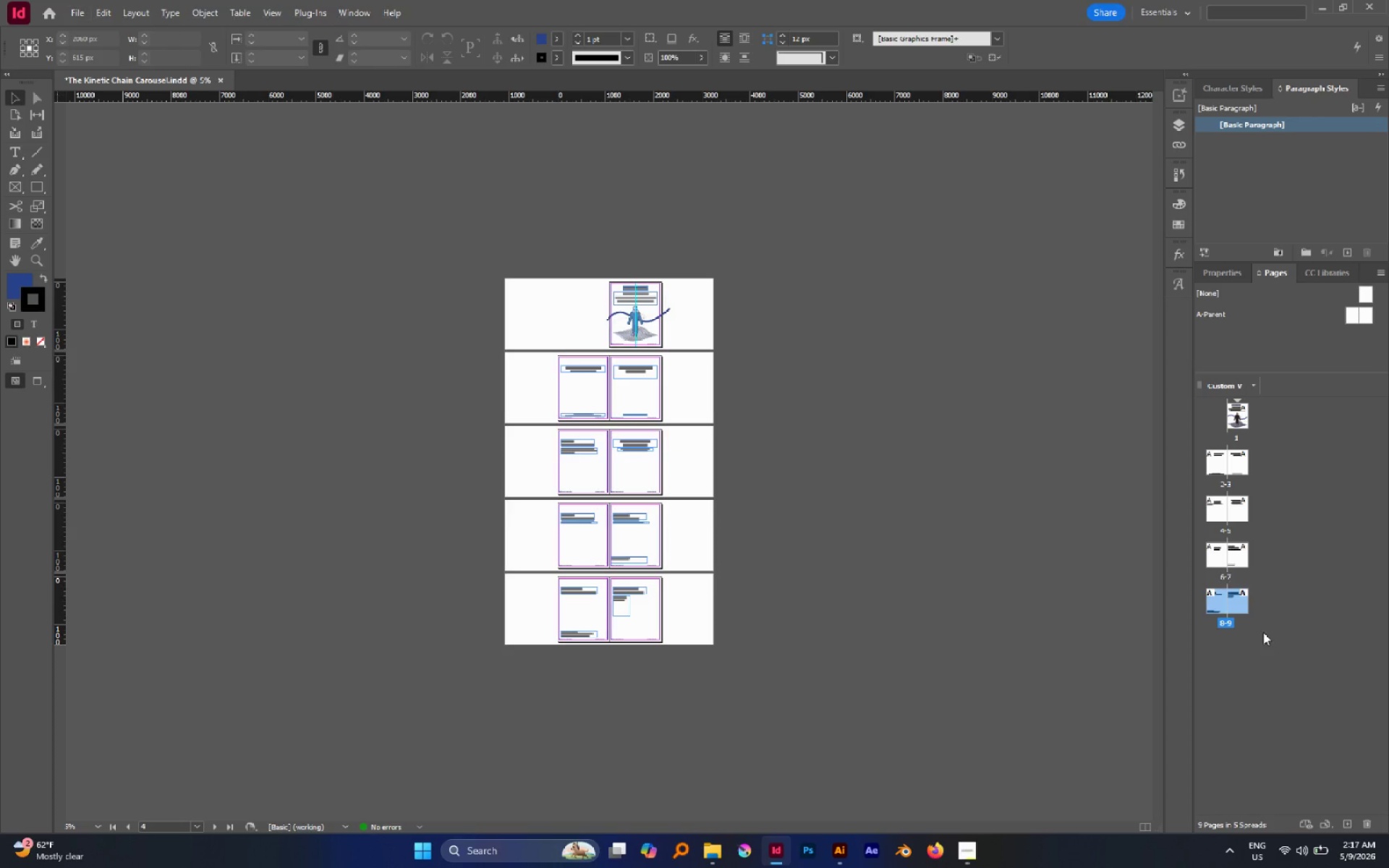 
double_click([1244, 609])
 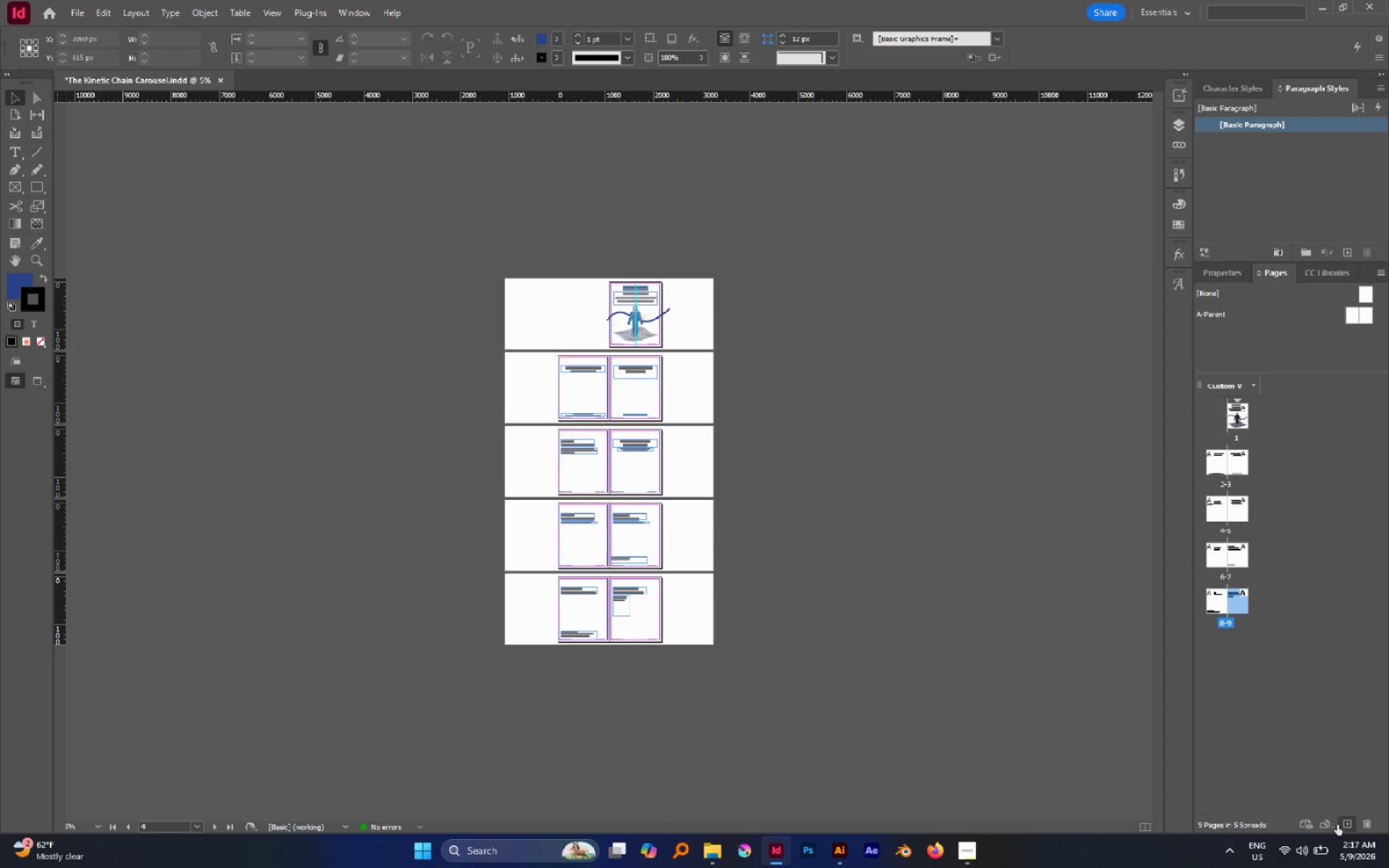 
left_click([1339, 820])
 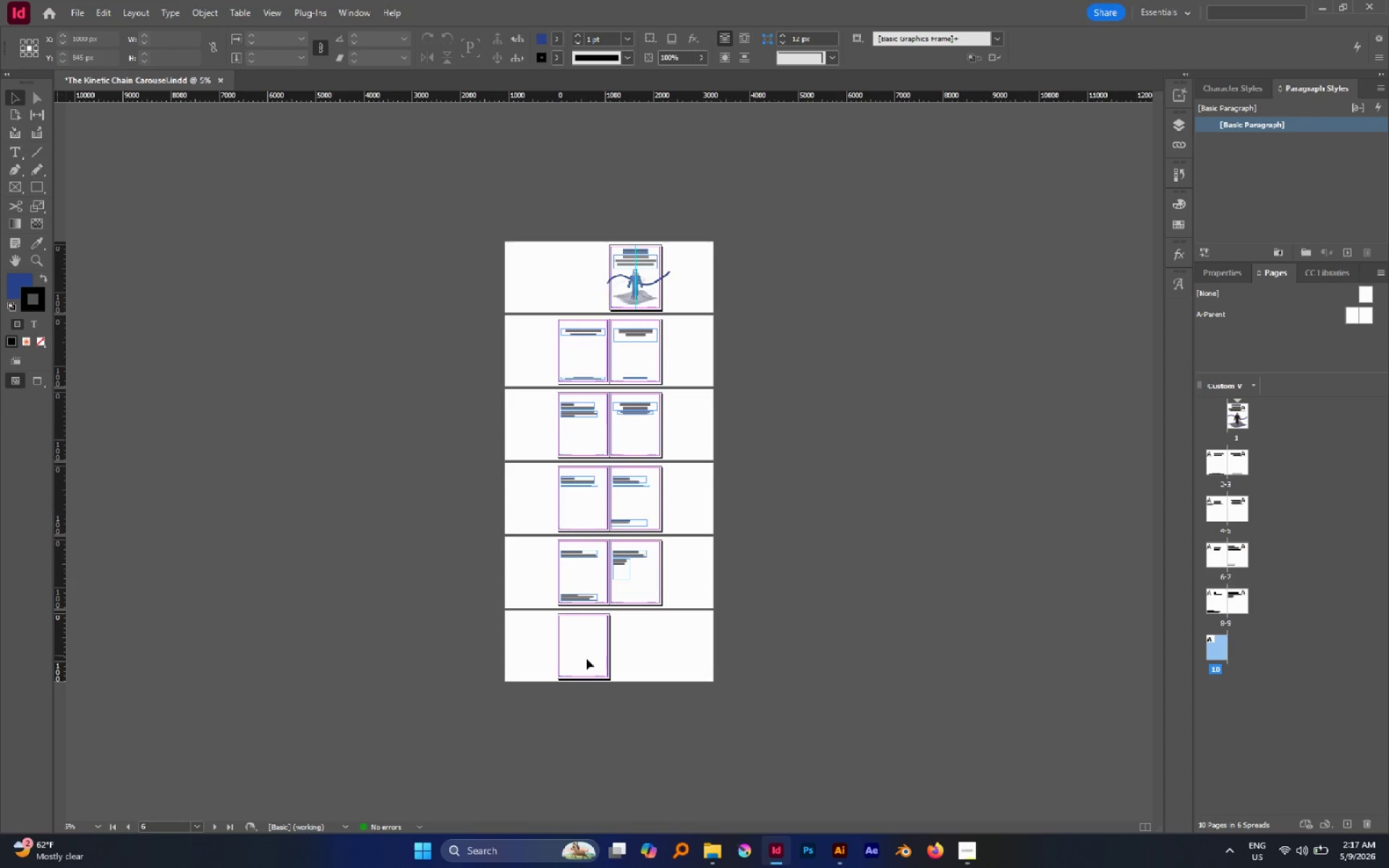 
hold_key(key=AltLeft, duration=0.5)
scroll: coordinate [558, 665], scroll_direction: up, amount: 1.0
 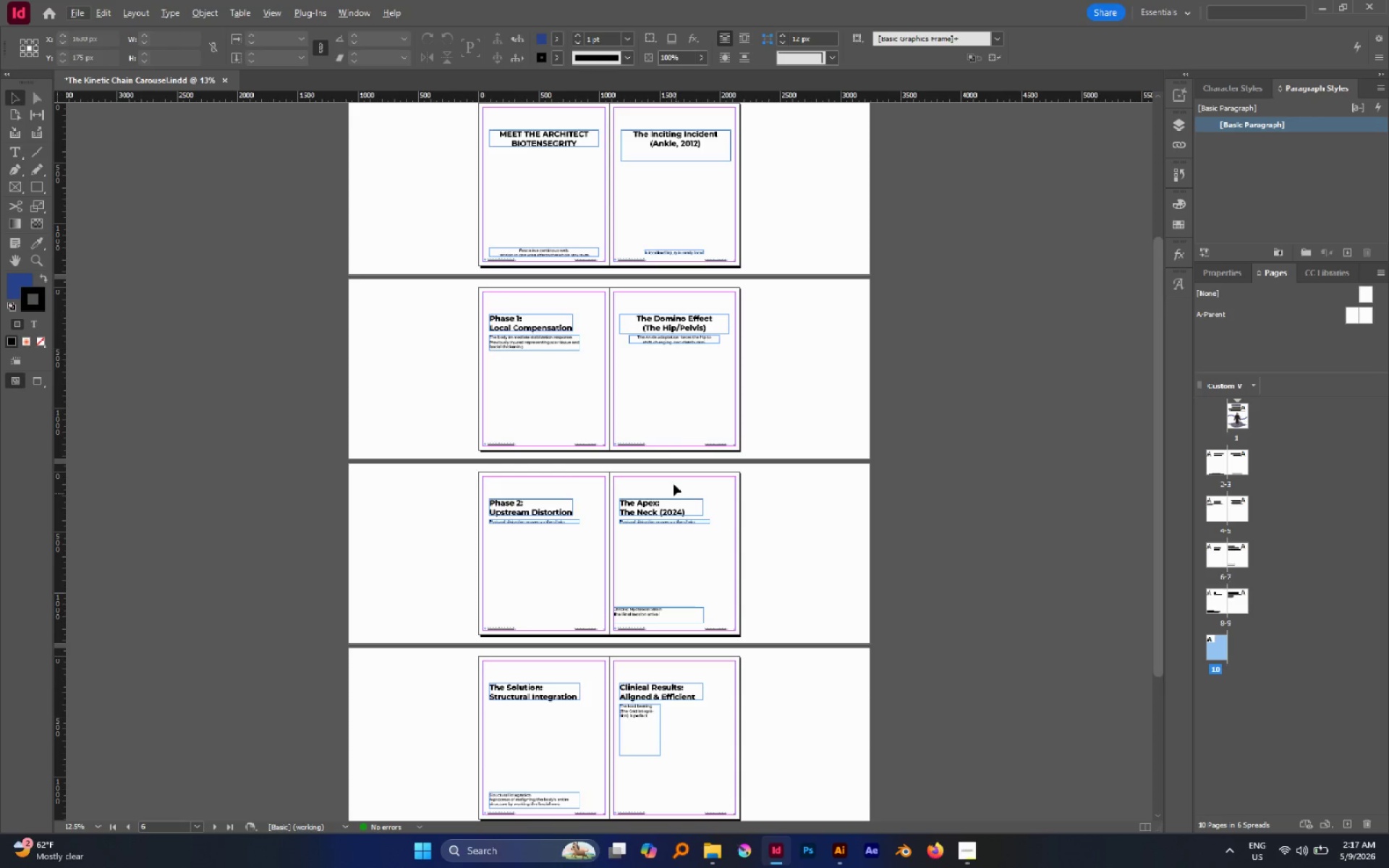 
left_click([671, 323])
 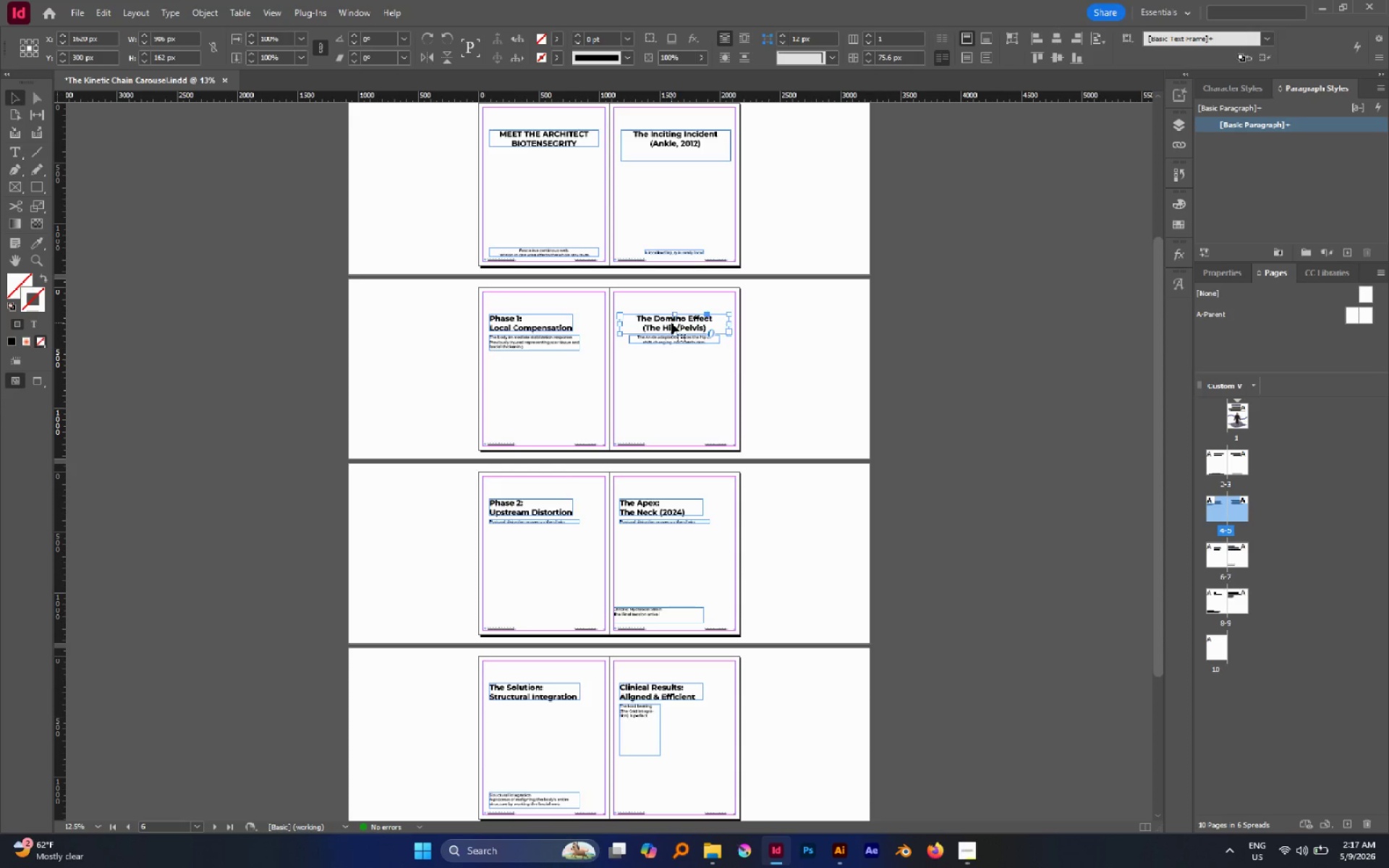 
hold_key(key=ControlLeft, duration=0.66)
 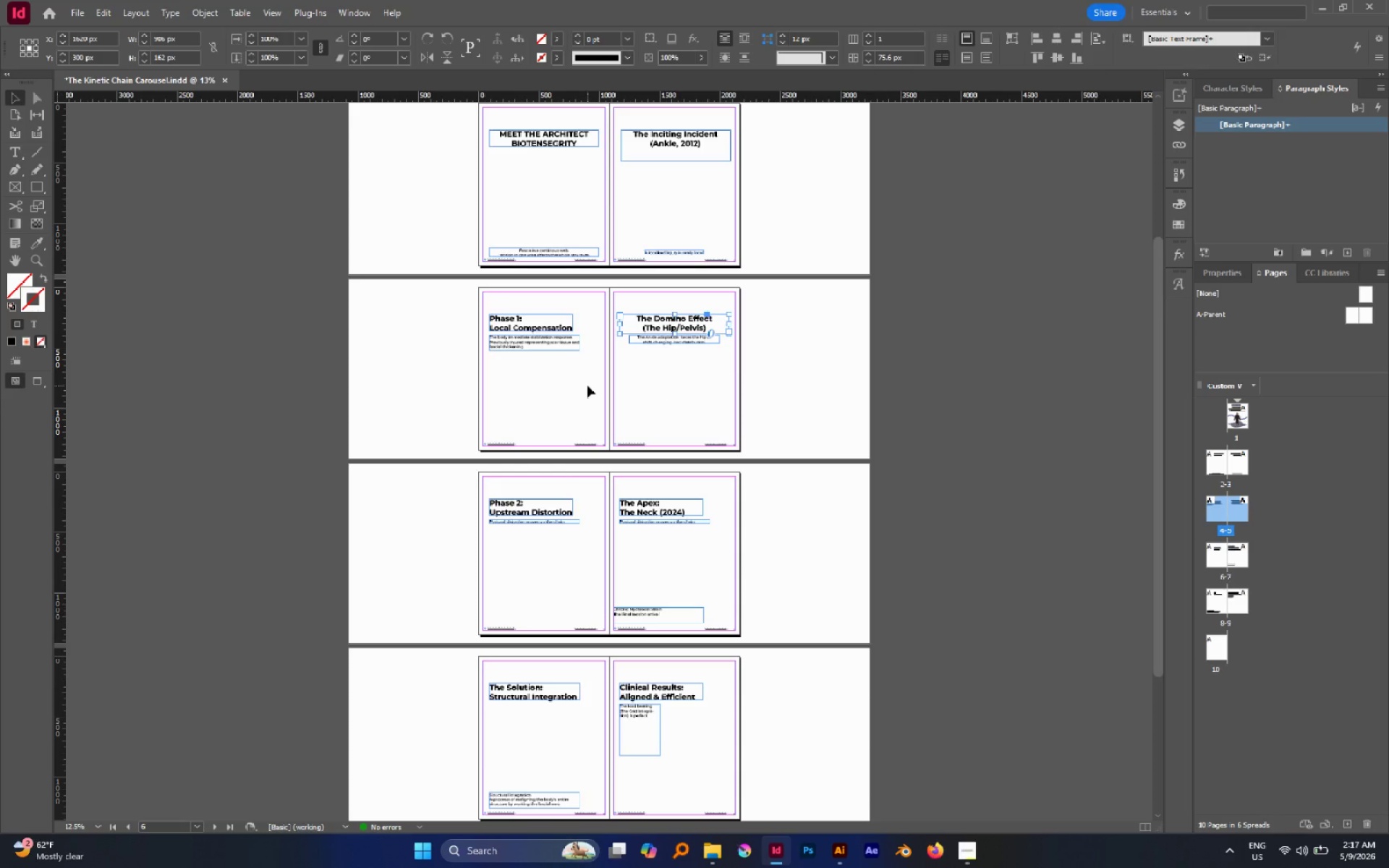 
hold_key(key=ControlLeft, duration=0.36)
 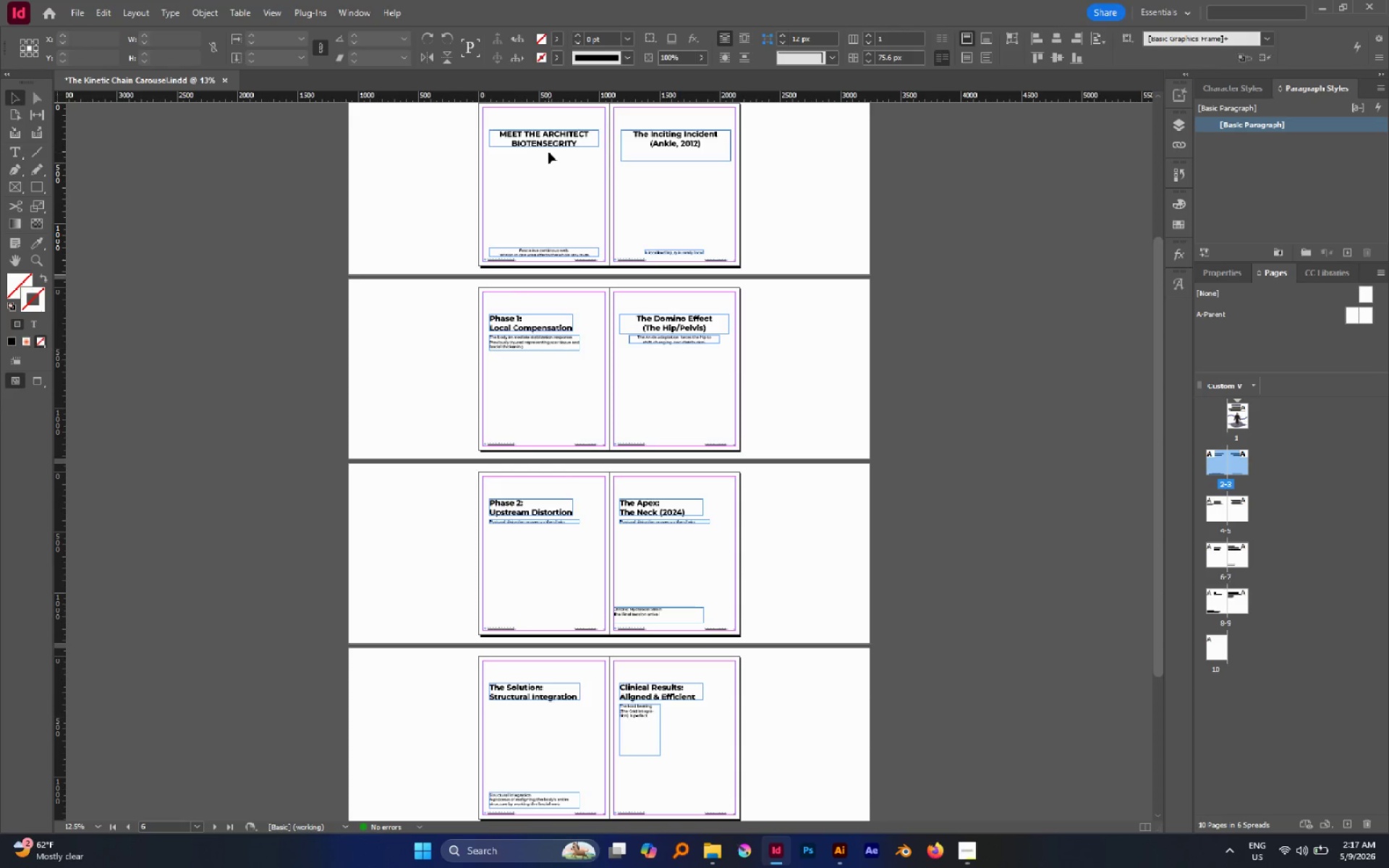 
double_click([540, 139])
 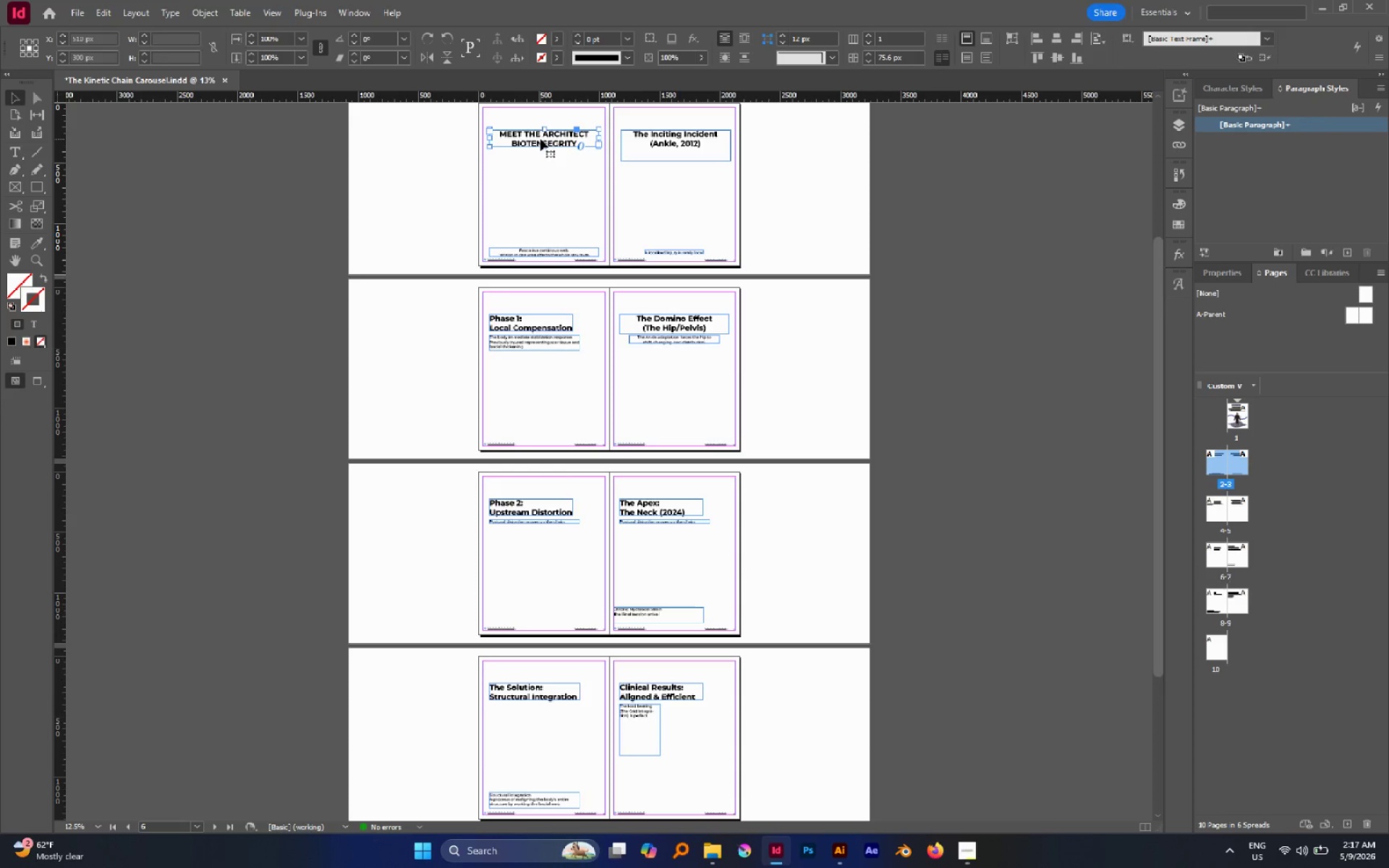 
key(Control+C)
 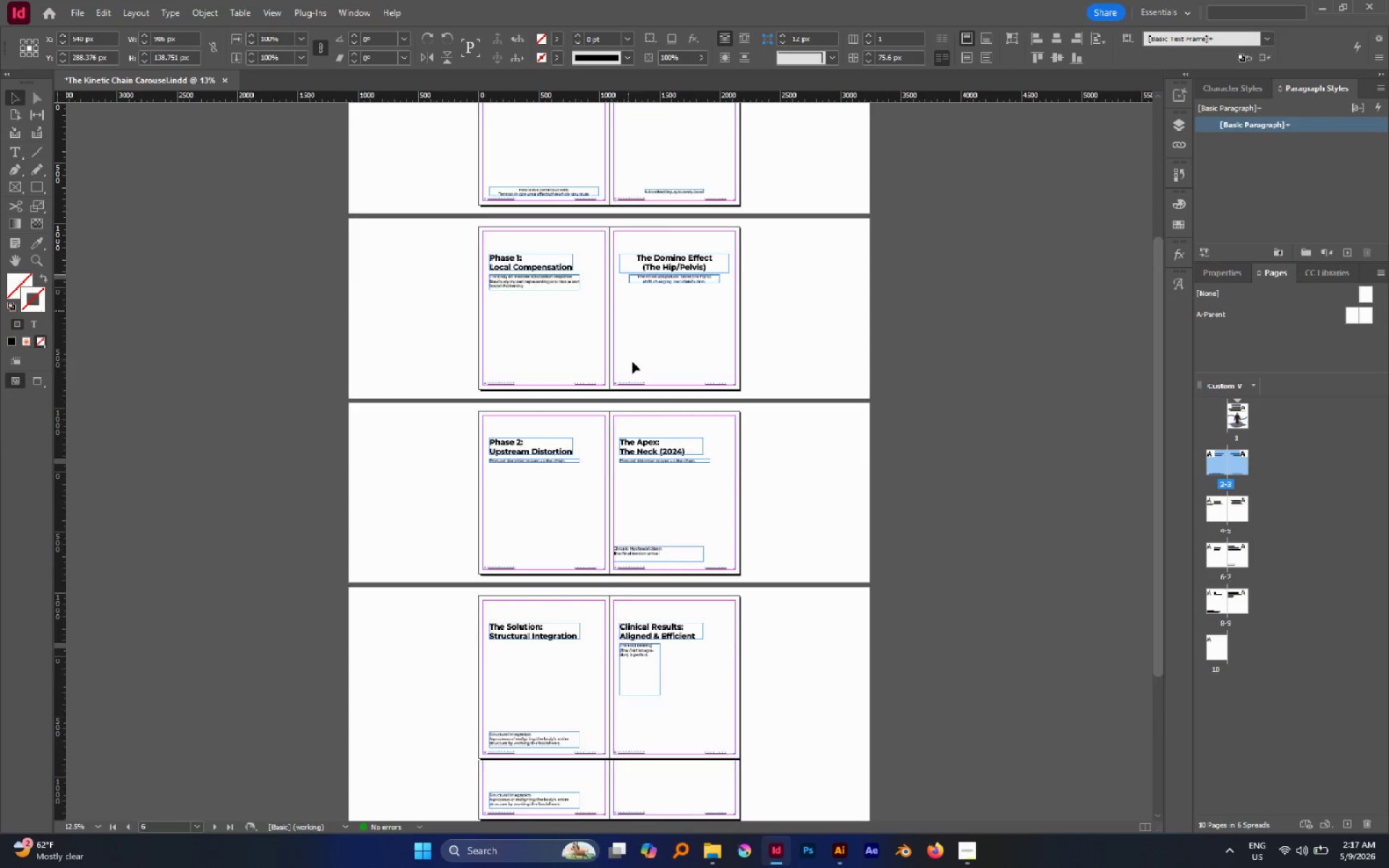 
scroll: coordinate [586, 449], scroll_direction: down, amount: 8.0
 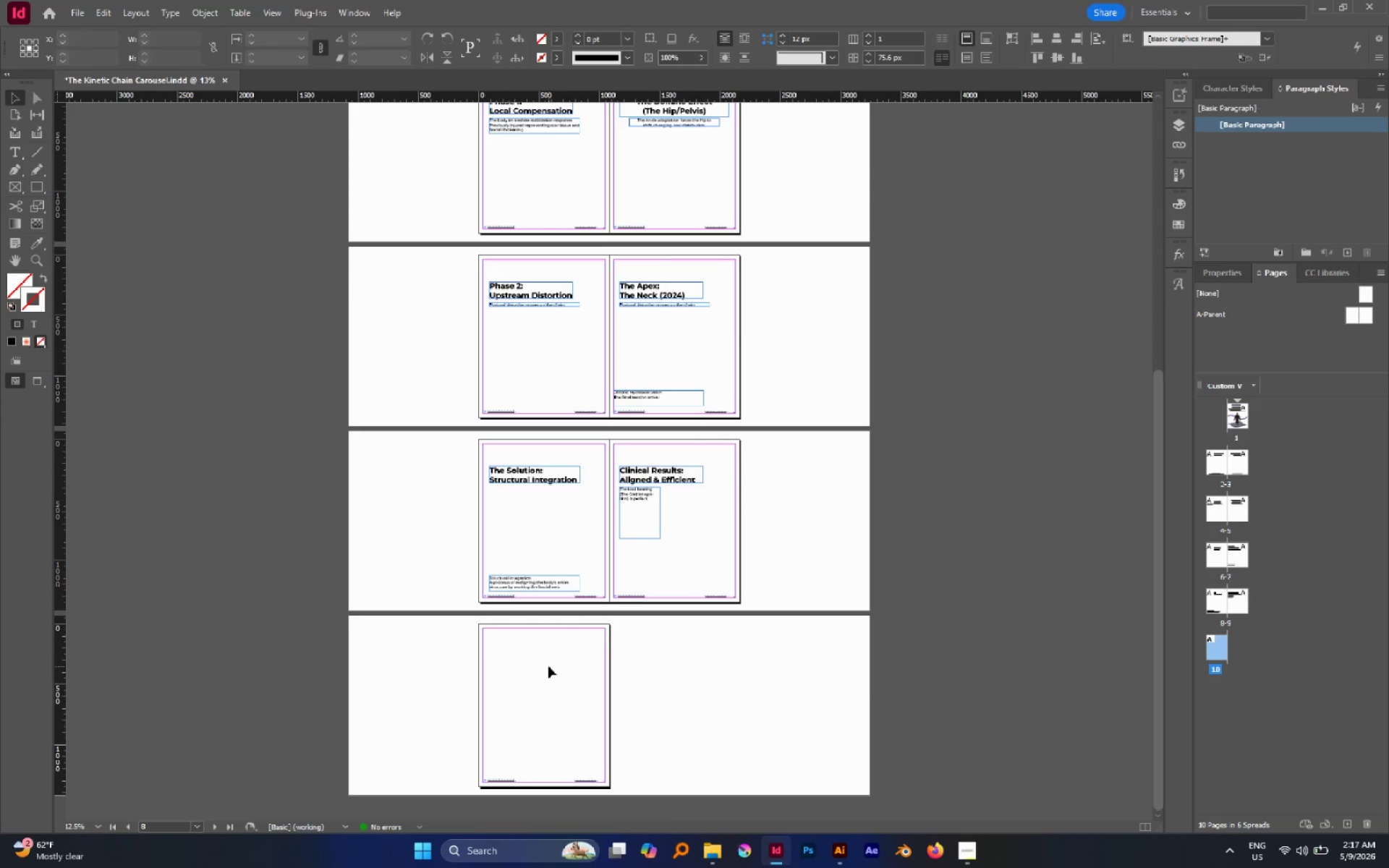 
key(Alt+Control+Shift+V)
 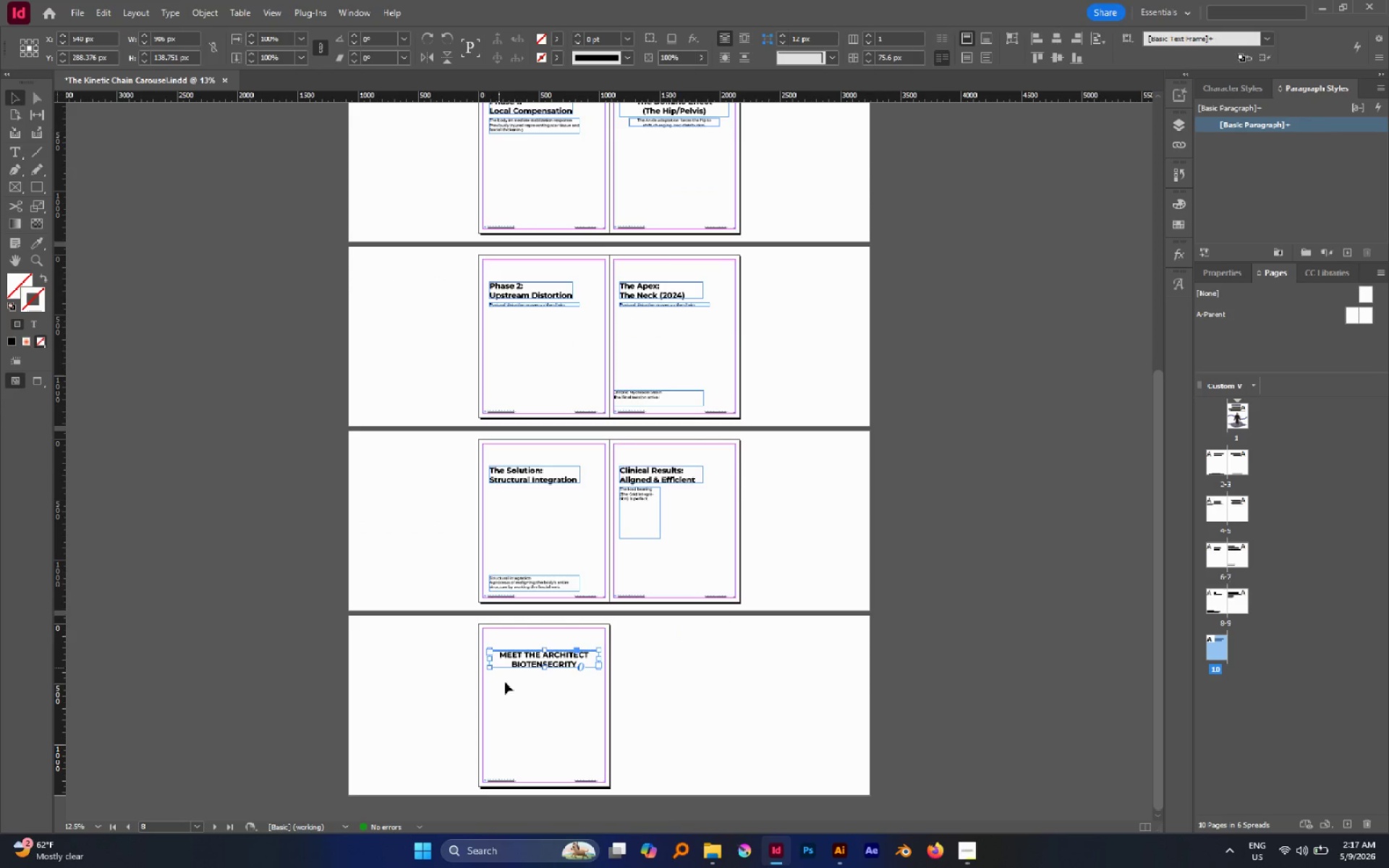 
hold_key(key=AltLeft, duration=1.44)
scroll: coordinate [517, 699], scroll_direction: down, amount: 3.0
 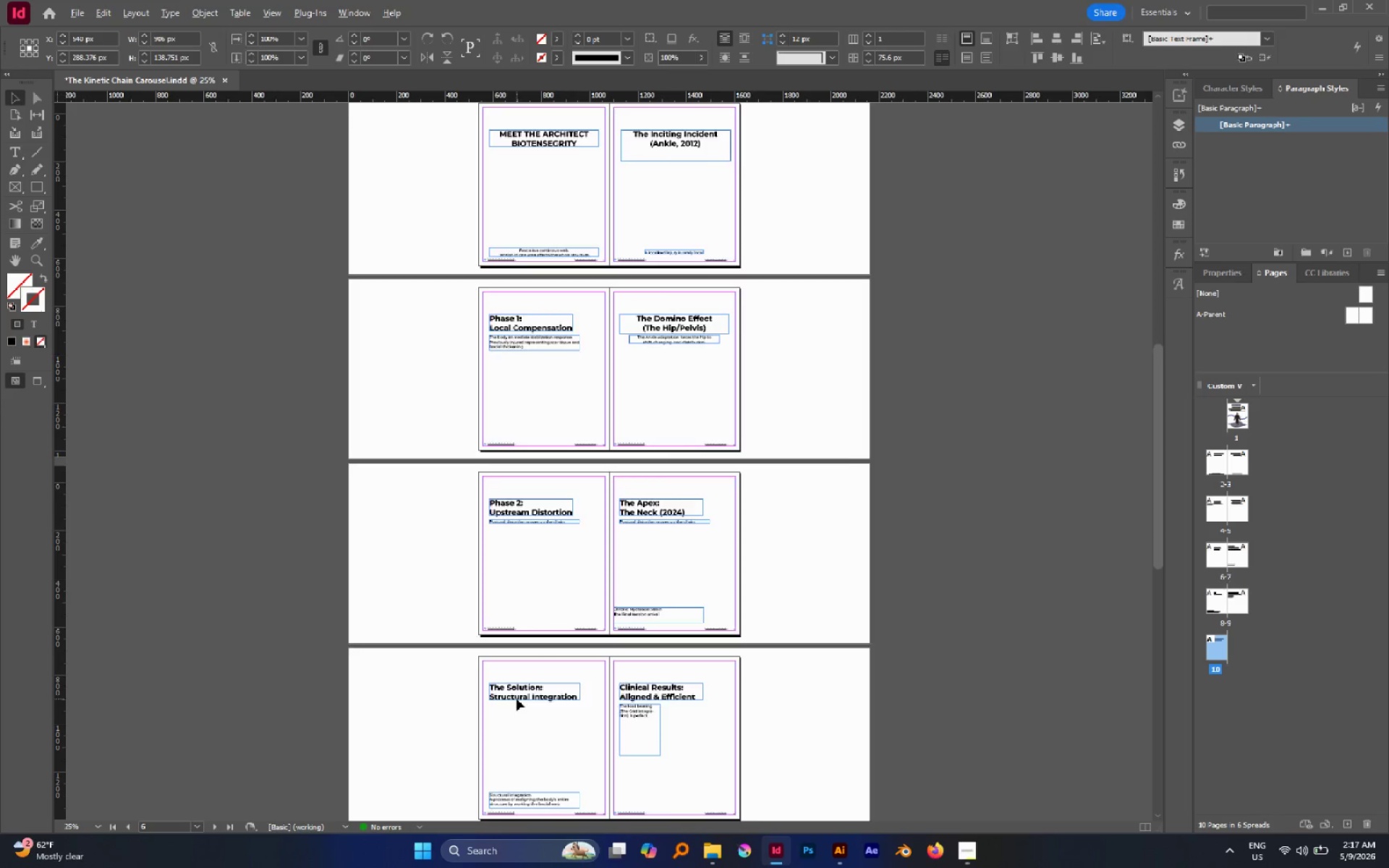 
scroll: coordinate [517, 699], scroll_direction: up, amount: 1.0
 